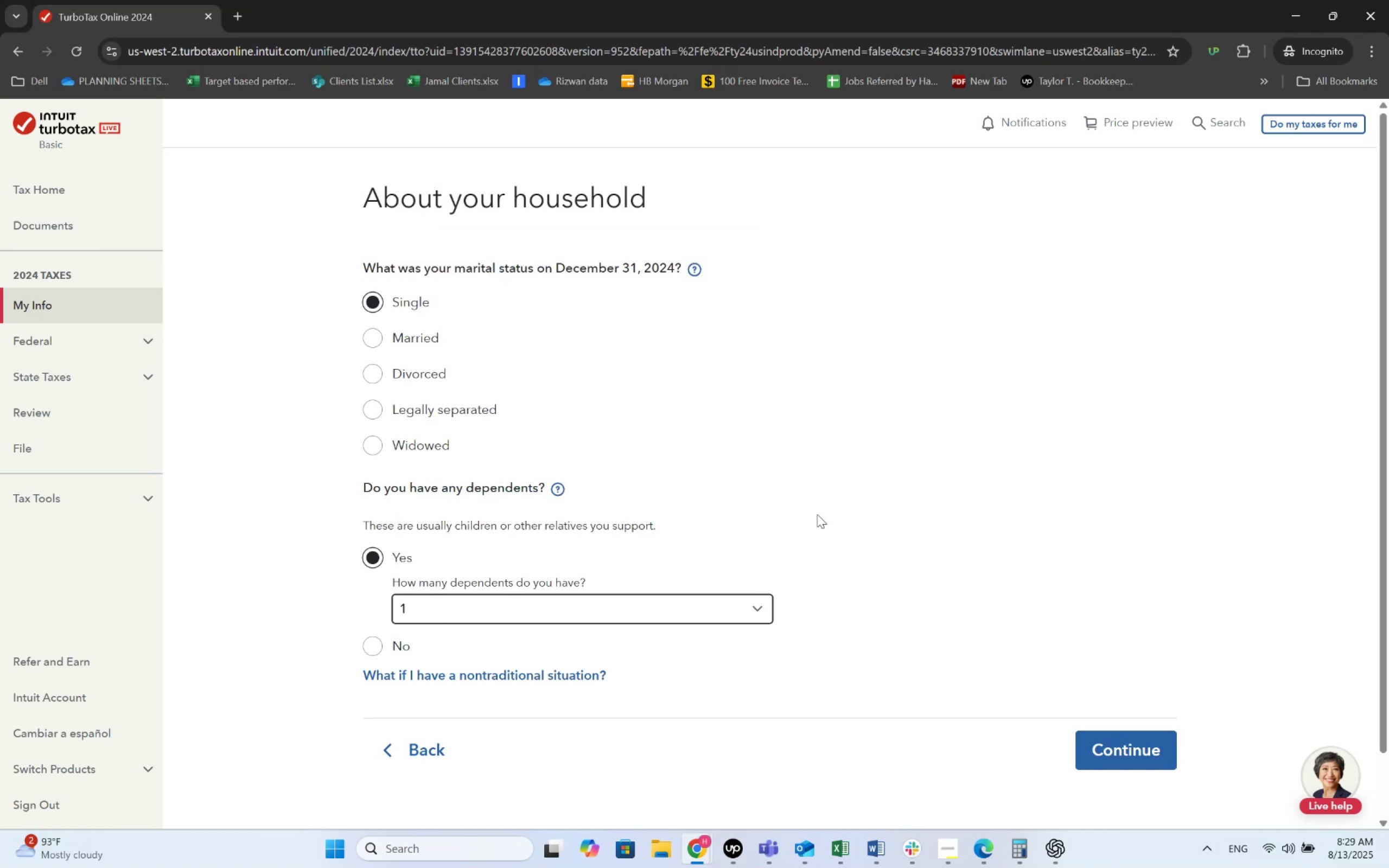 
key(Alt+Tab)
 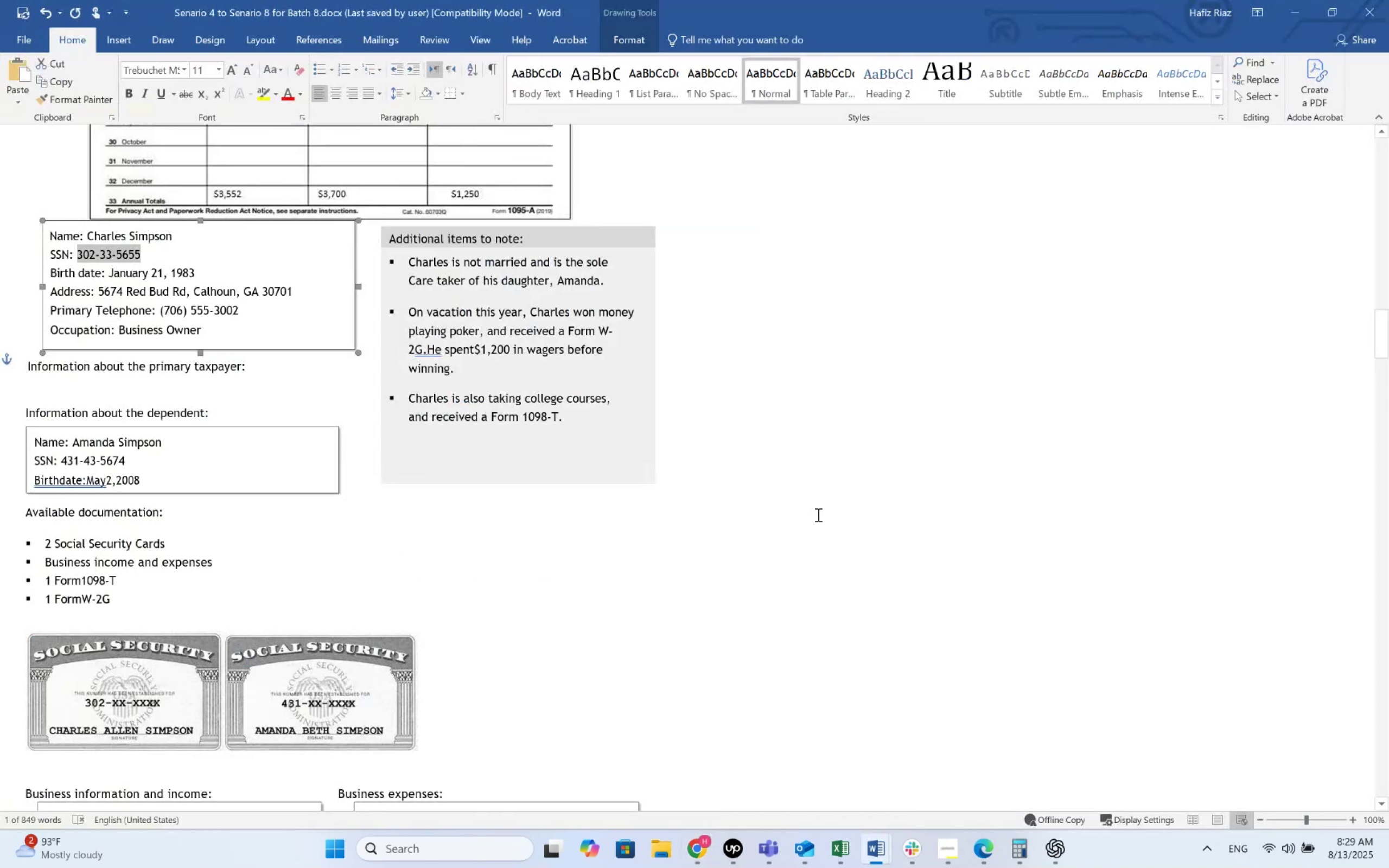 
key(Alt+AltLeft)
 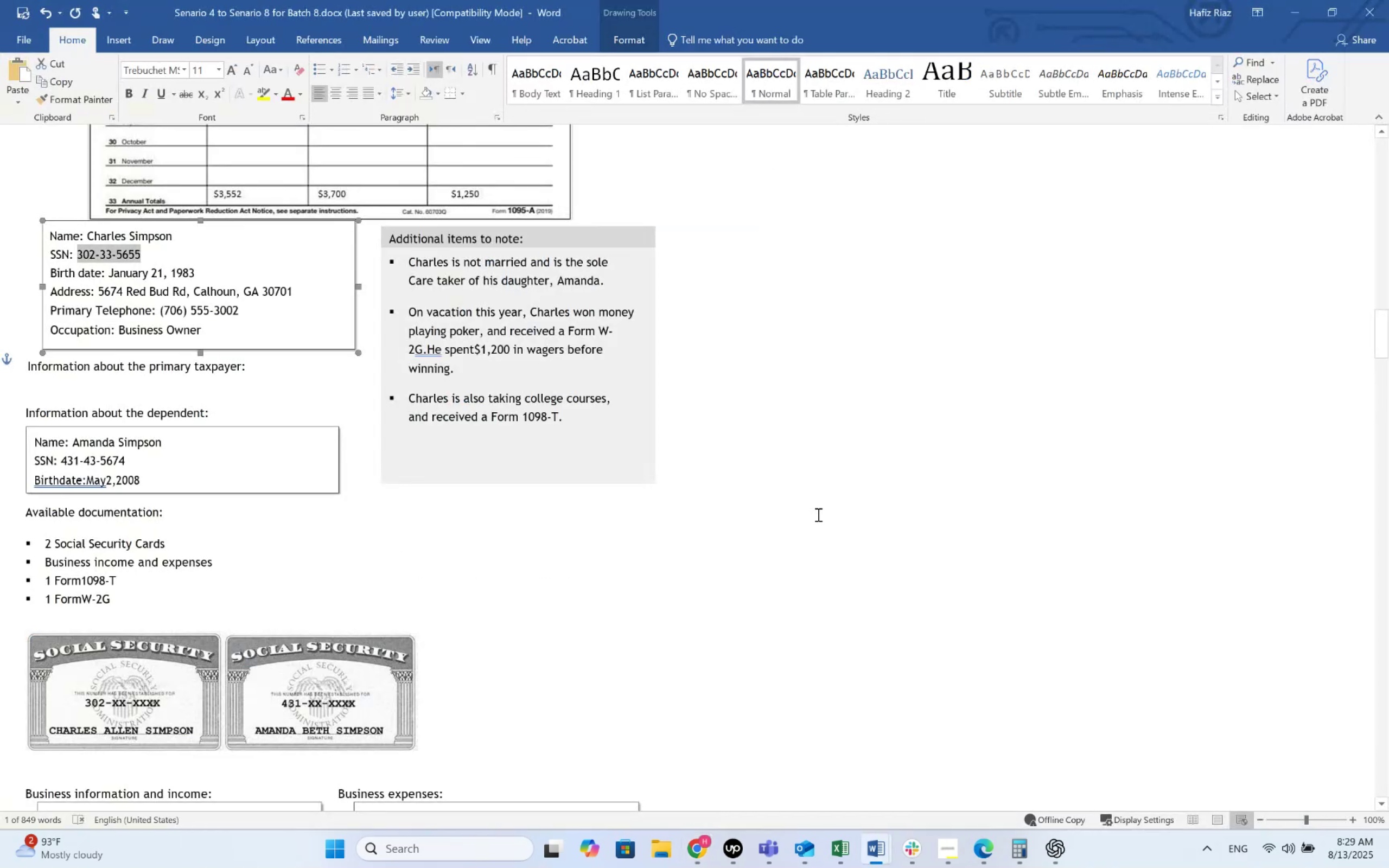 
key(Alt+Tab)
 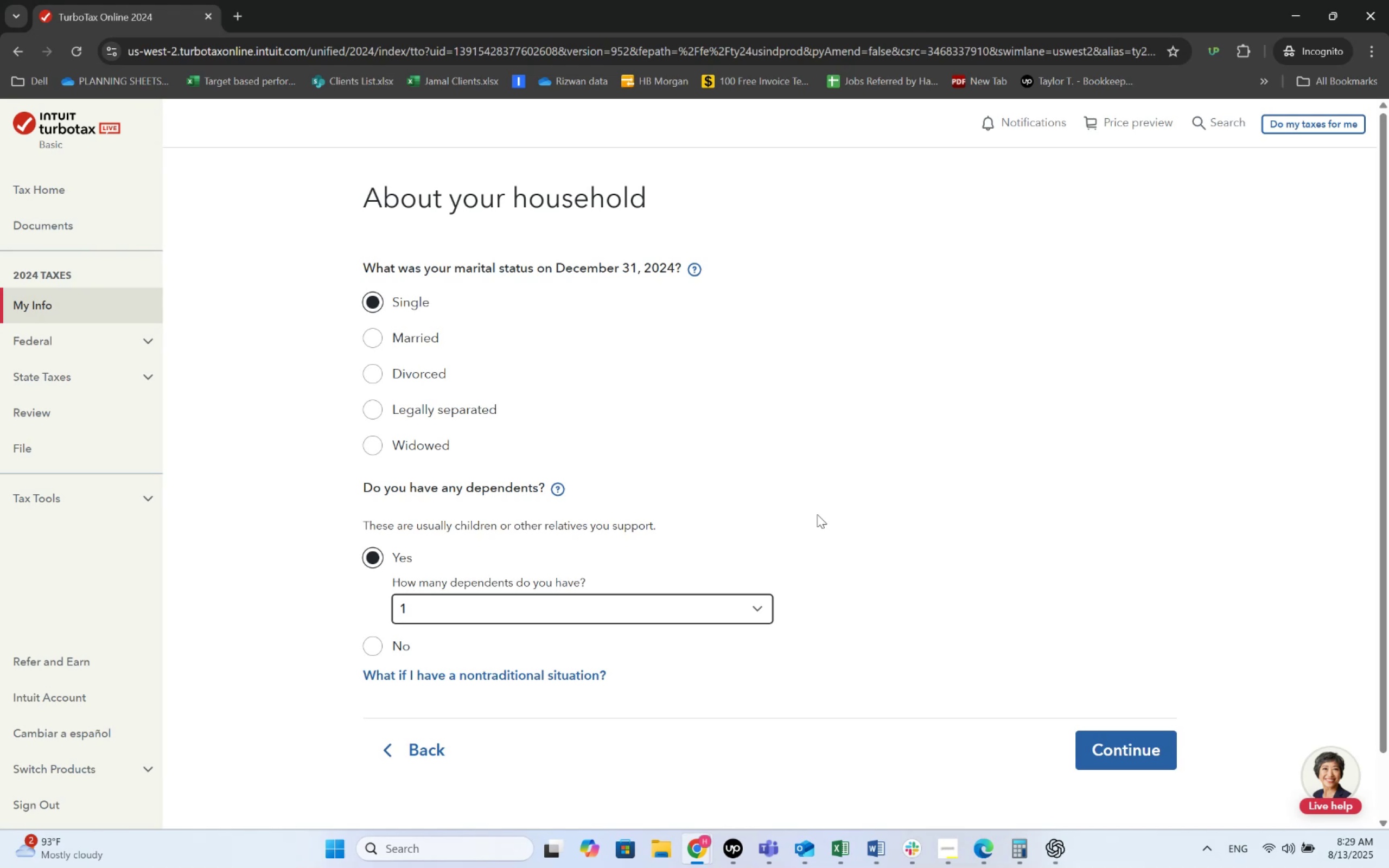 
wait(40.65)
 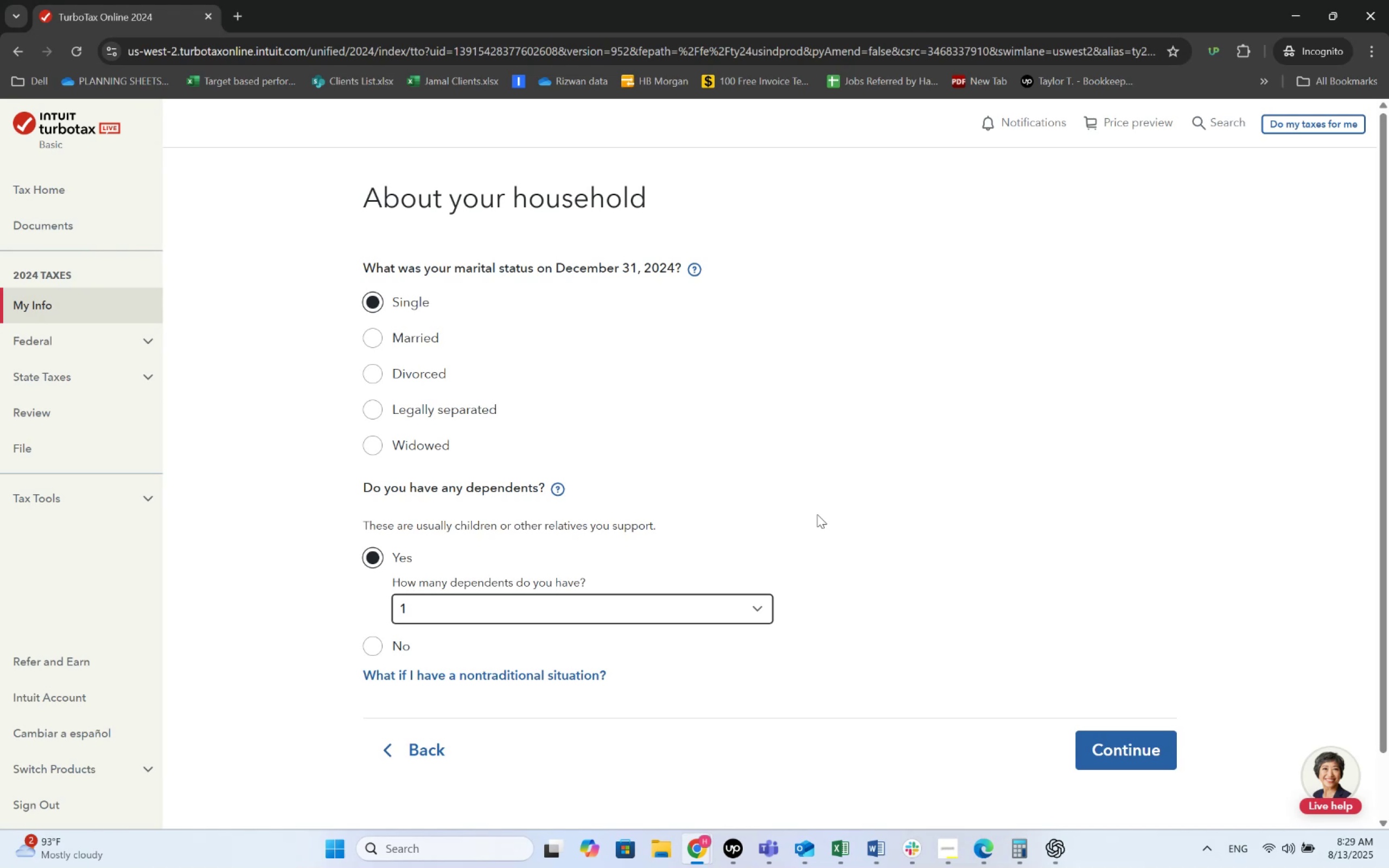 
scroll: coordinate [566, 589], scroll_direction: down, amount: 2.0
 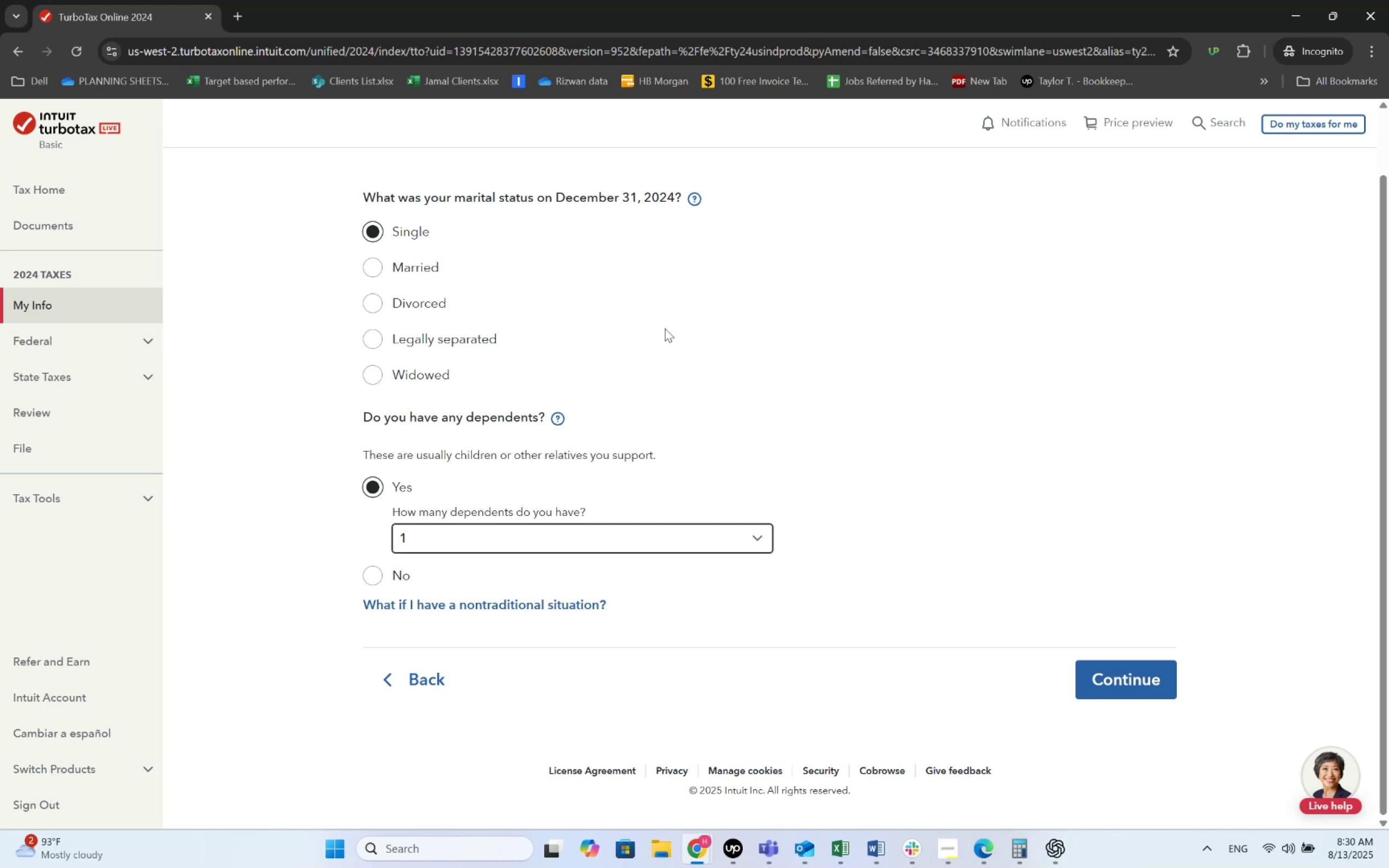 
wait(21.56)
 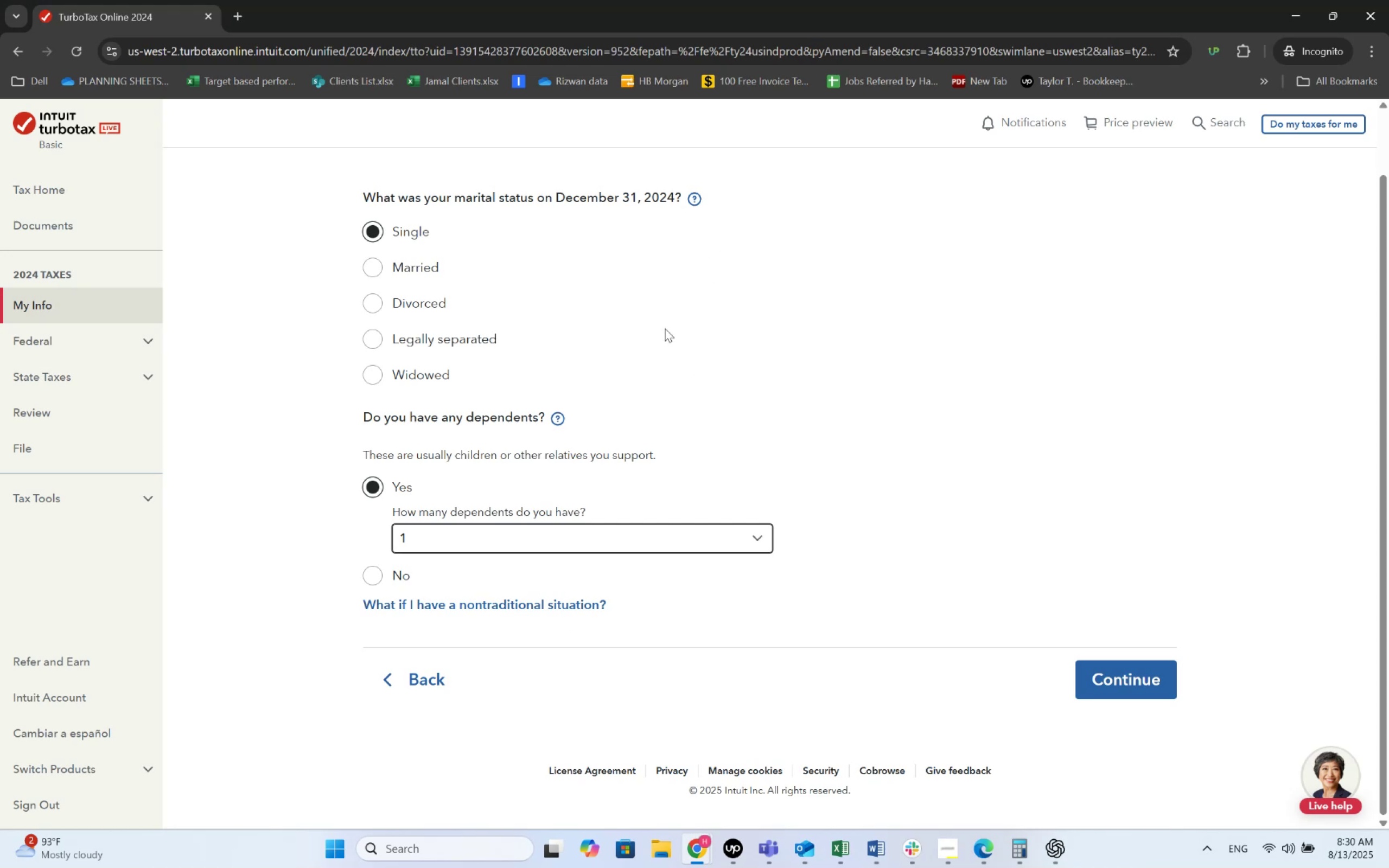 
left_click([702, 535])
 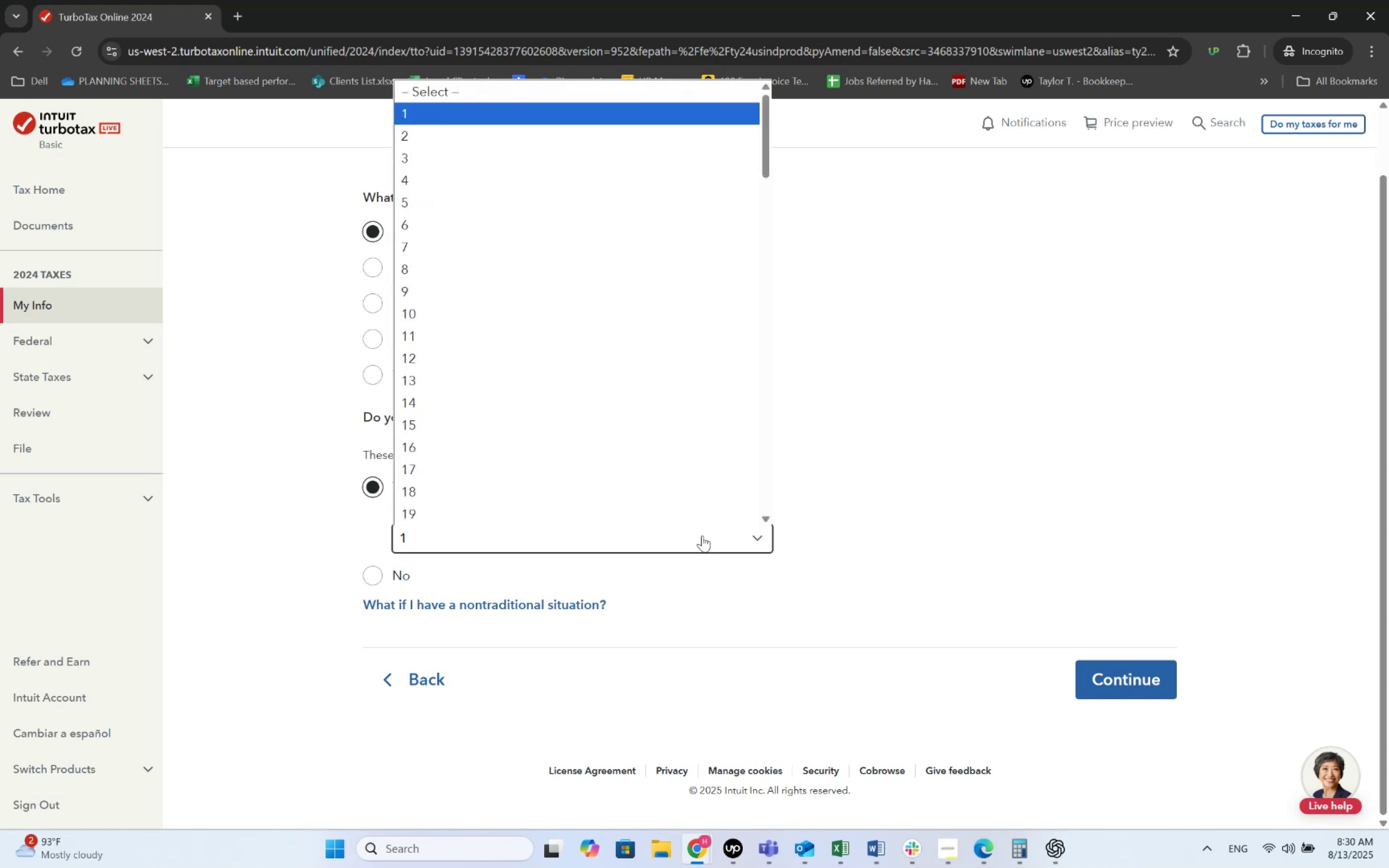 
left_click([702, 535])
 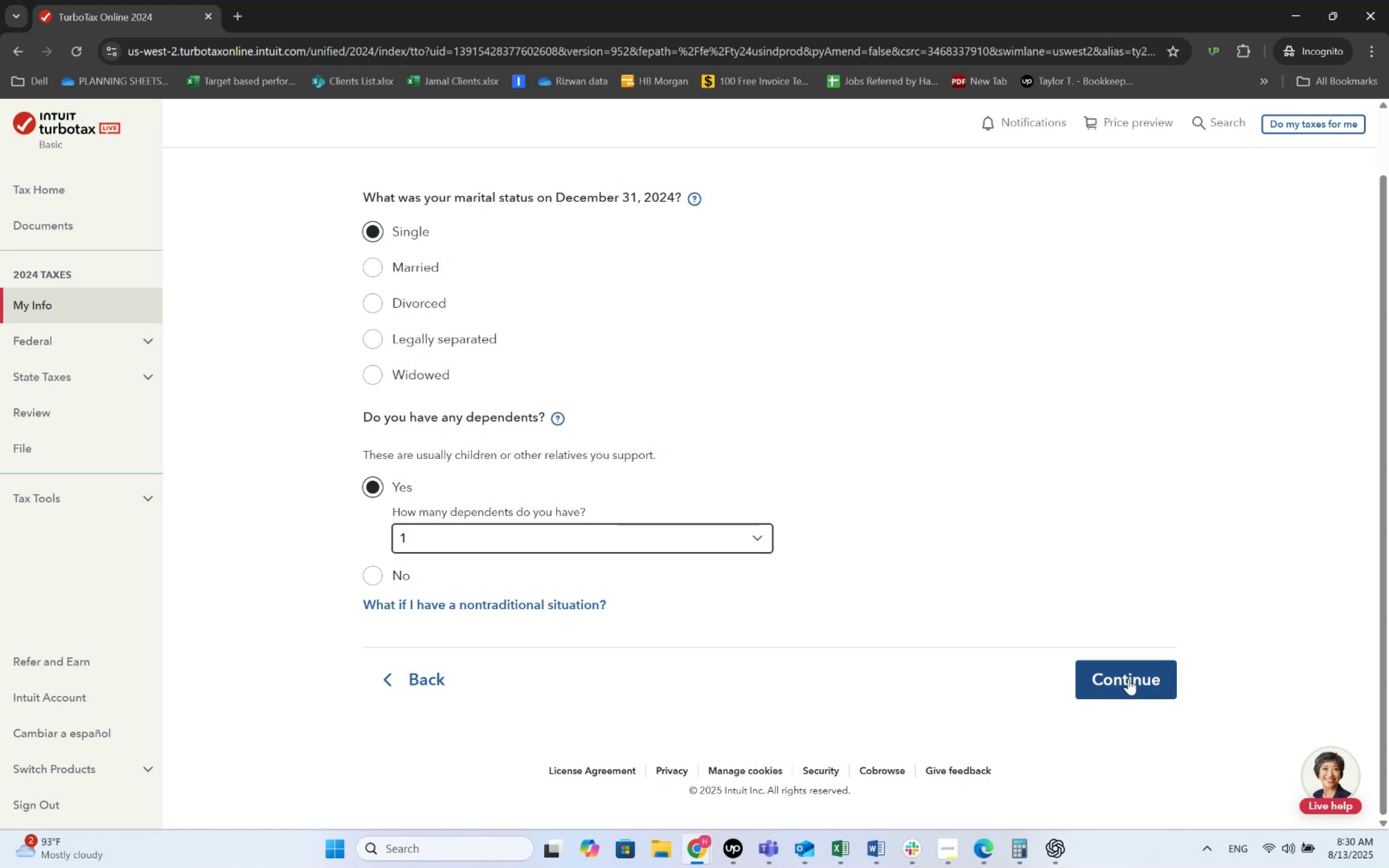 
double_click([1161, 690])
 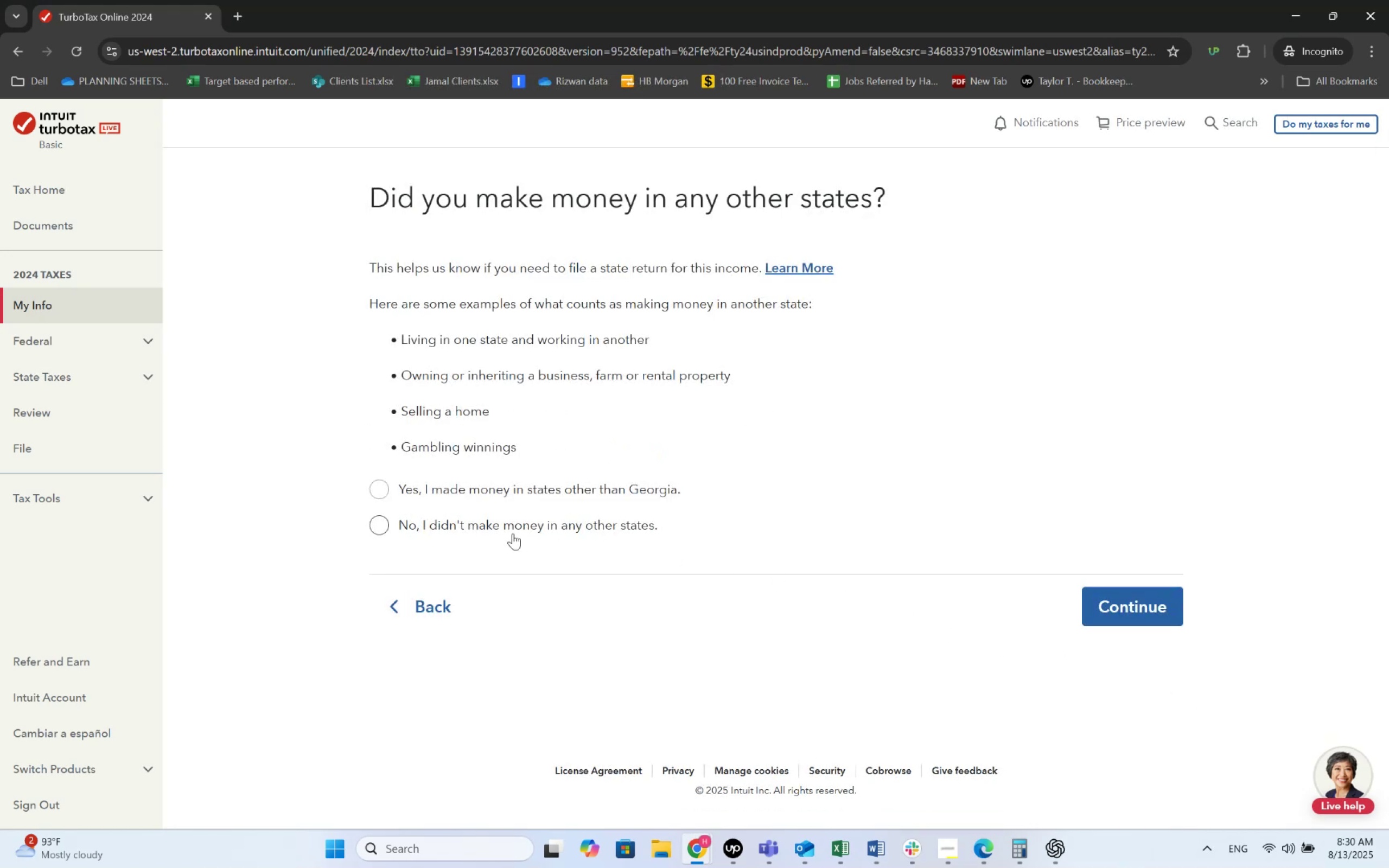 
left_click([513, 533])
 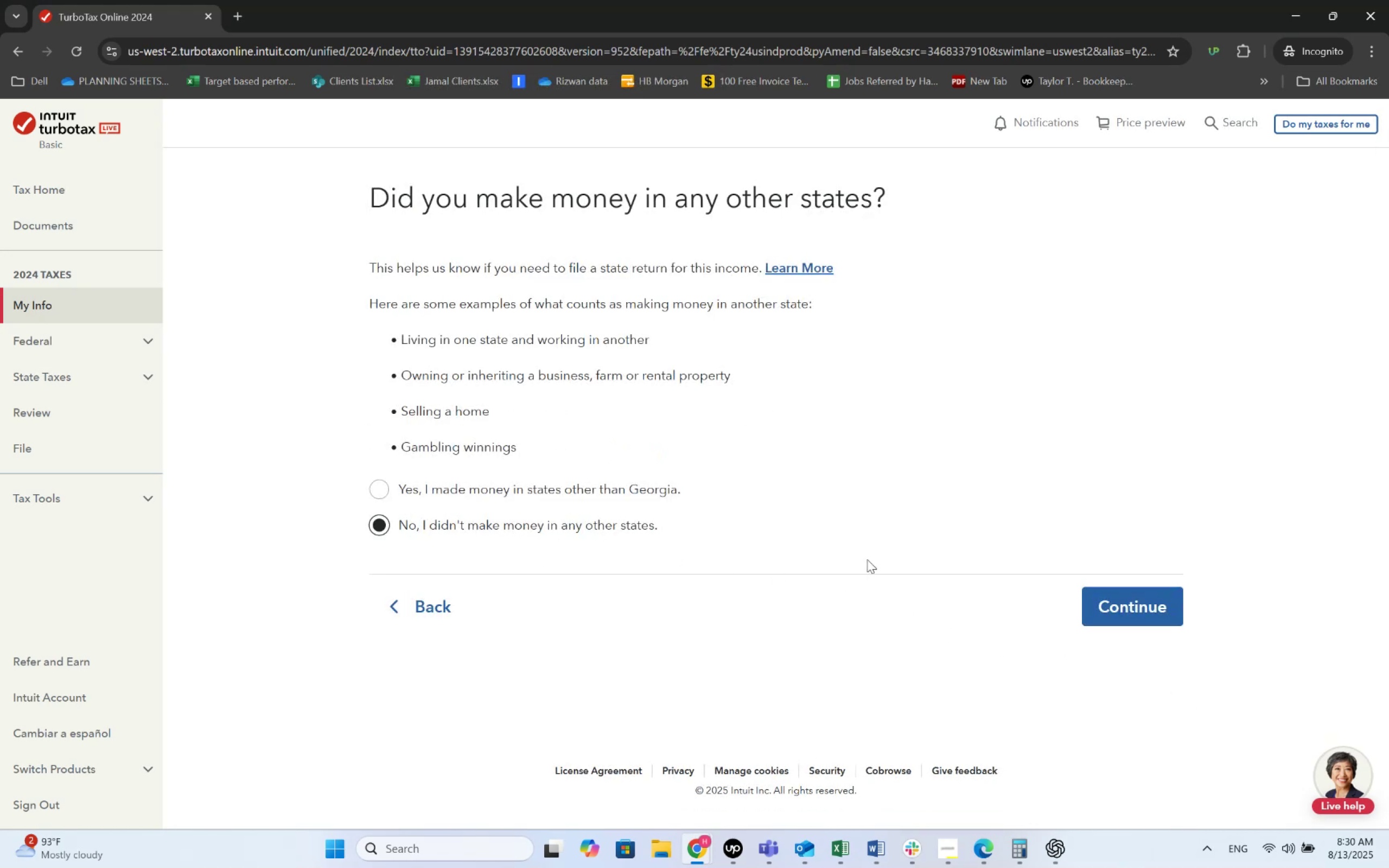 
left_click([1108, 618])
 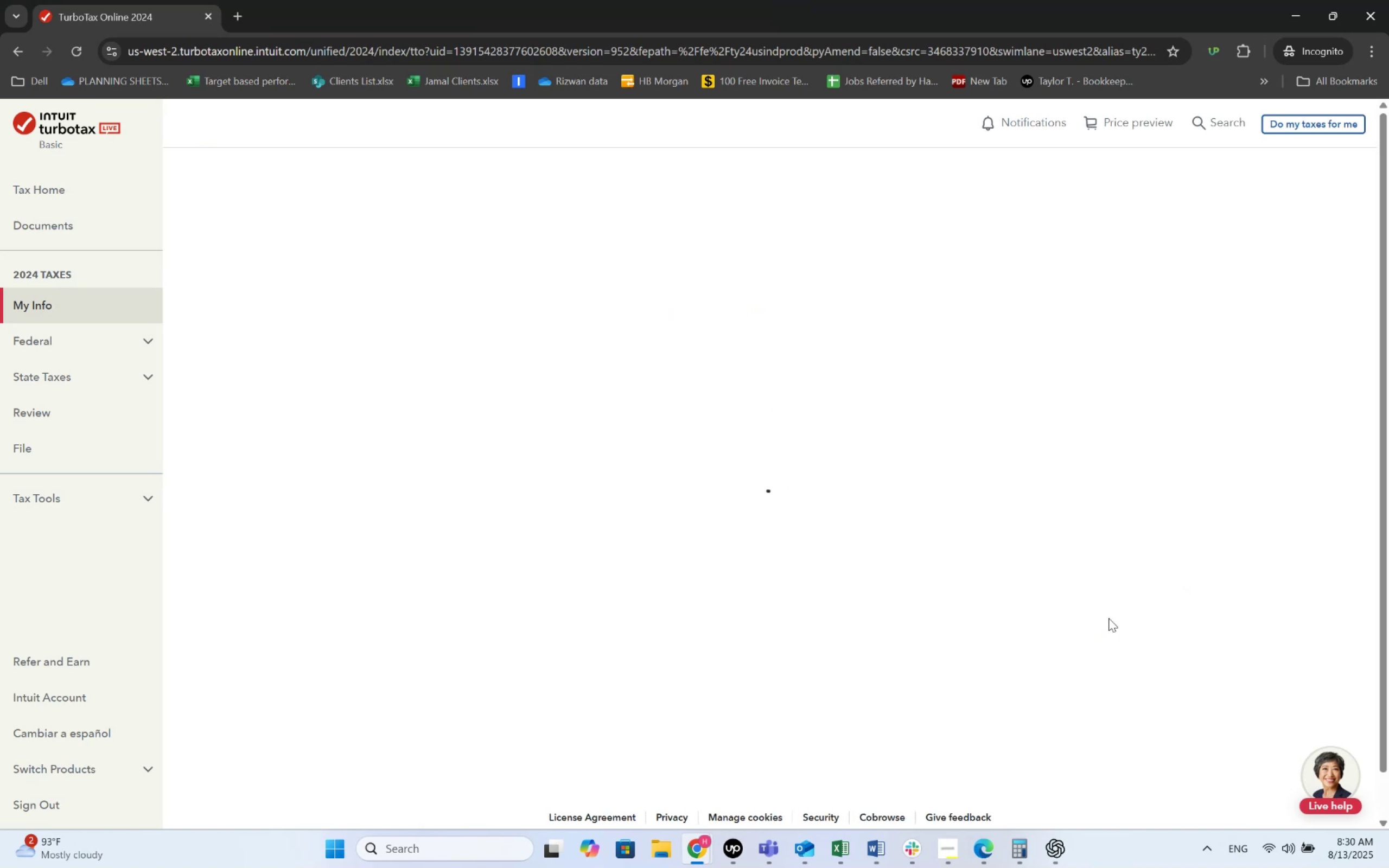 
wait(10.3)
 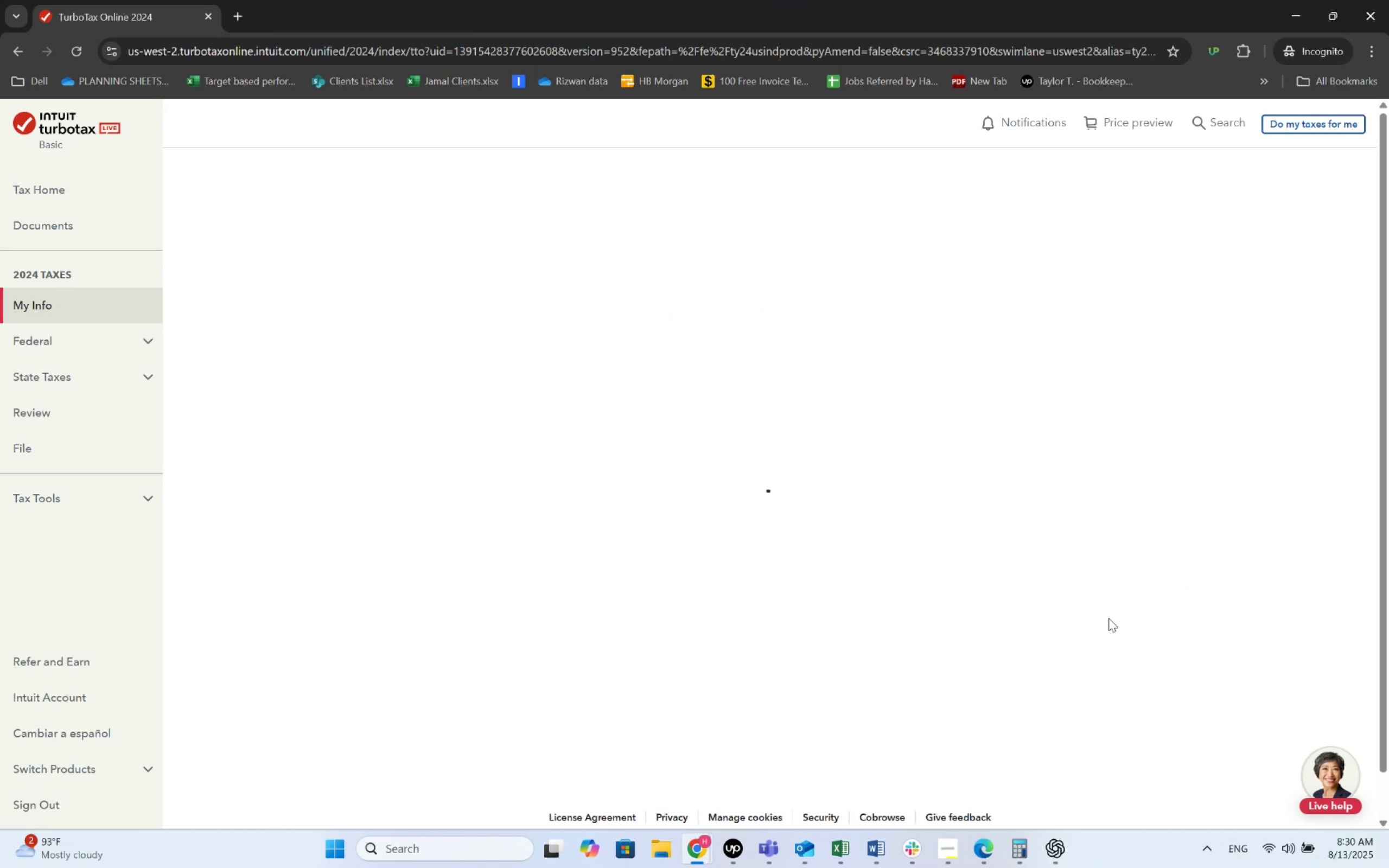 
left_click([1141, 715])
 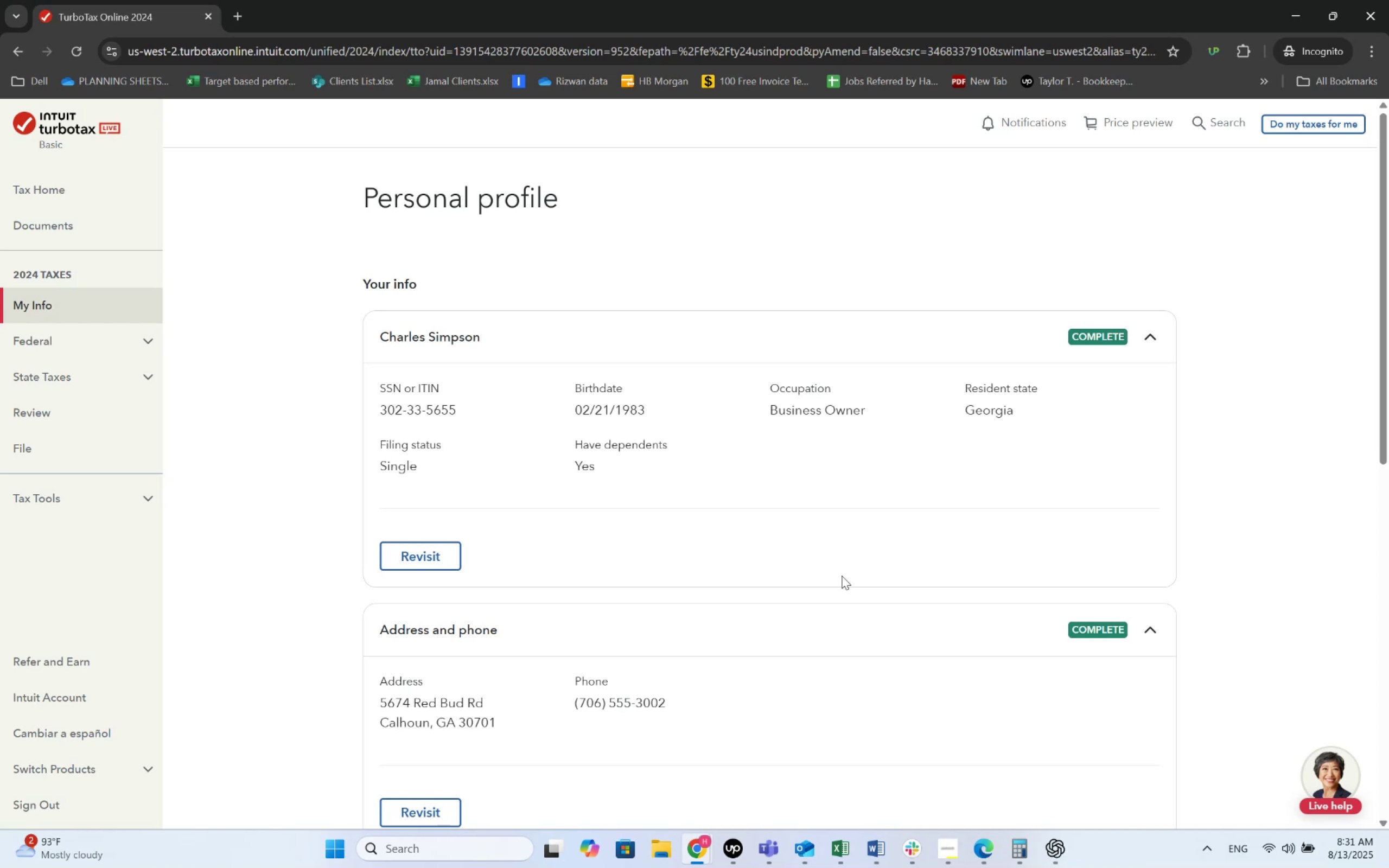 
wait(33.22)
 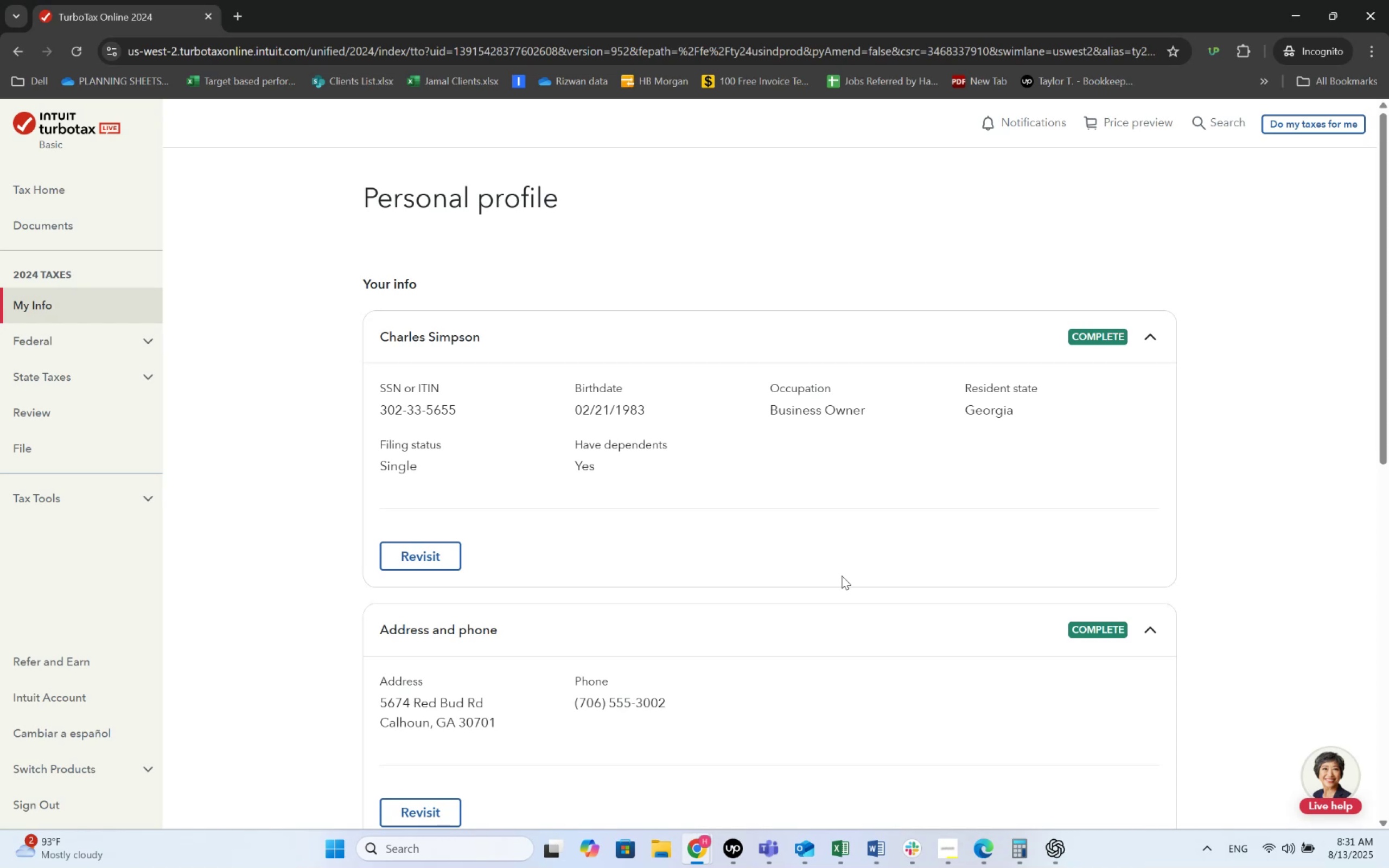 
scroll: coordinate [791, 693], scroll_direction: down, amount: 4.0
 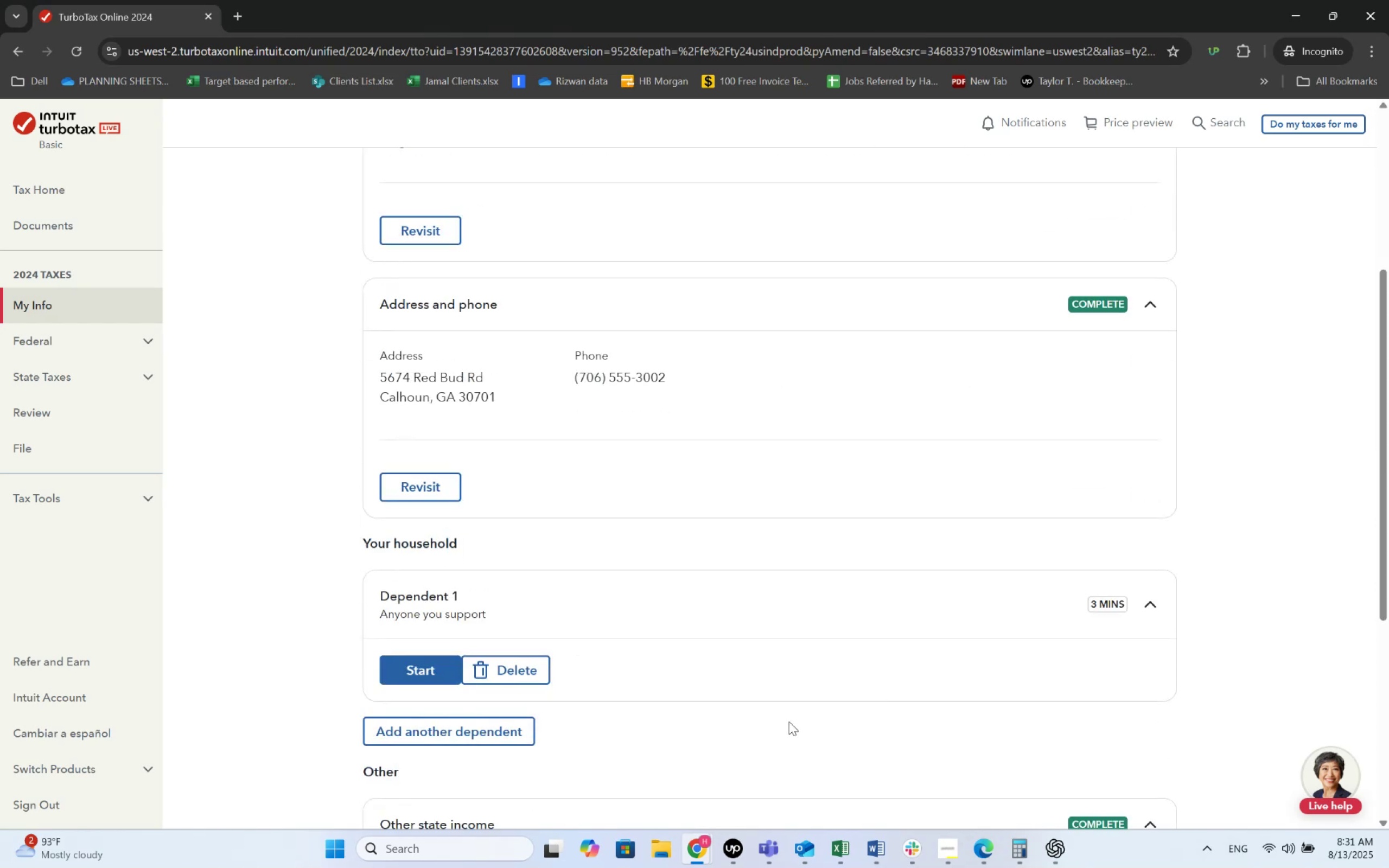 
left_click([441, 666])
 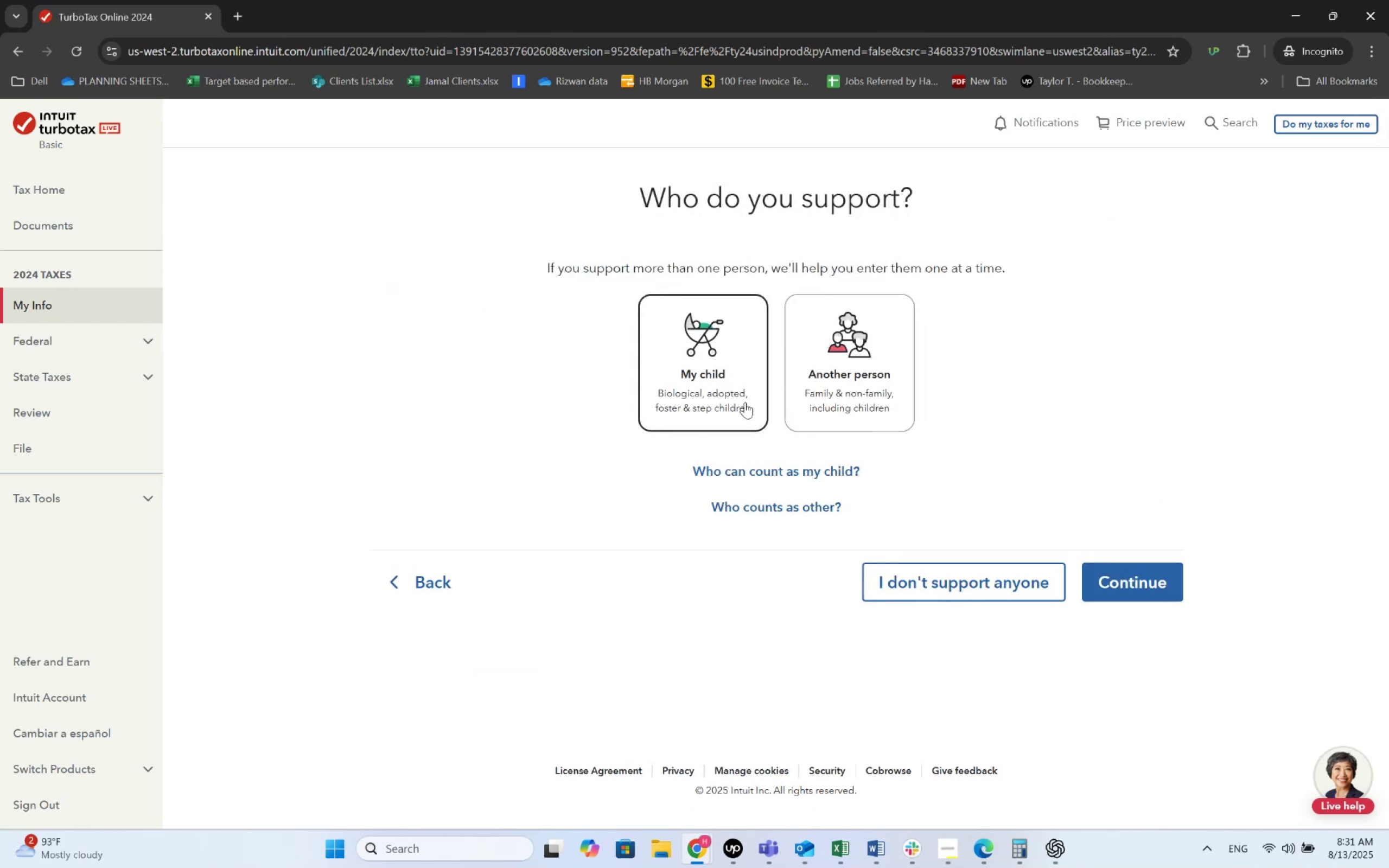 
key(Alt+AltLeft)
 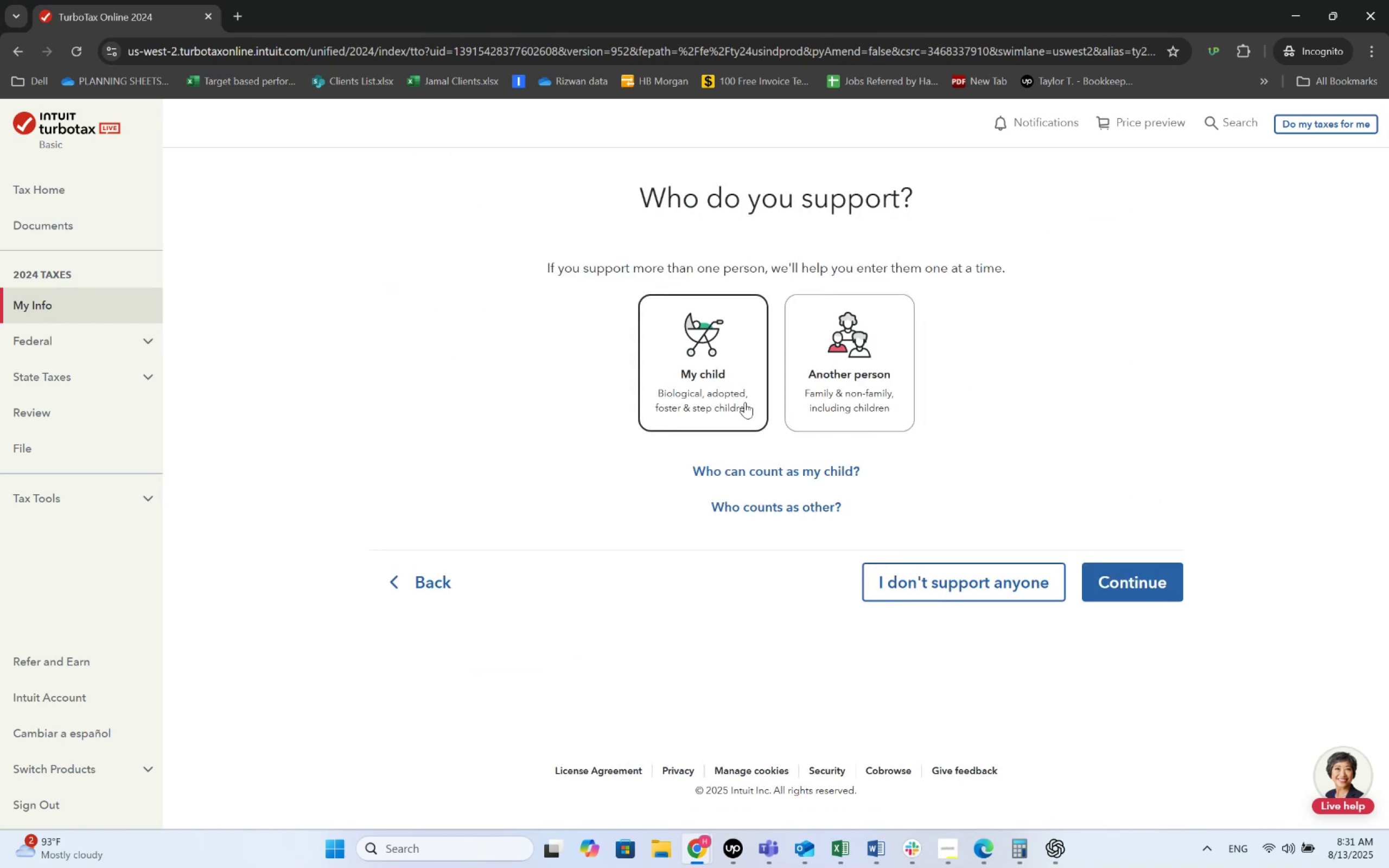 
key(Alt+Tab)
 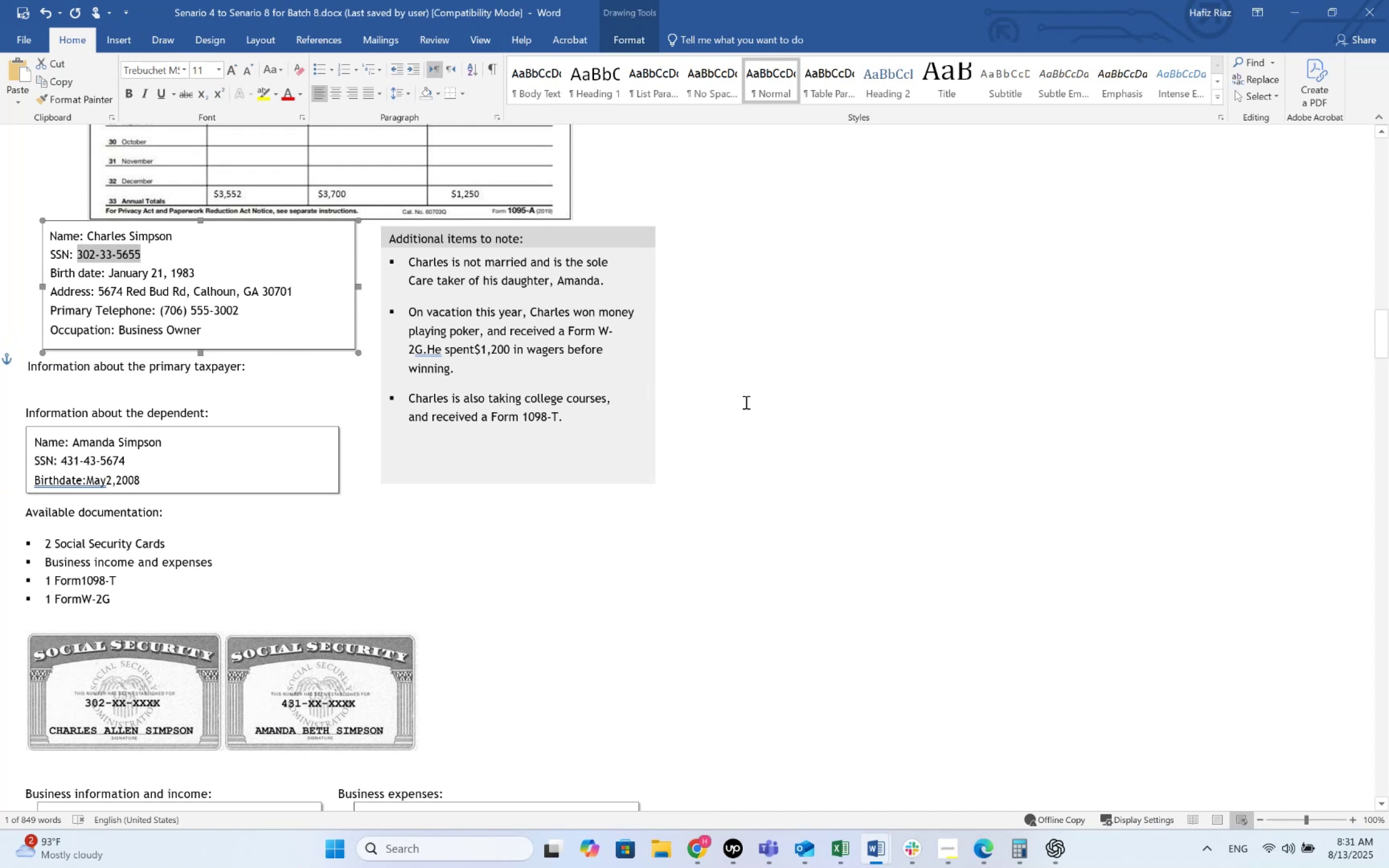 
key(Alt+AltLeft)
 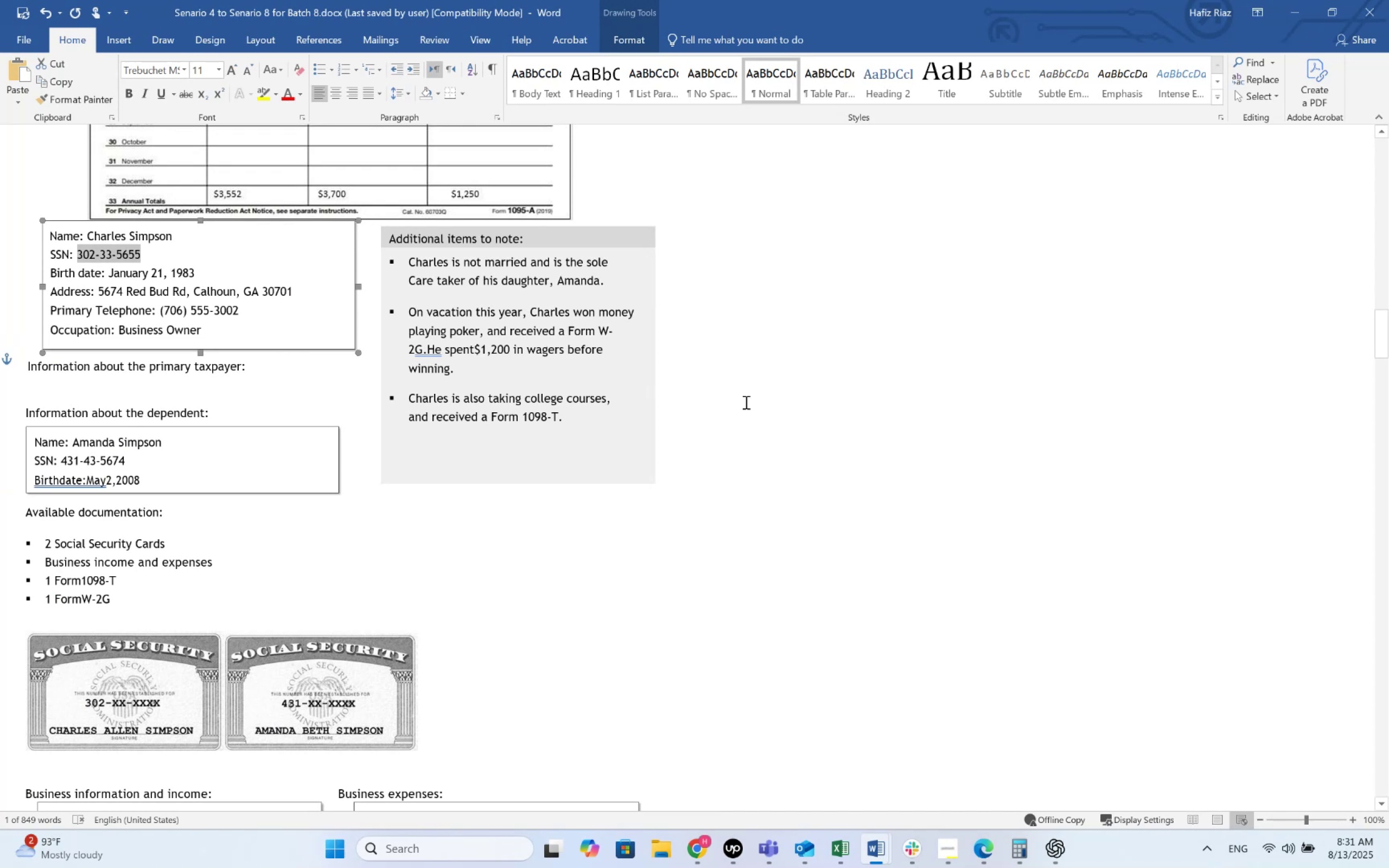 
key(Alt+Tab)
 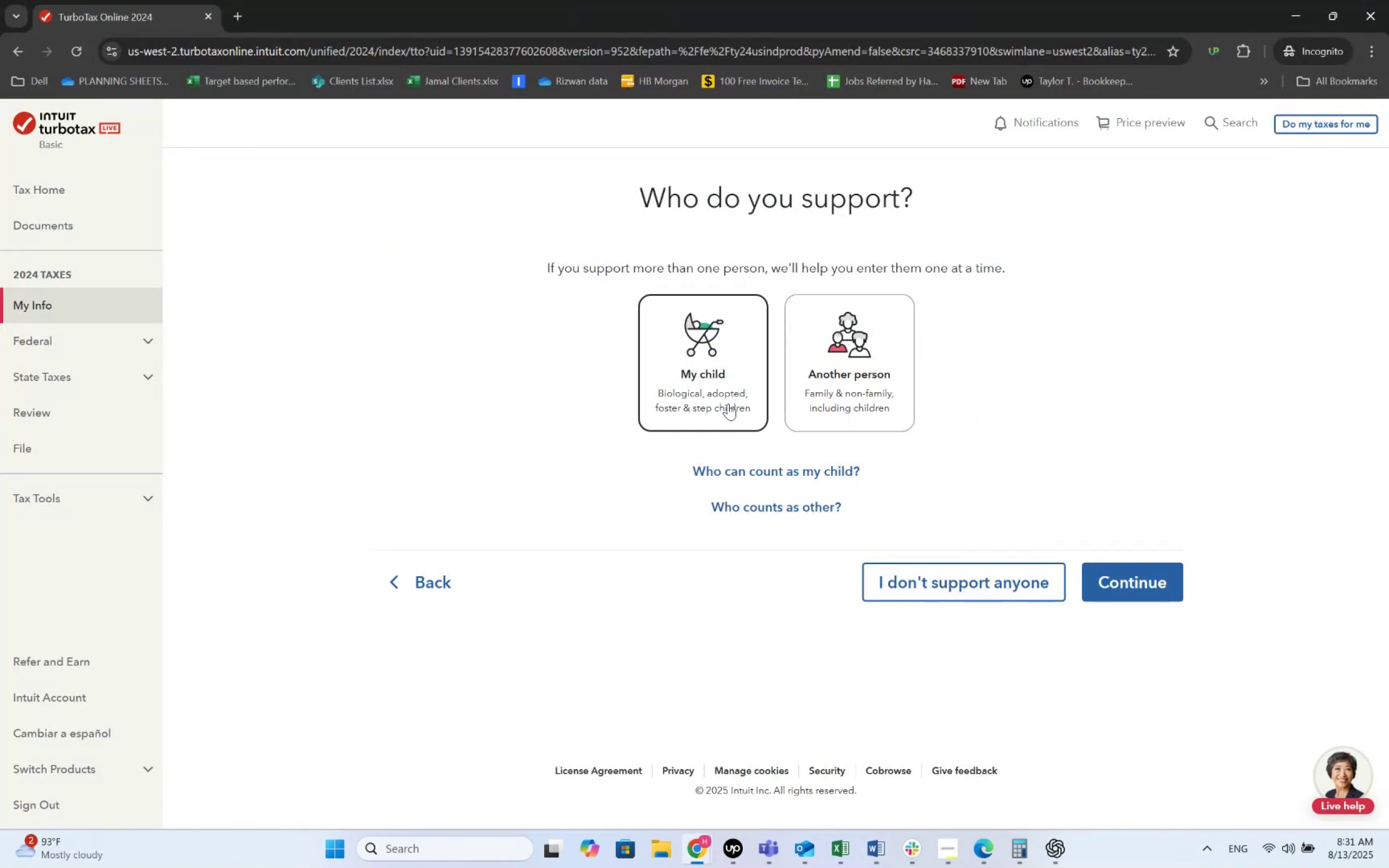 
left_click([728, 404])
 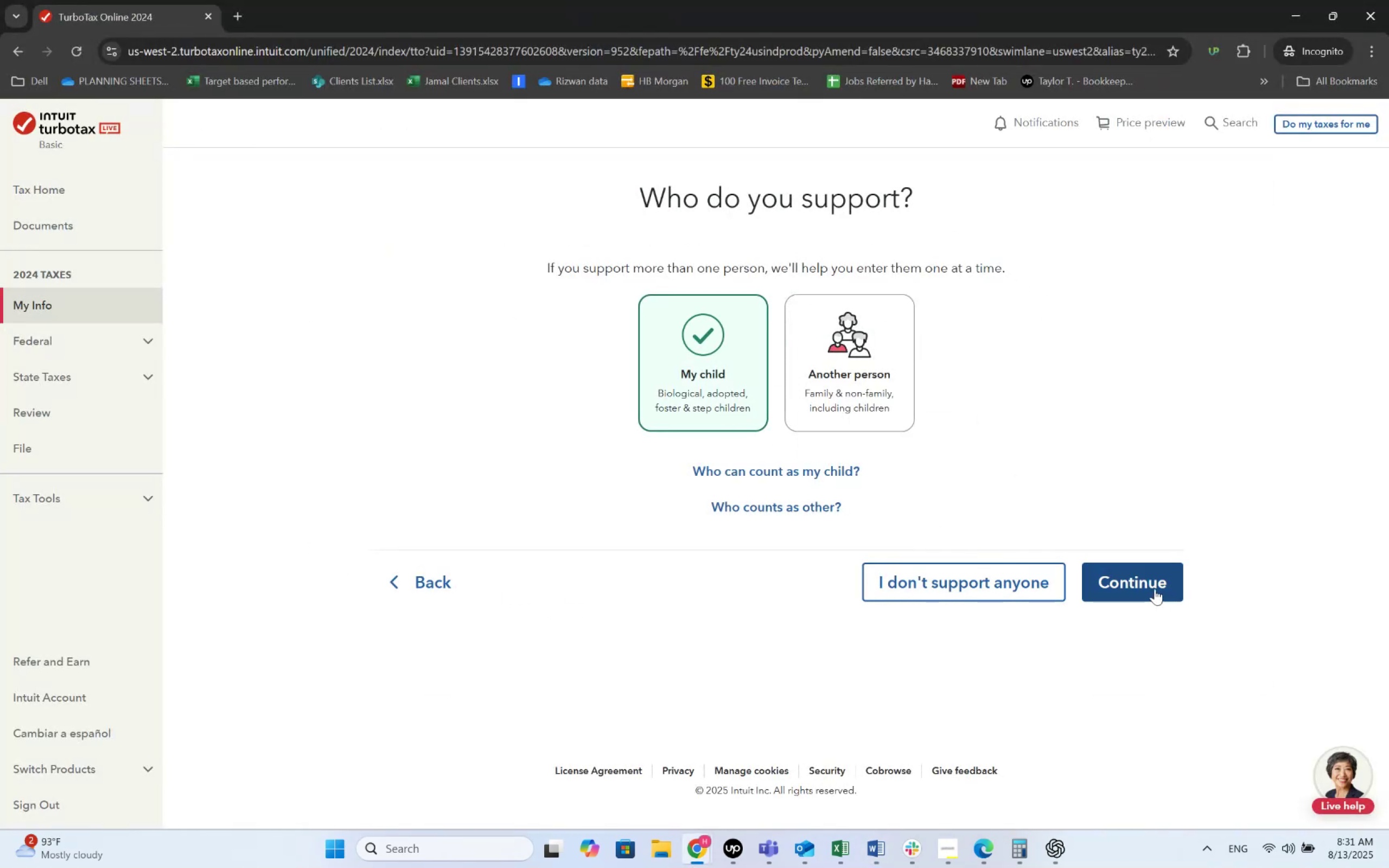 
left_click([1146, 590])
 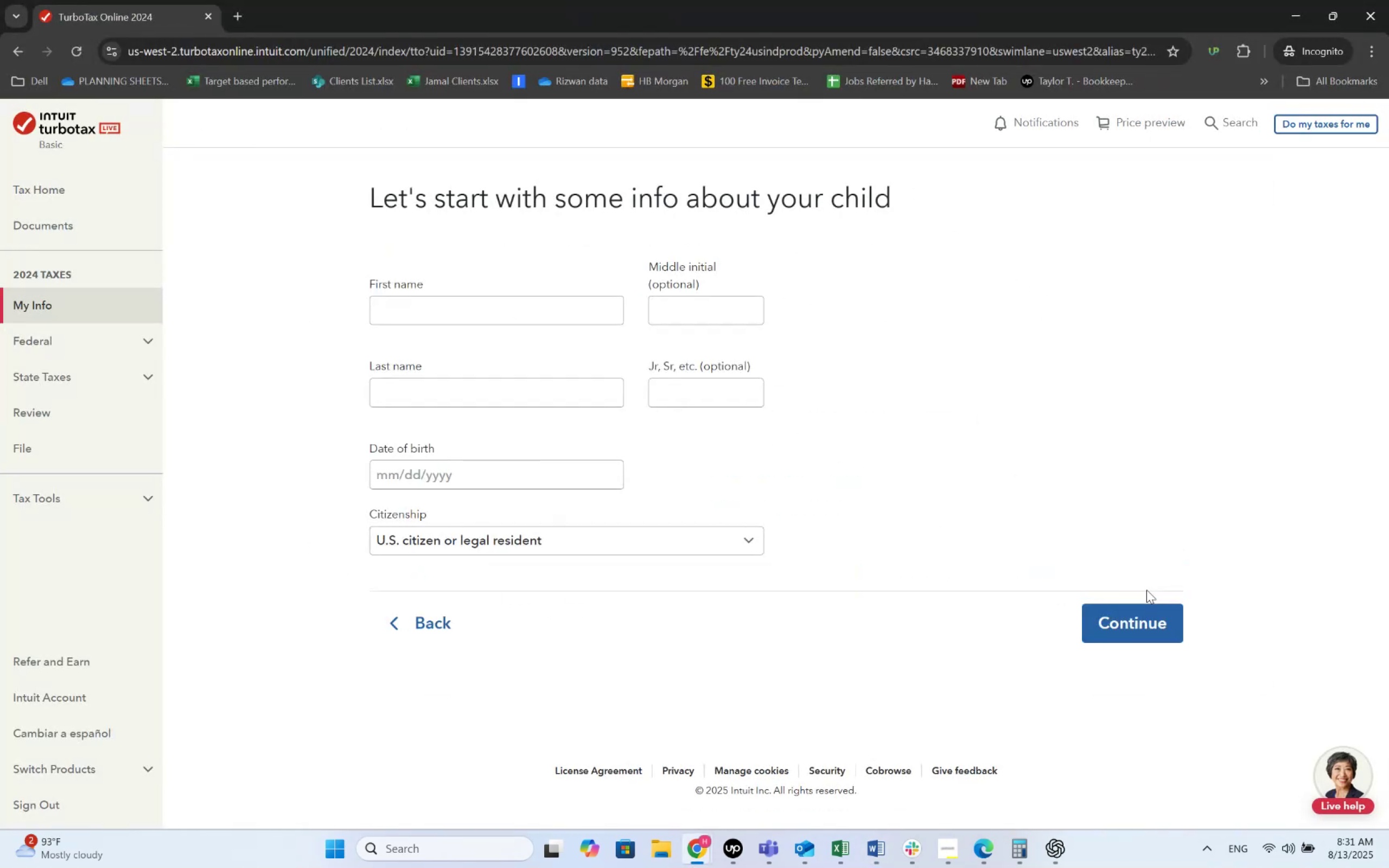 
key(Alt+AltLeft)
 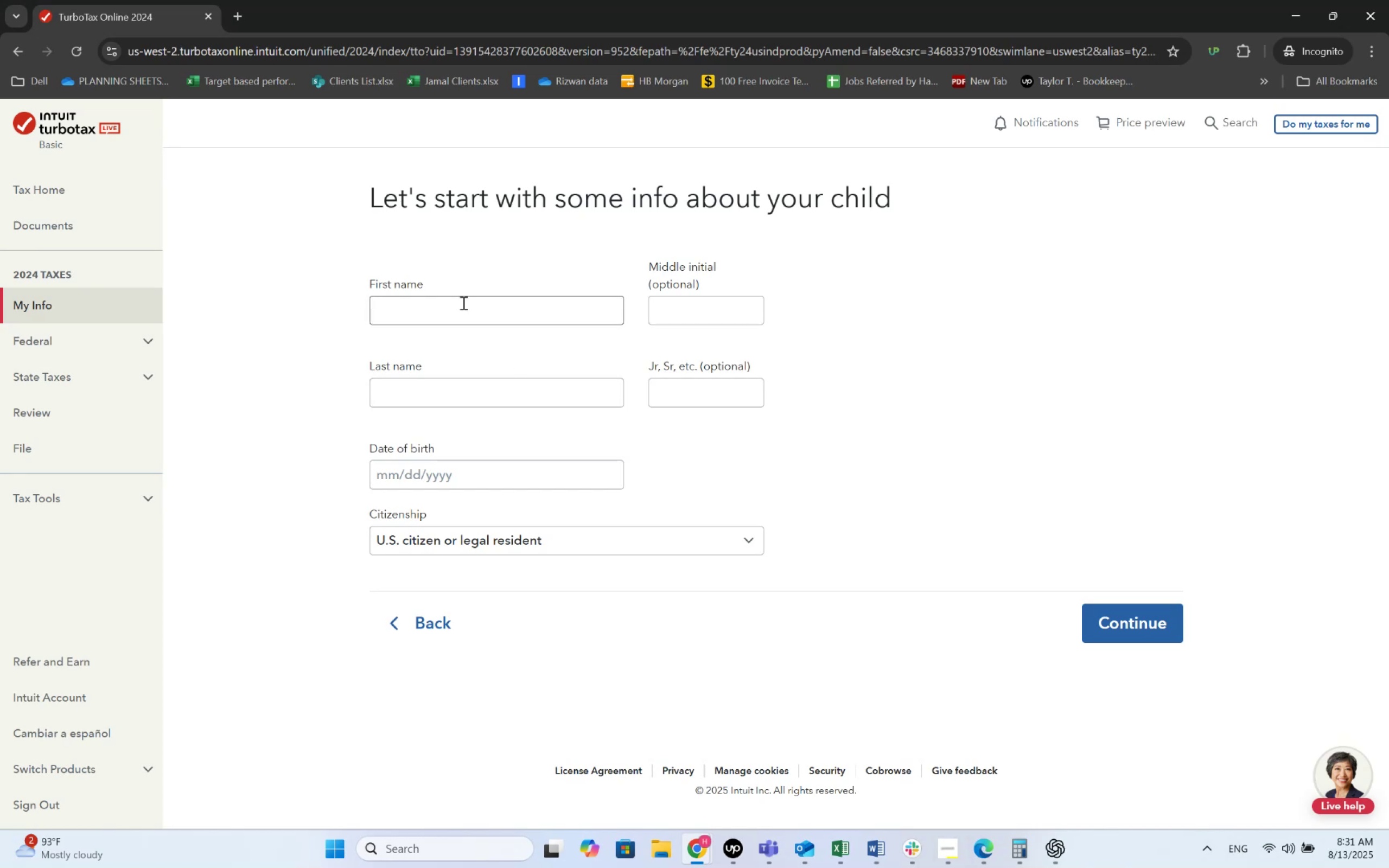 
key(Alt+Tab)
 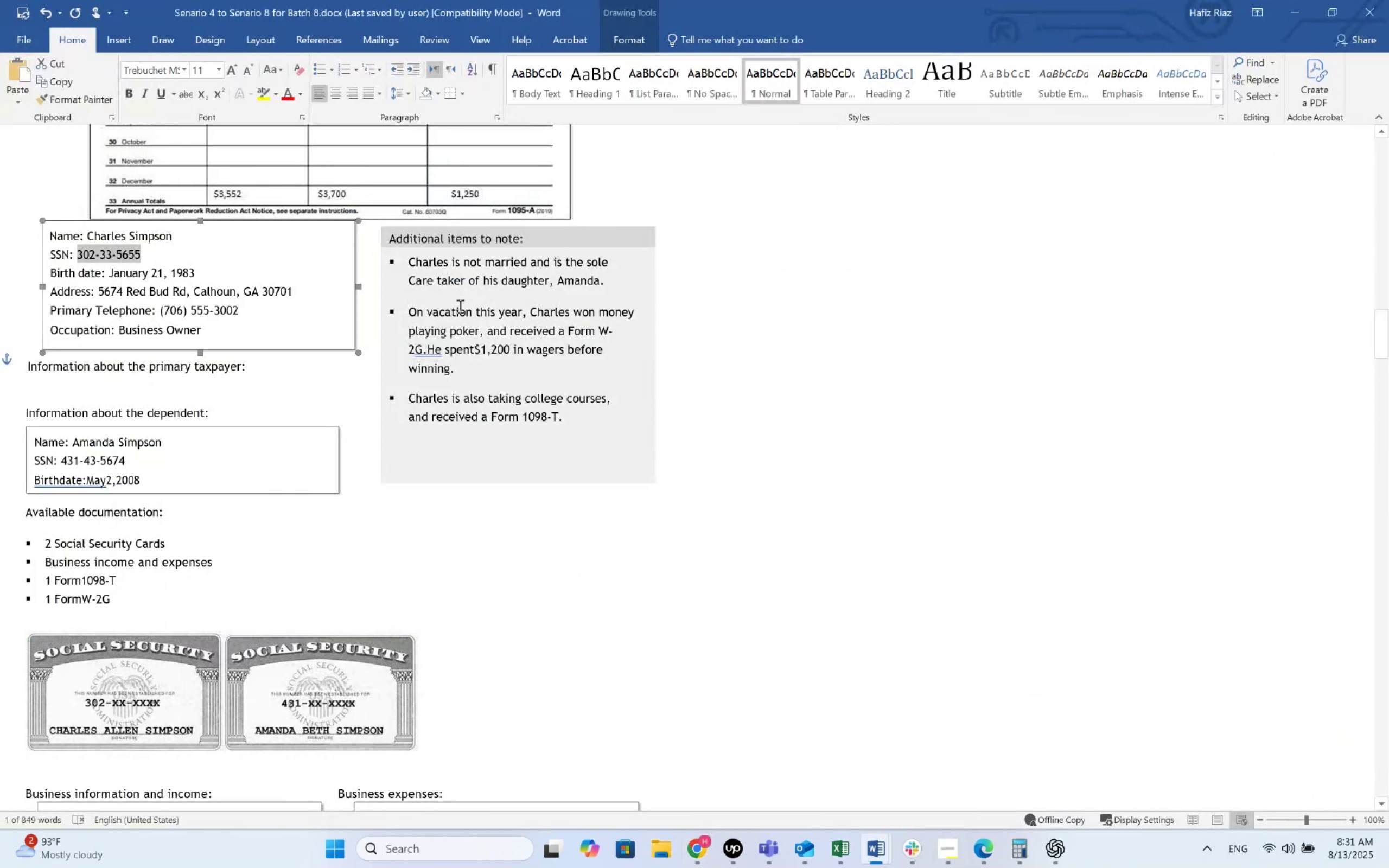 
scroll: coordinate [233, 457], scroll_direction: down, amount: 5.0
 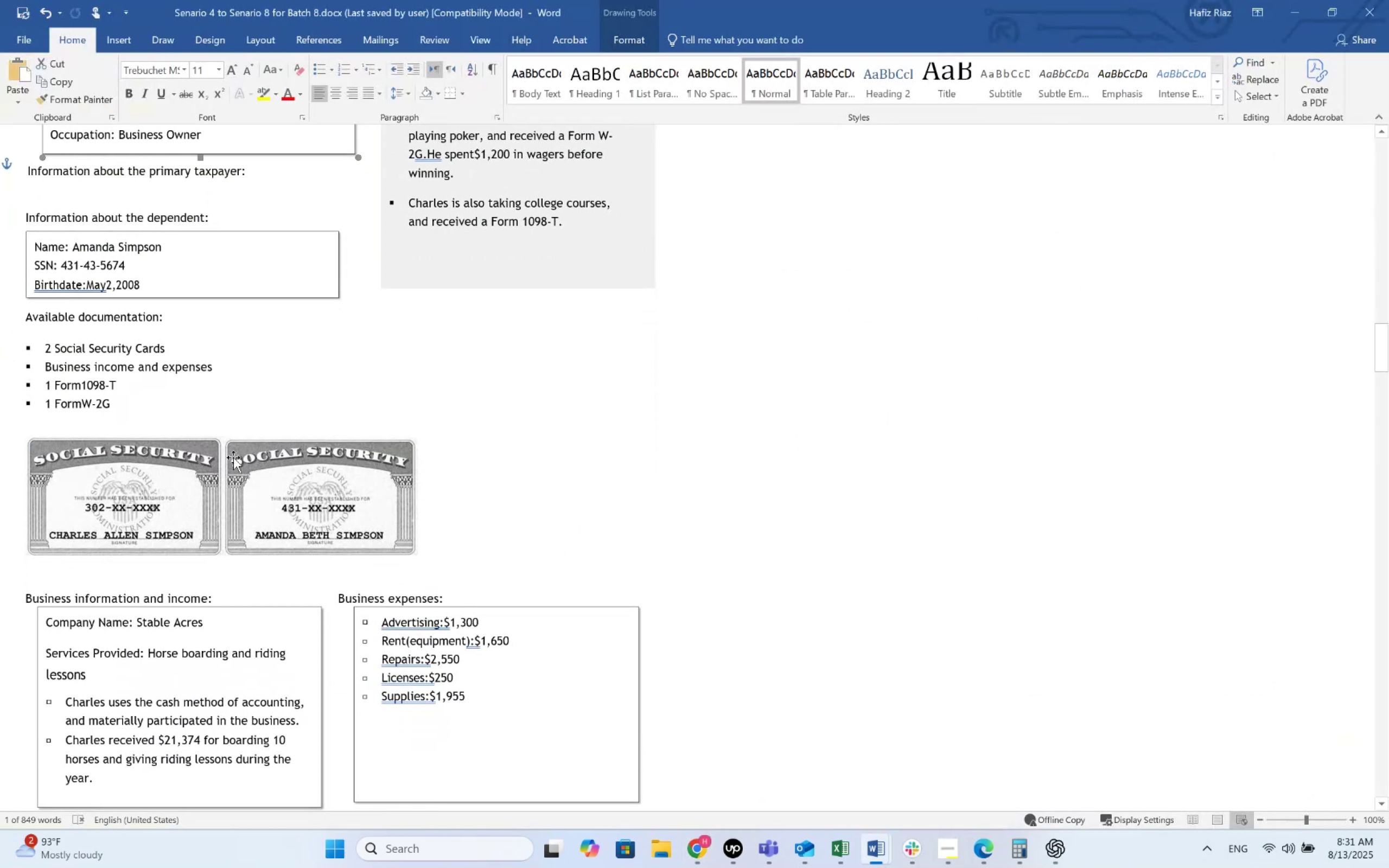 
key(Alt+AltLeft)
 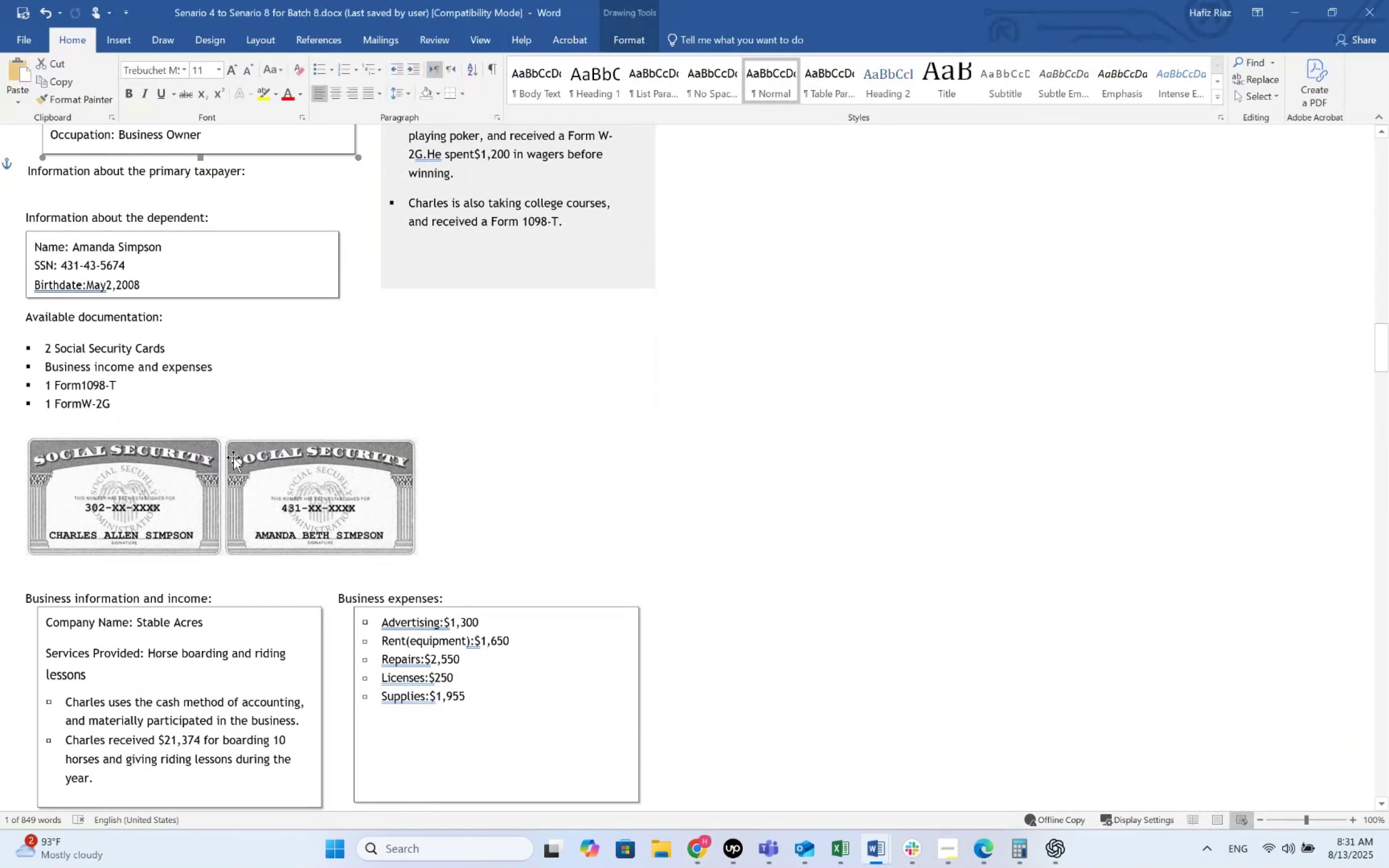 
key(Alt+Tab)
 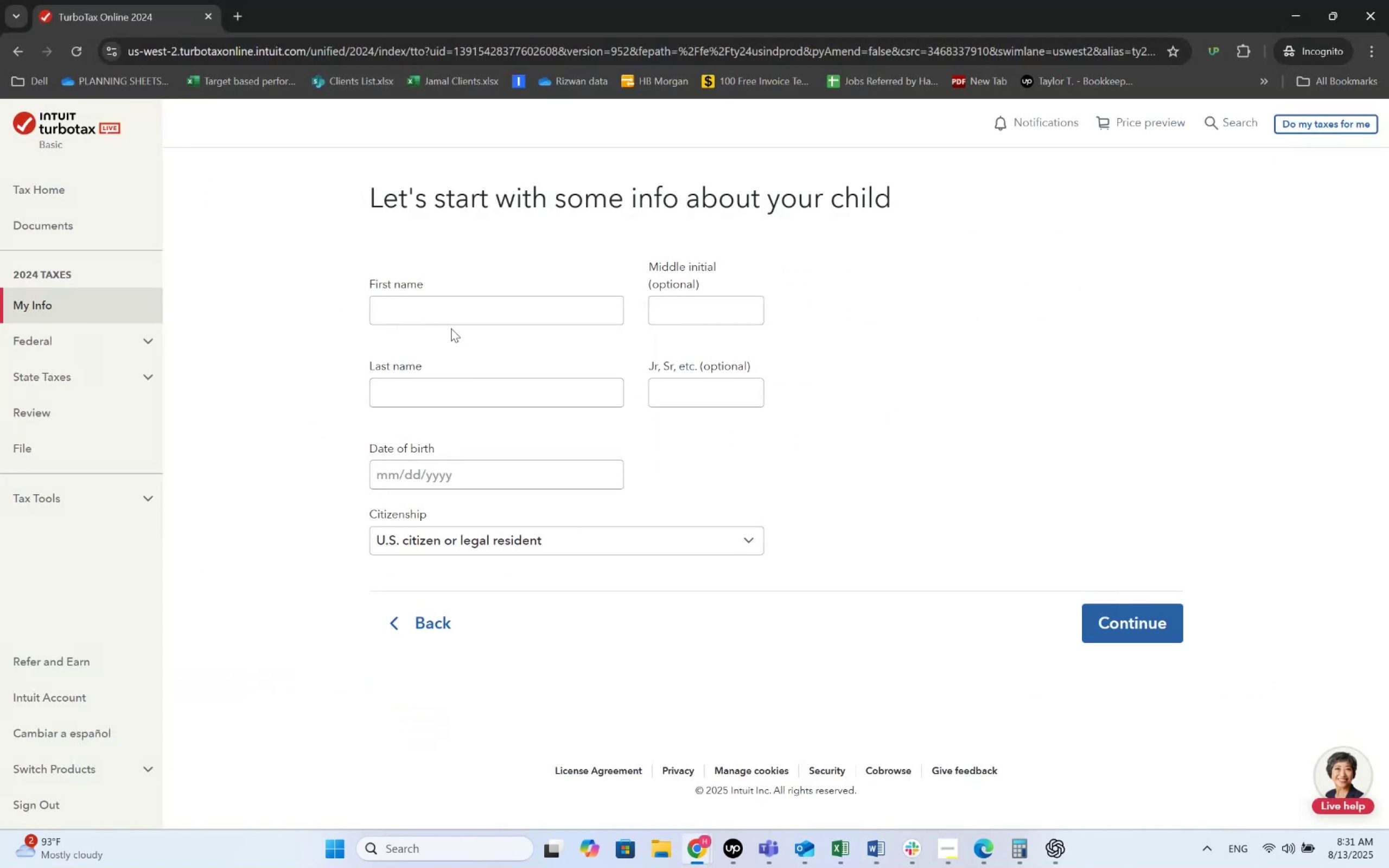 
left_click([451, 317])
 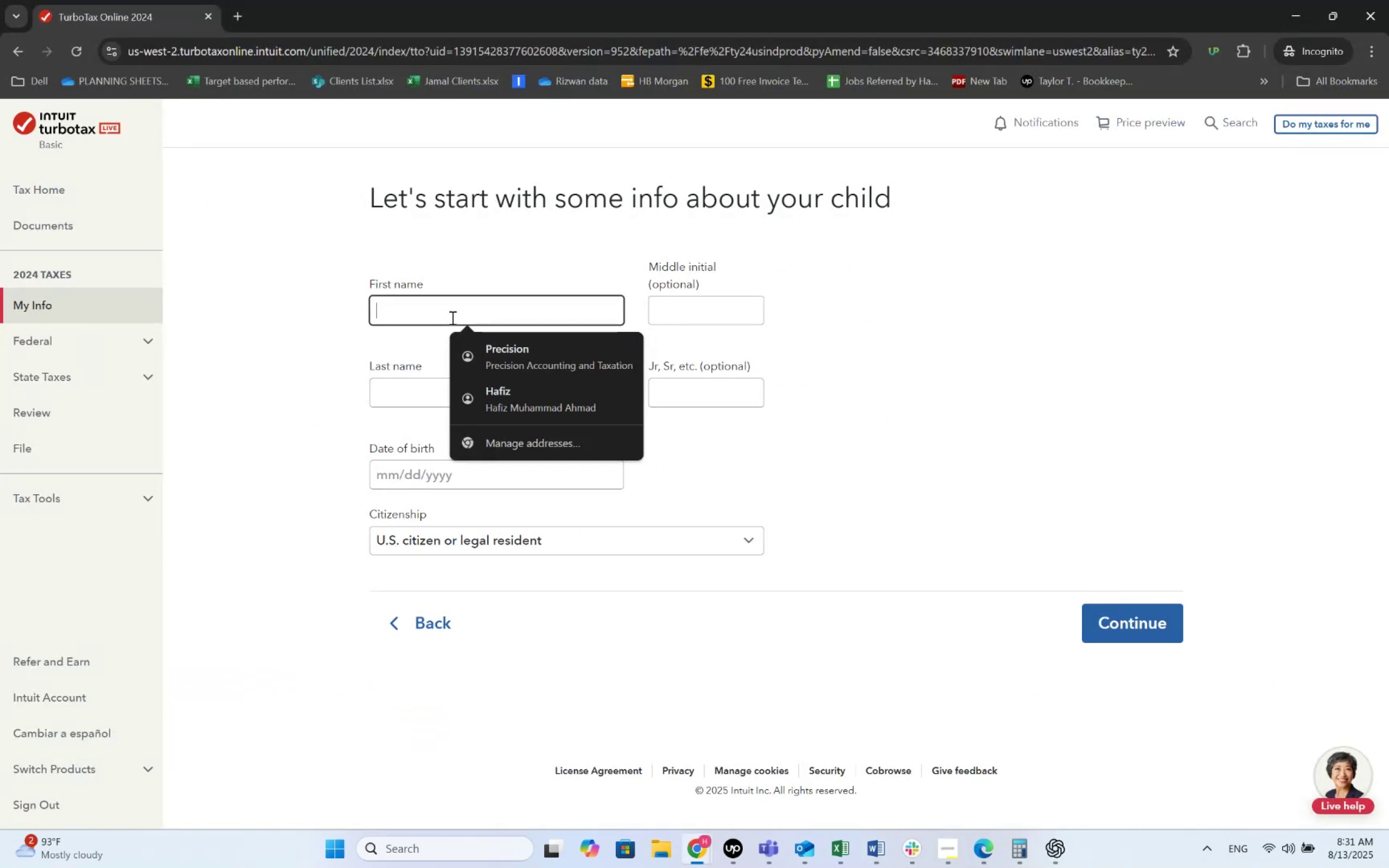 
type(Amadn)
key(Backspace)
key(Backspace)
type(nda)
key(Tab)
key(Tab)
type(Simpson)
key(Tab)
key(Tab)
 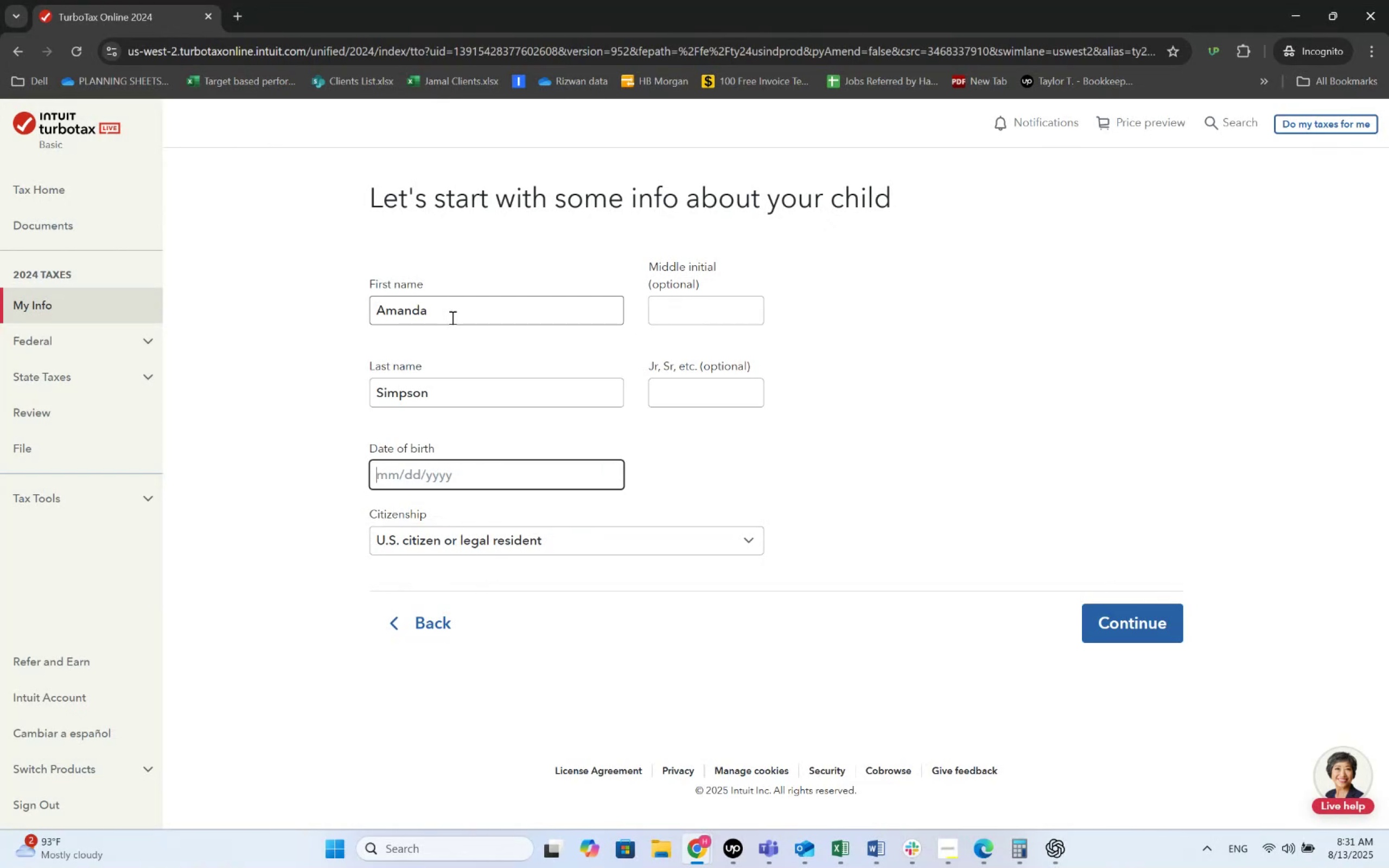 
 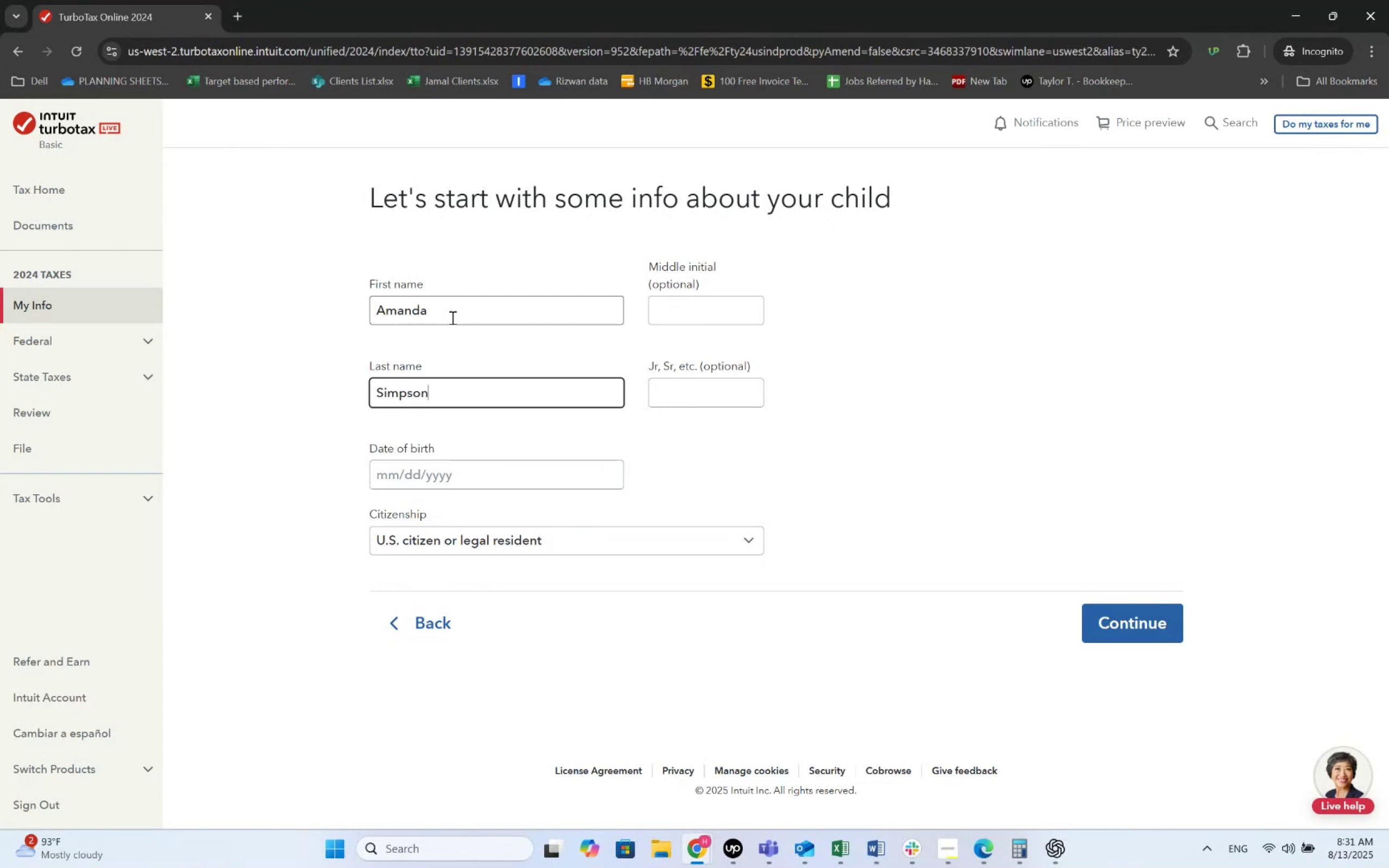 
key(Alt+AltLeft)
 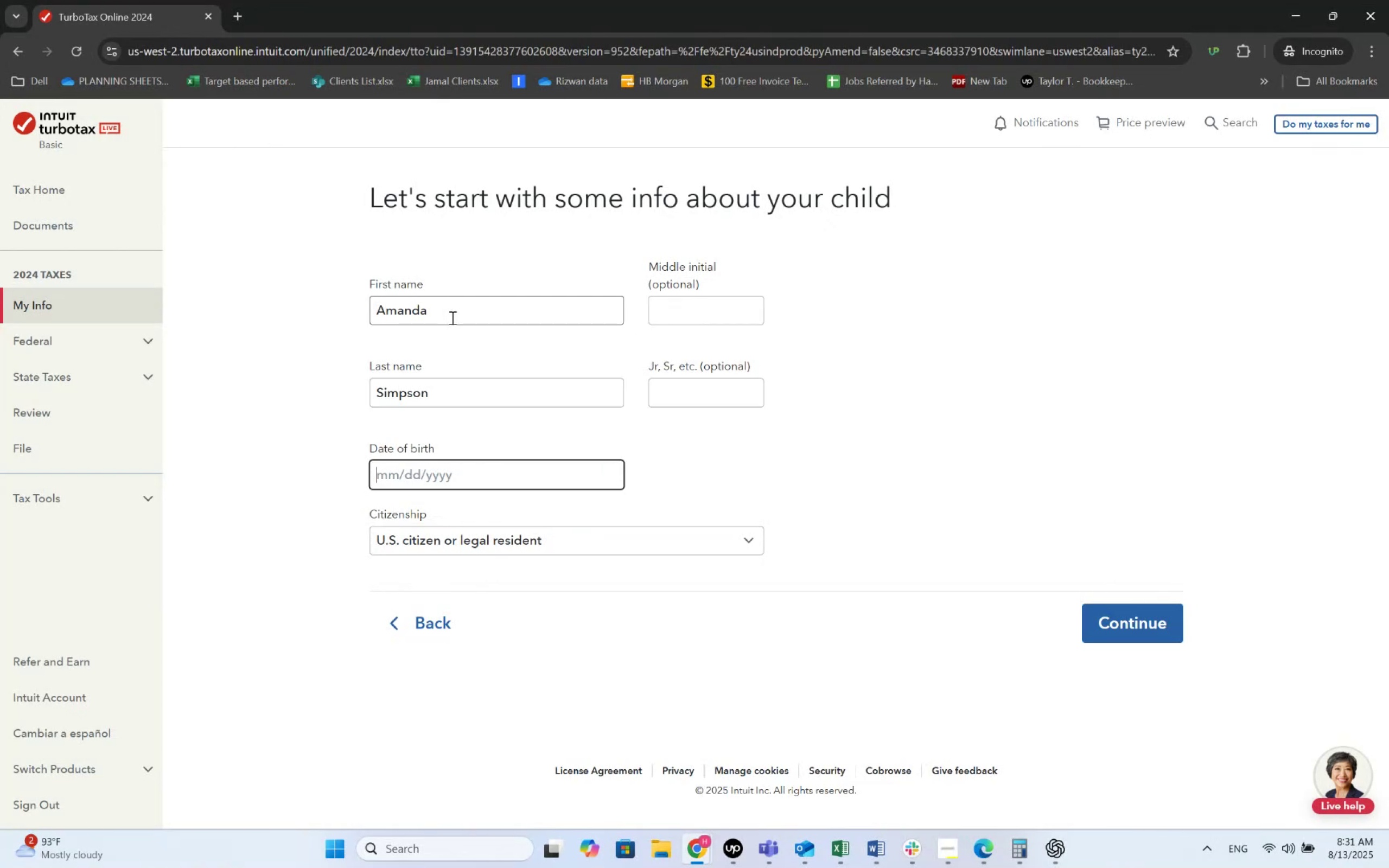 
key(Alt+Tab)
 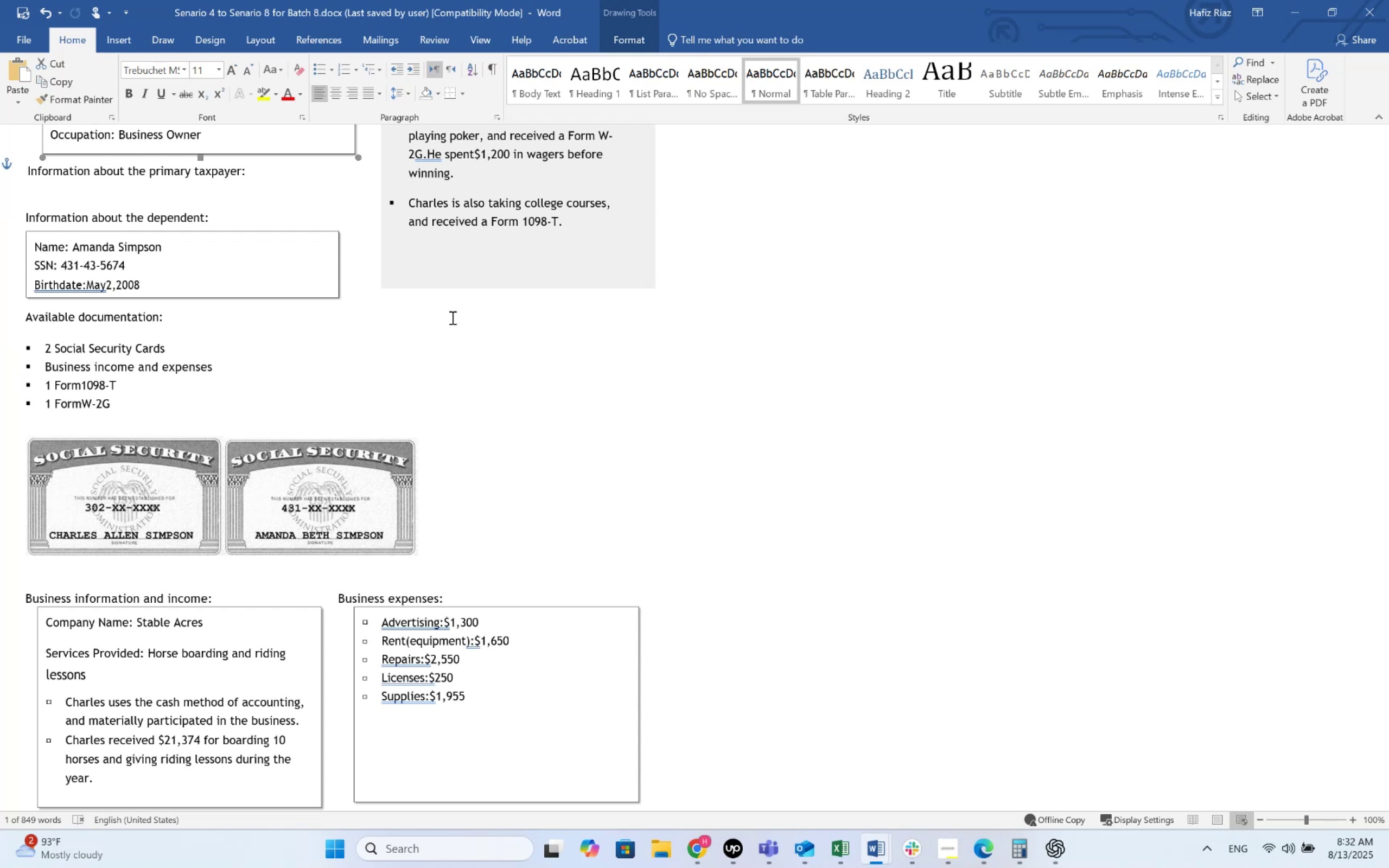 
wait(57.64)
 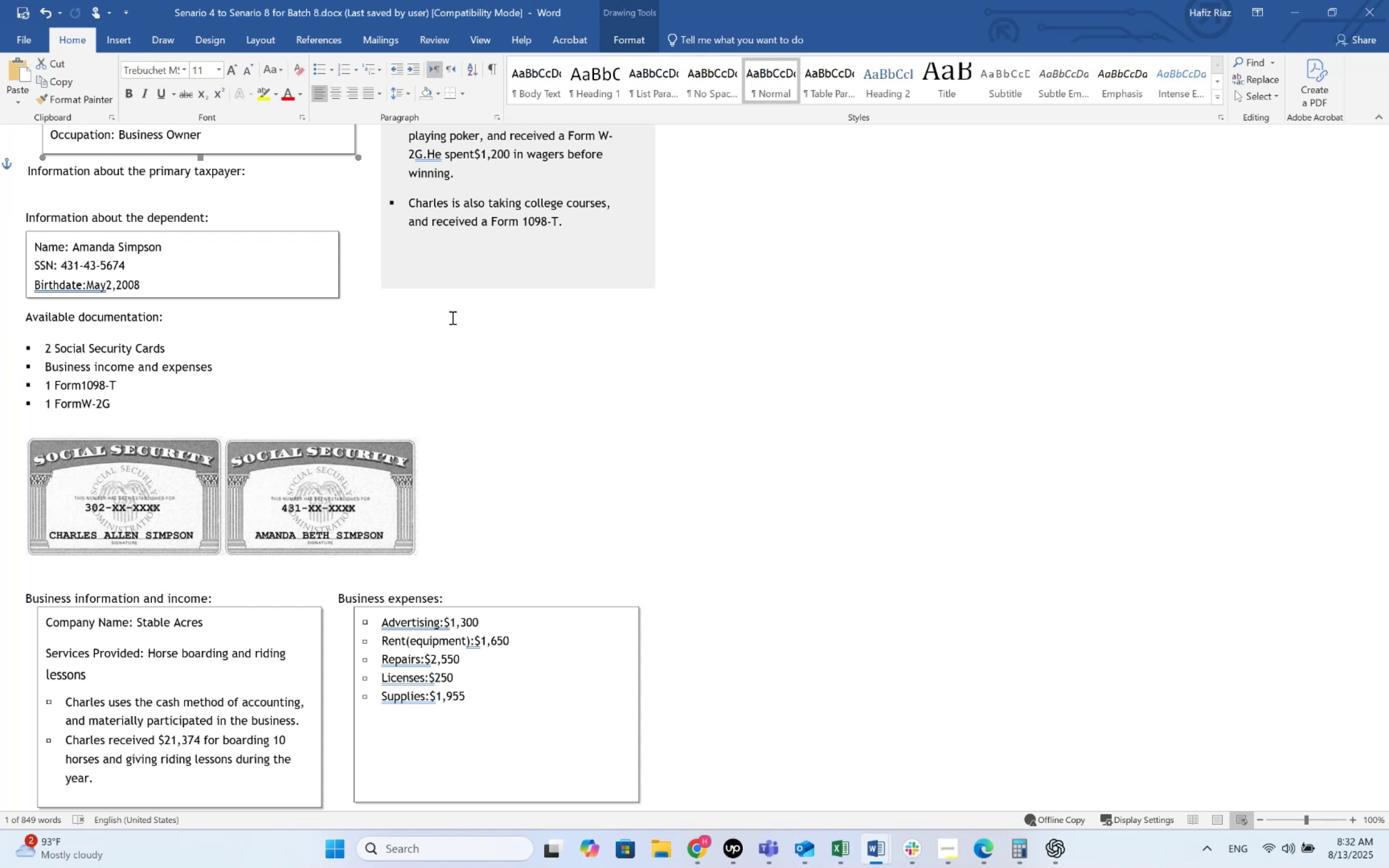 
key(Alt+AltLeft)
 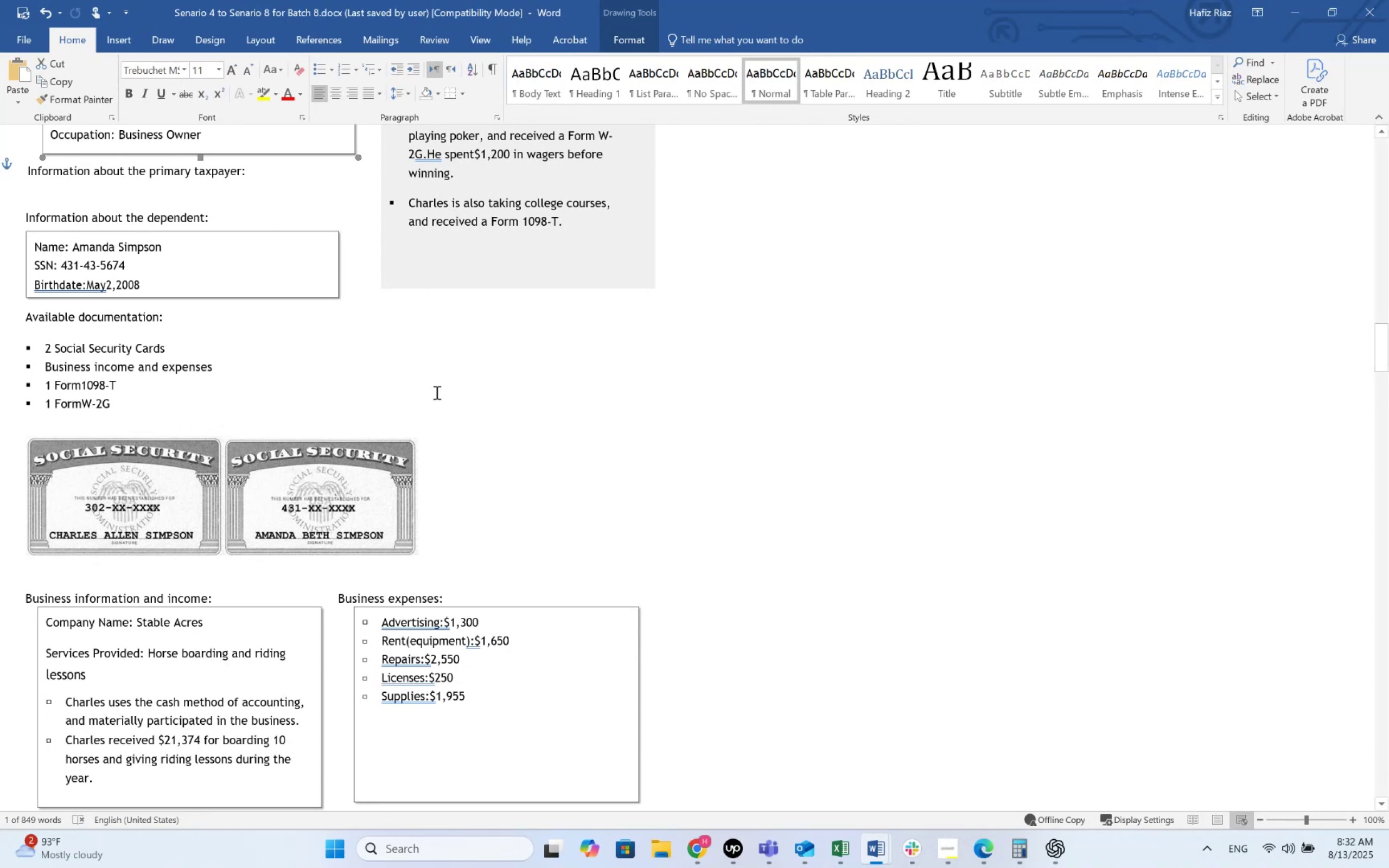 
key(Alt+Tab)
 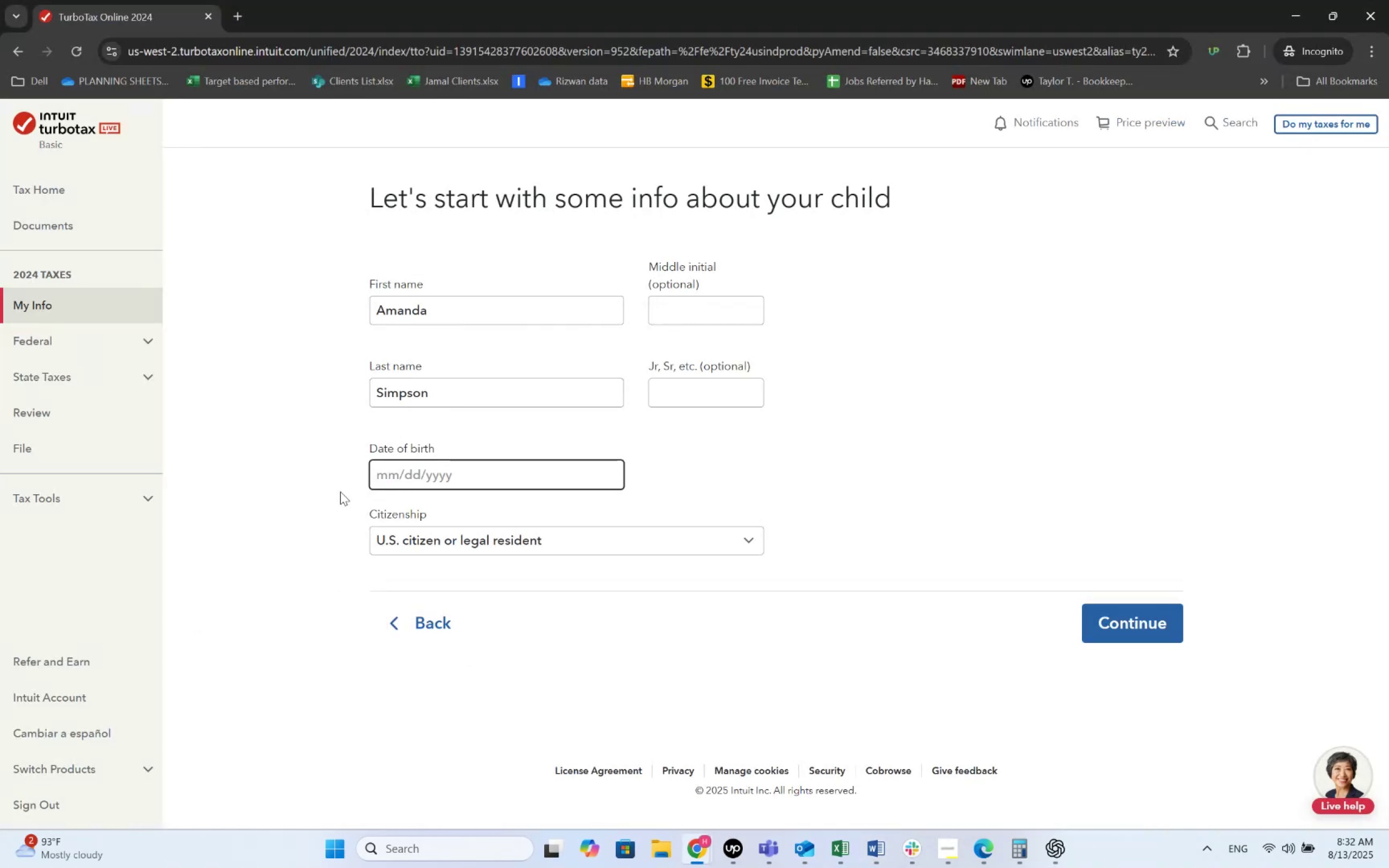 
key(Alt+AltLeft)
 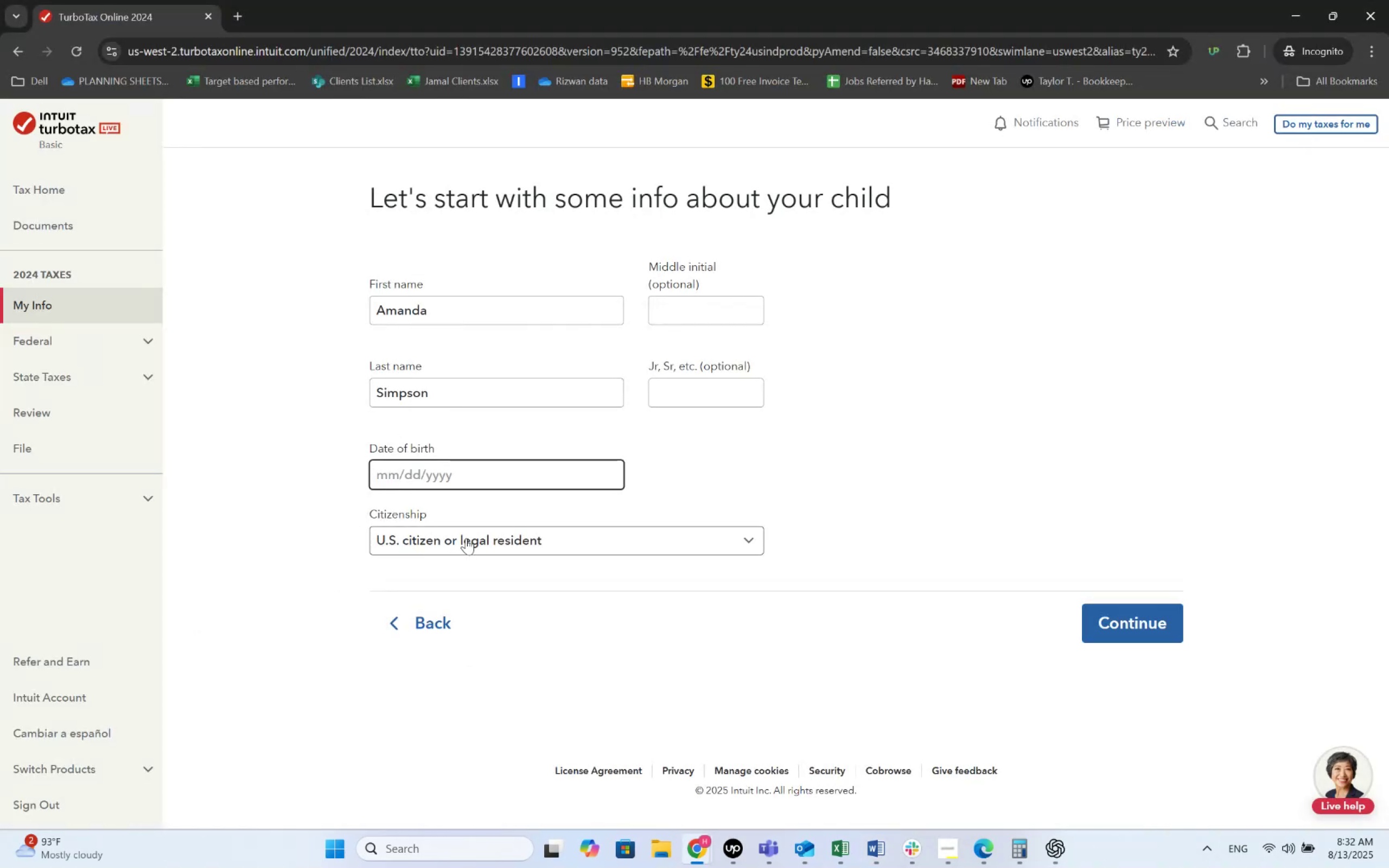 
key(Alt+Tab)
 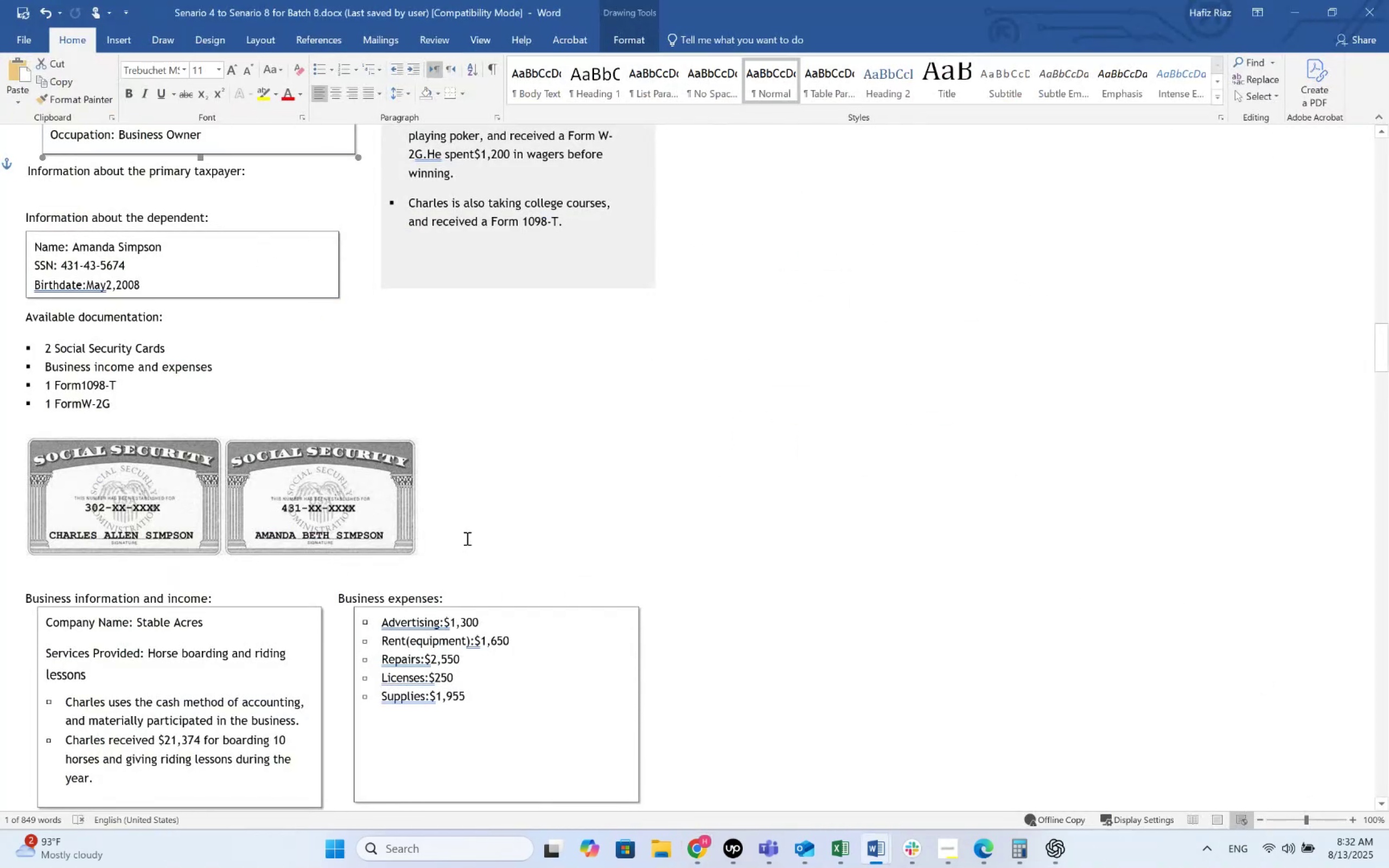 
scroll: coordinate [466, 538], scroll_direction: up, amount: 4.0
 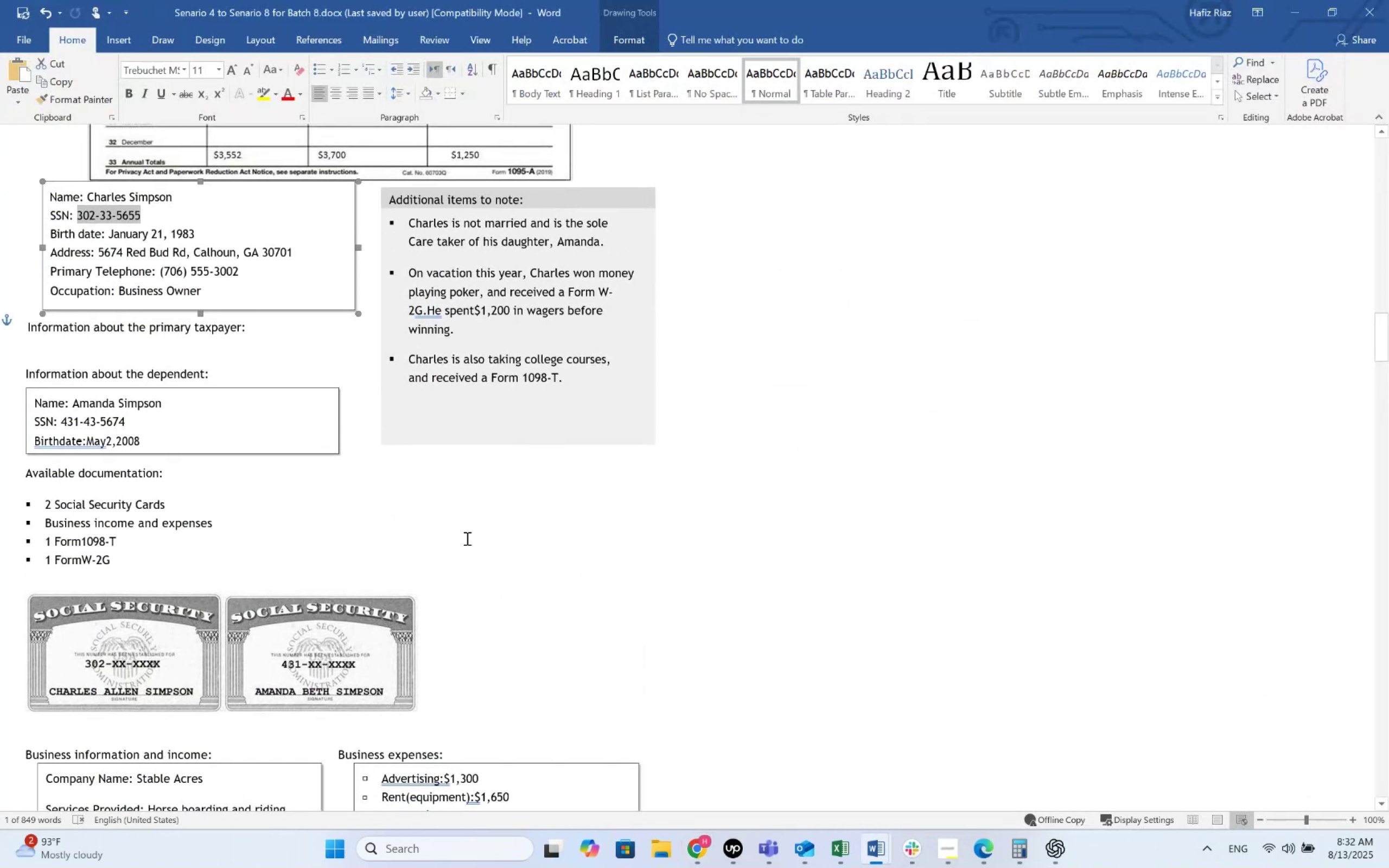 
key(Alt+Tab)
 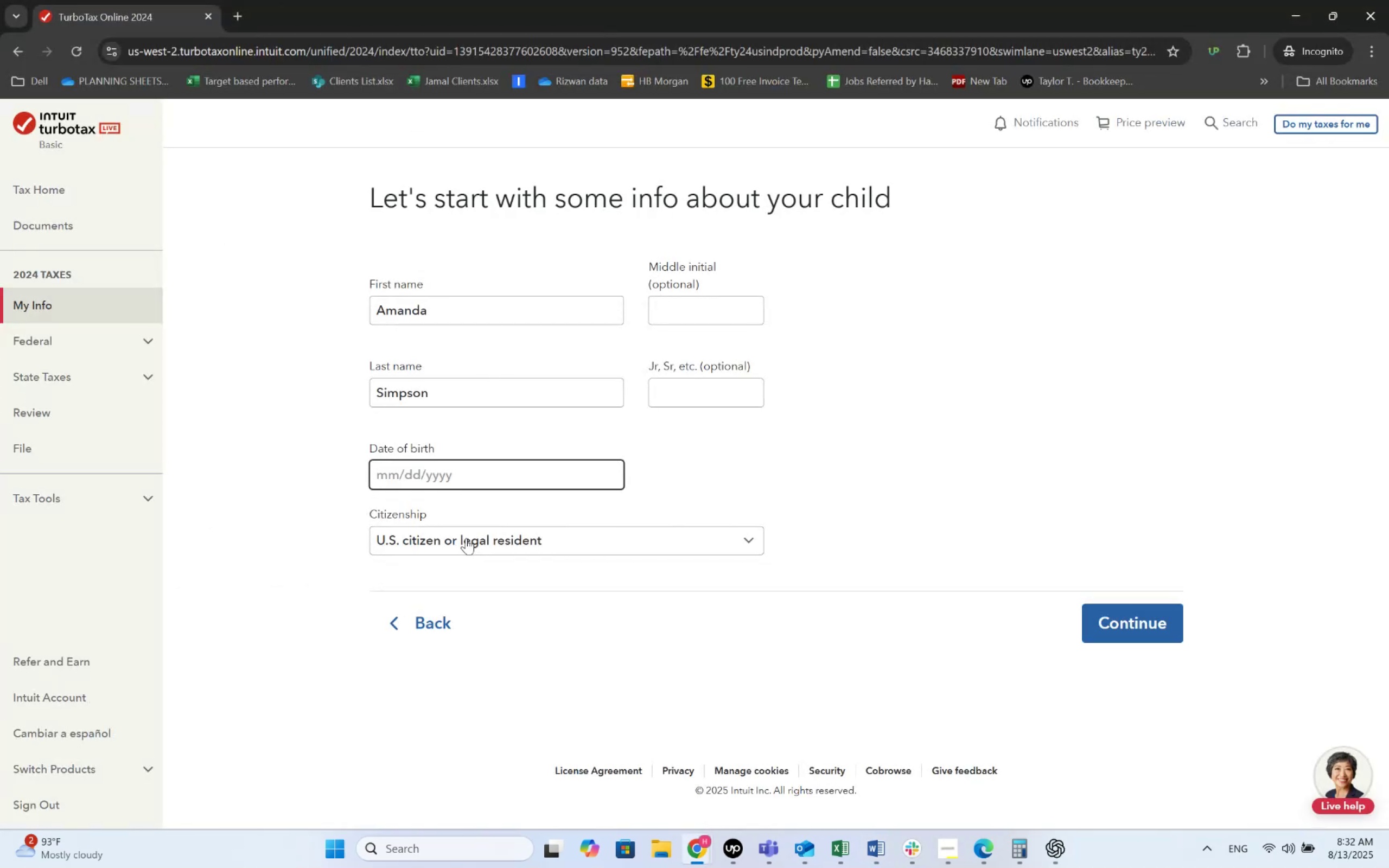 
key(Alt+AltLeft)
 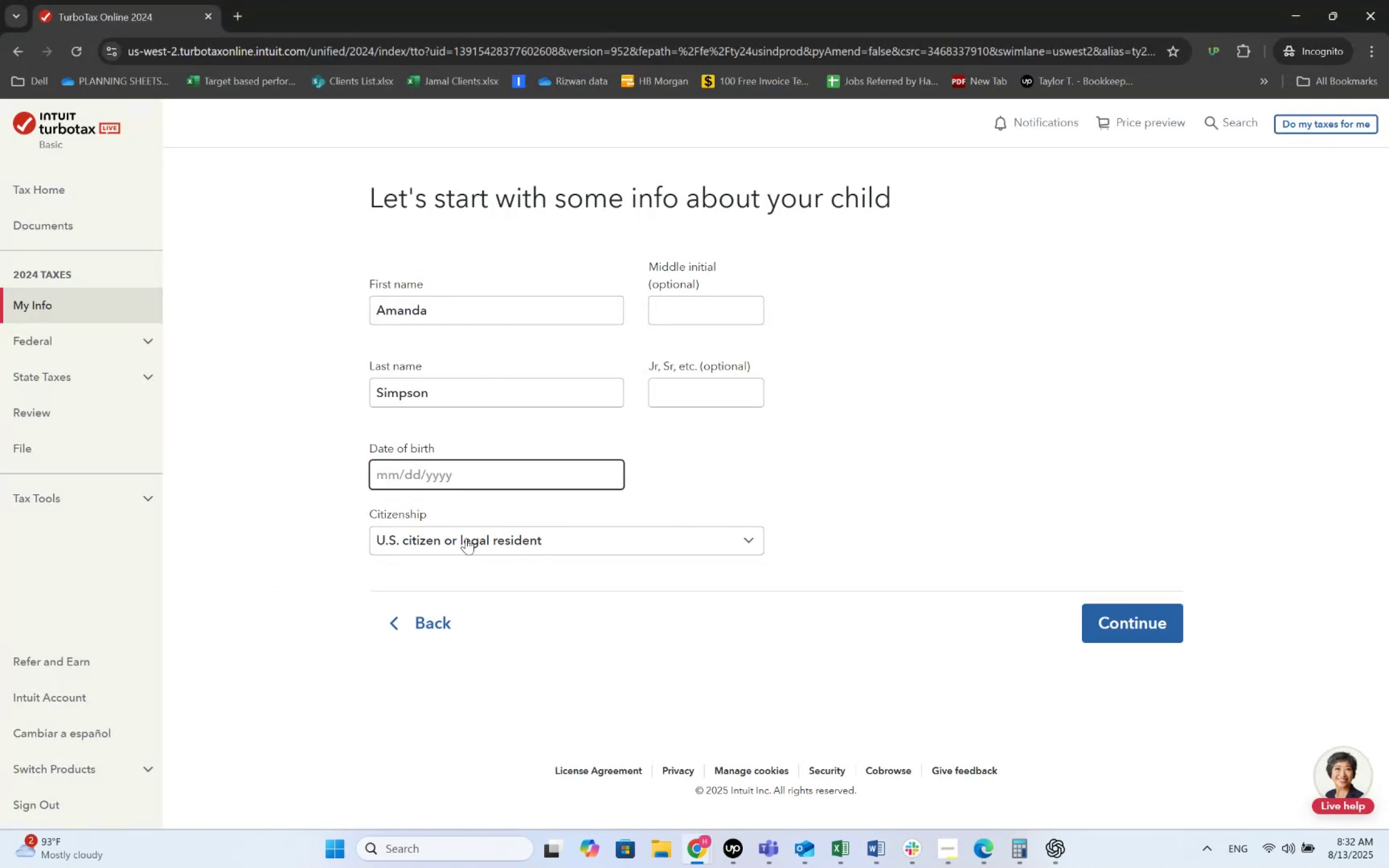 
key(Alt+Tab)
 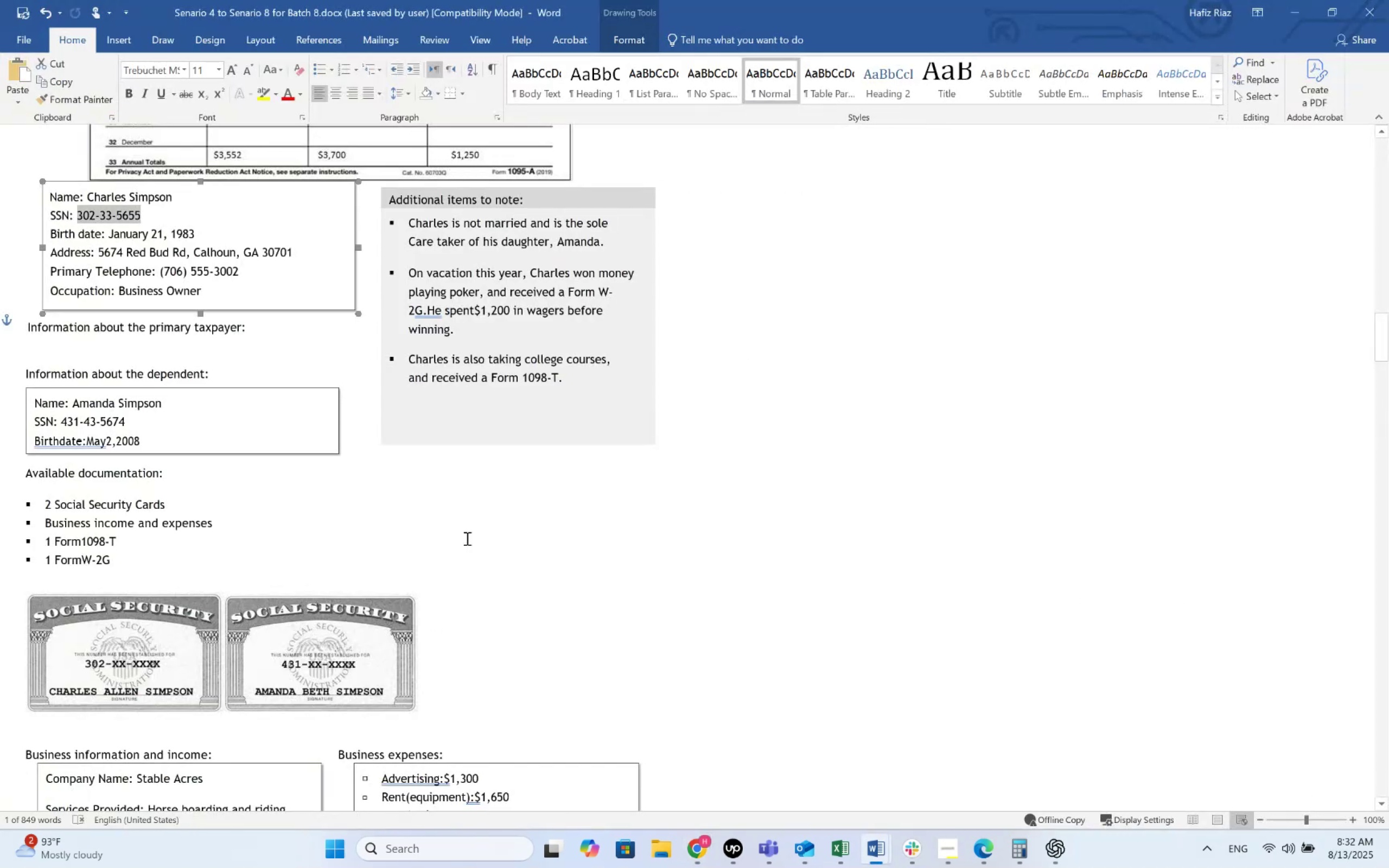 
wait(5.95)
 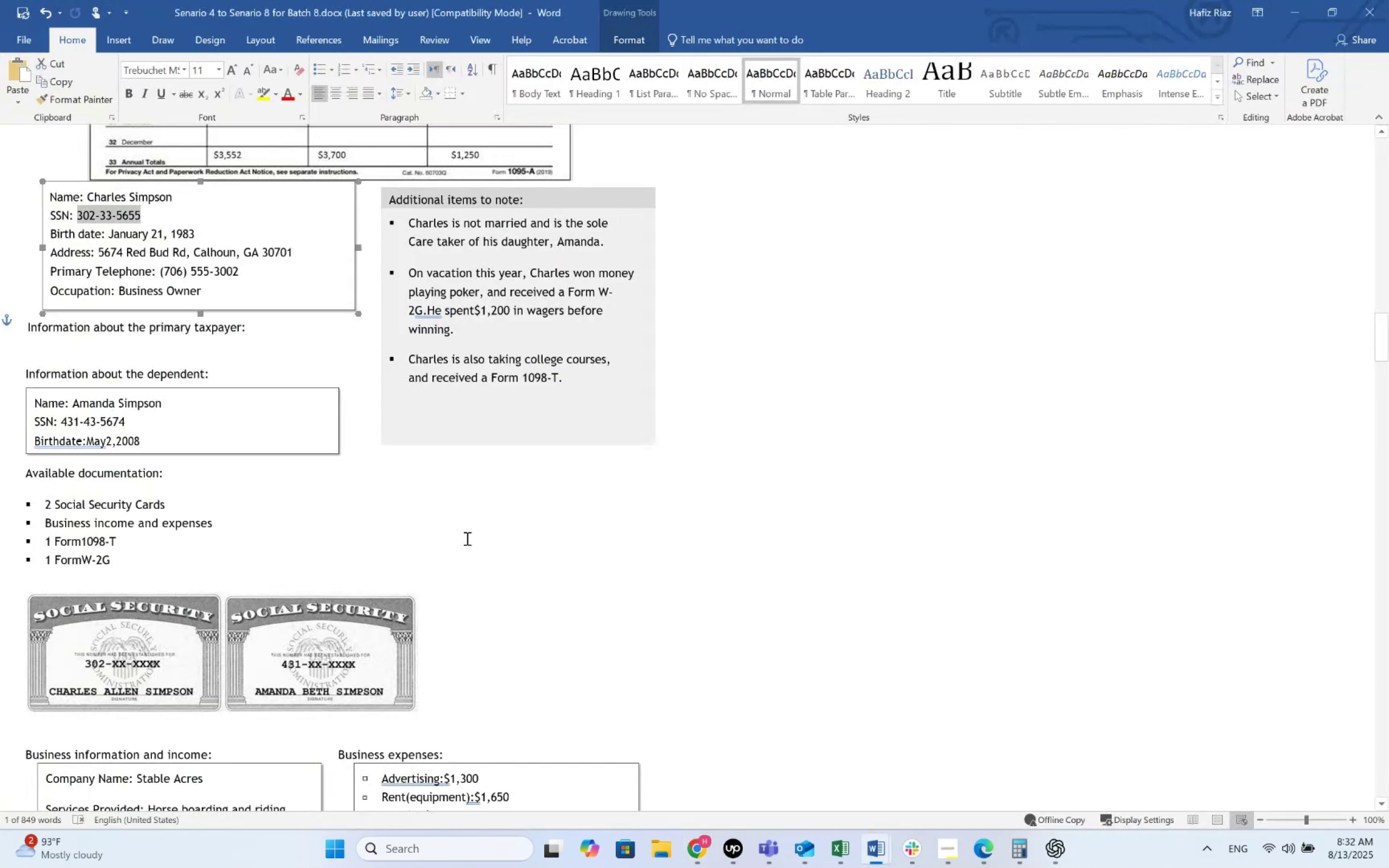 
key(Alt+AltLeft)
 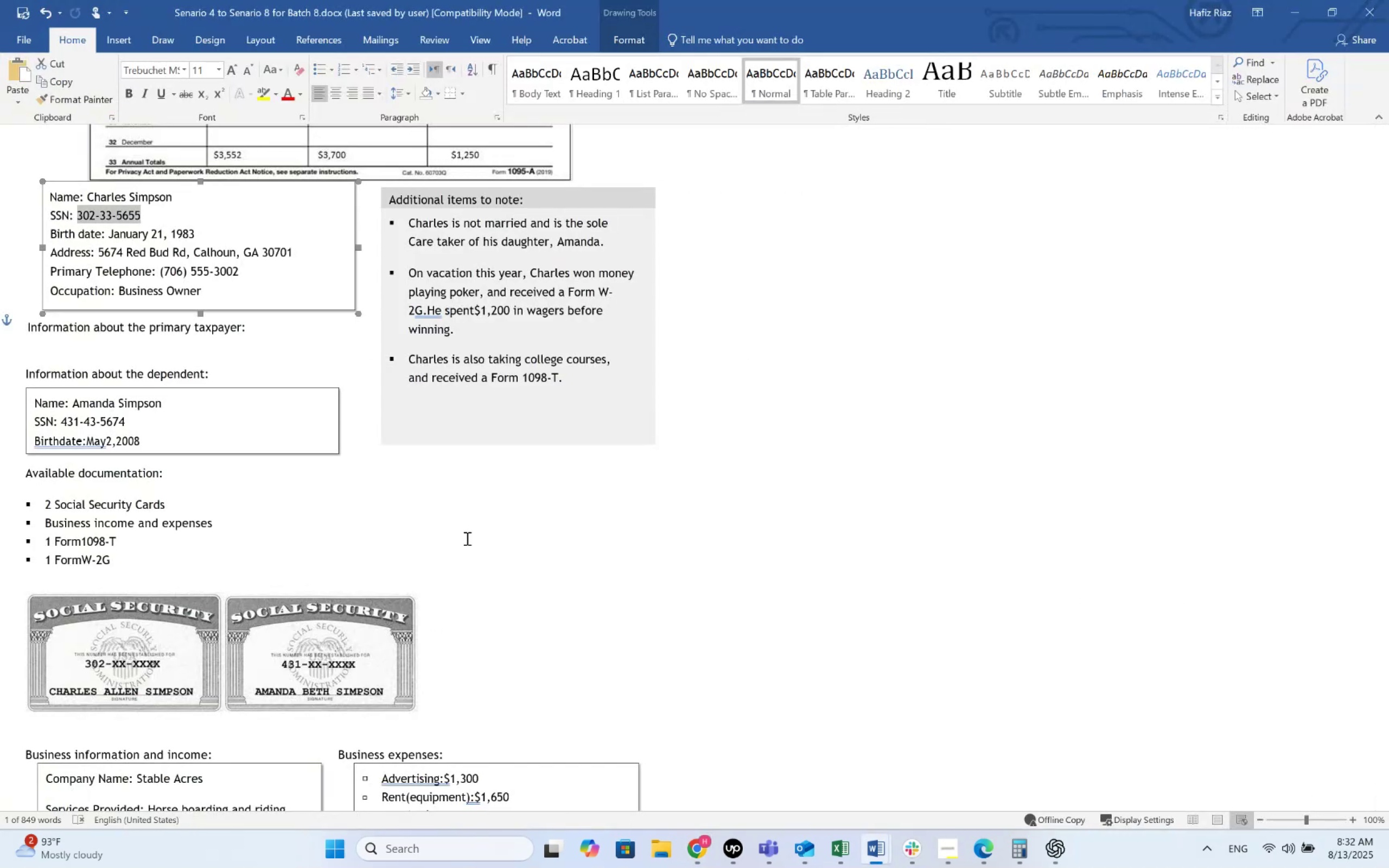 
key(Alt+Tab)
 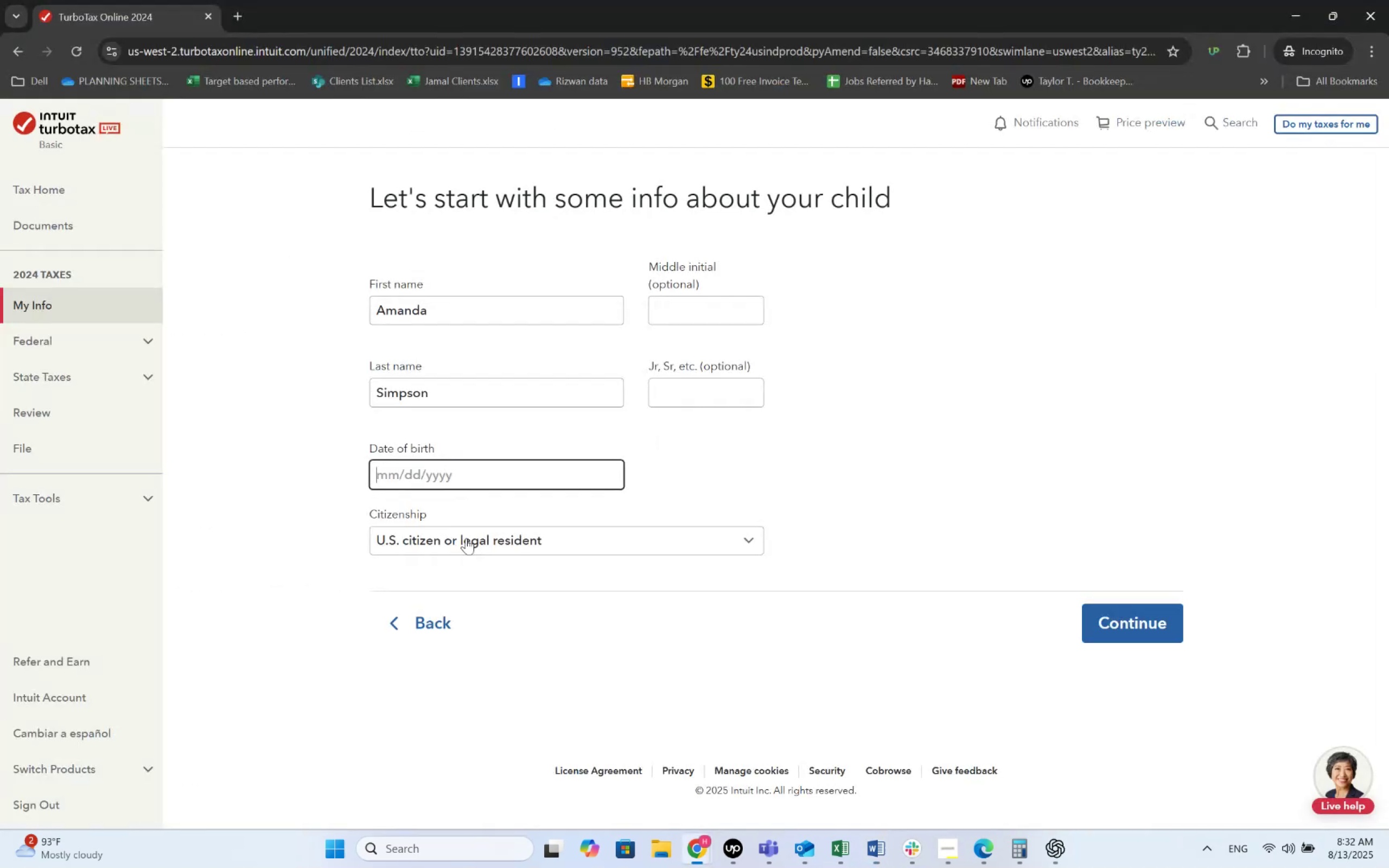 
key(Numpad0)
 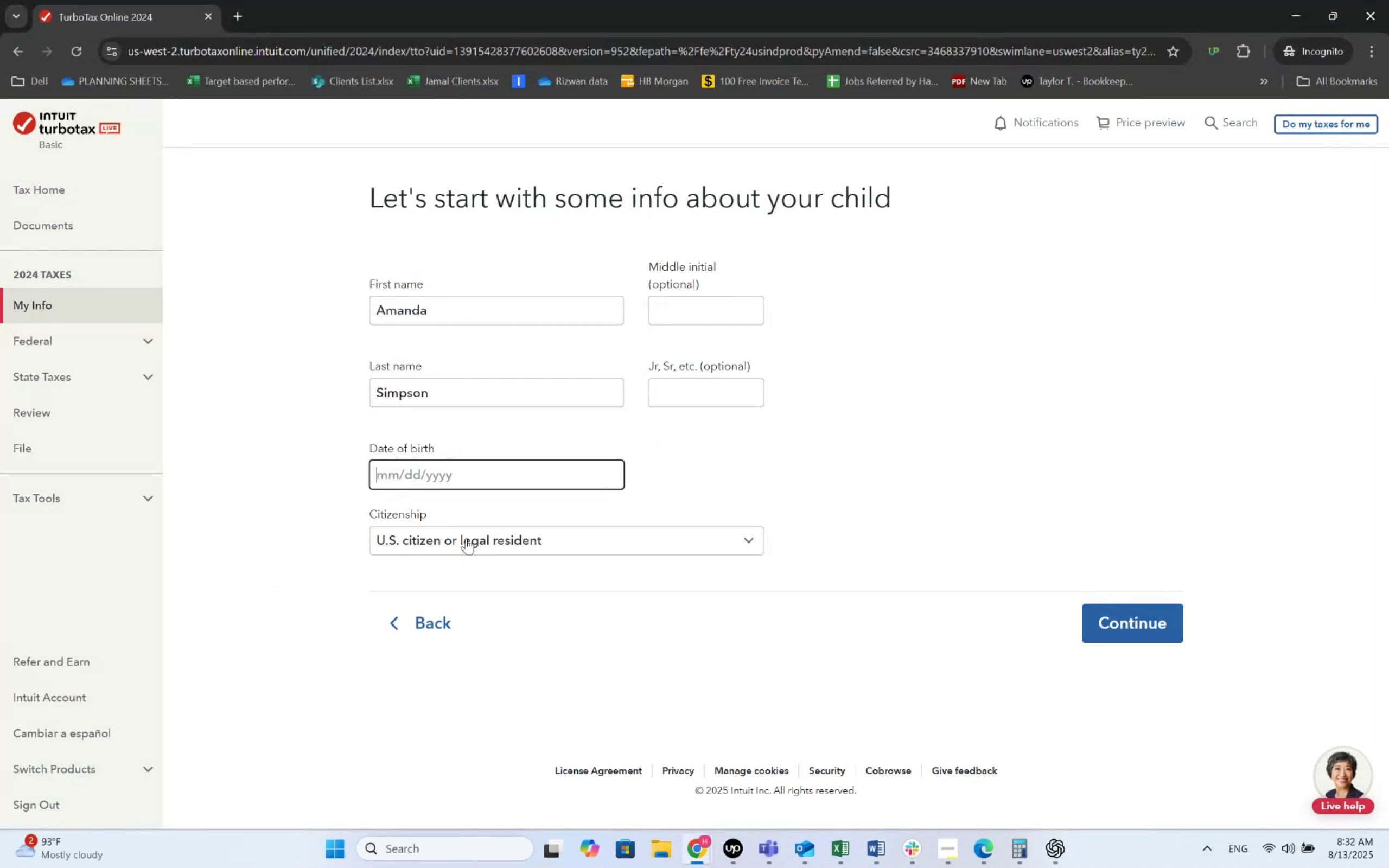 
key(Numpad5)
 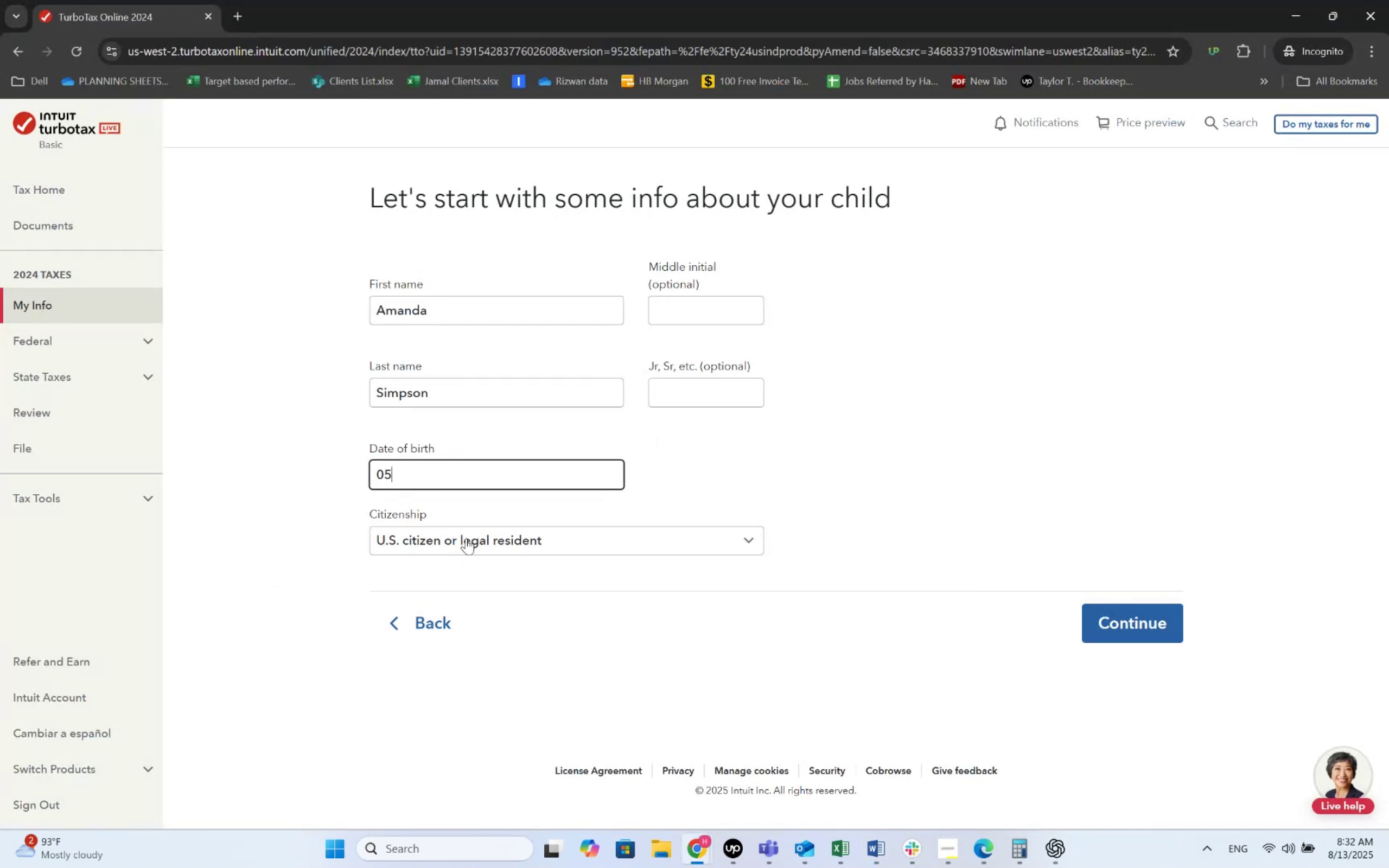 
key(Numpad0)
 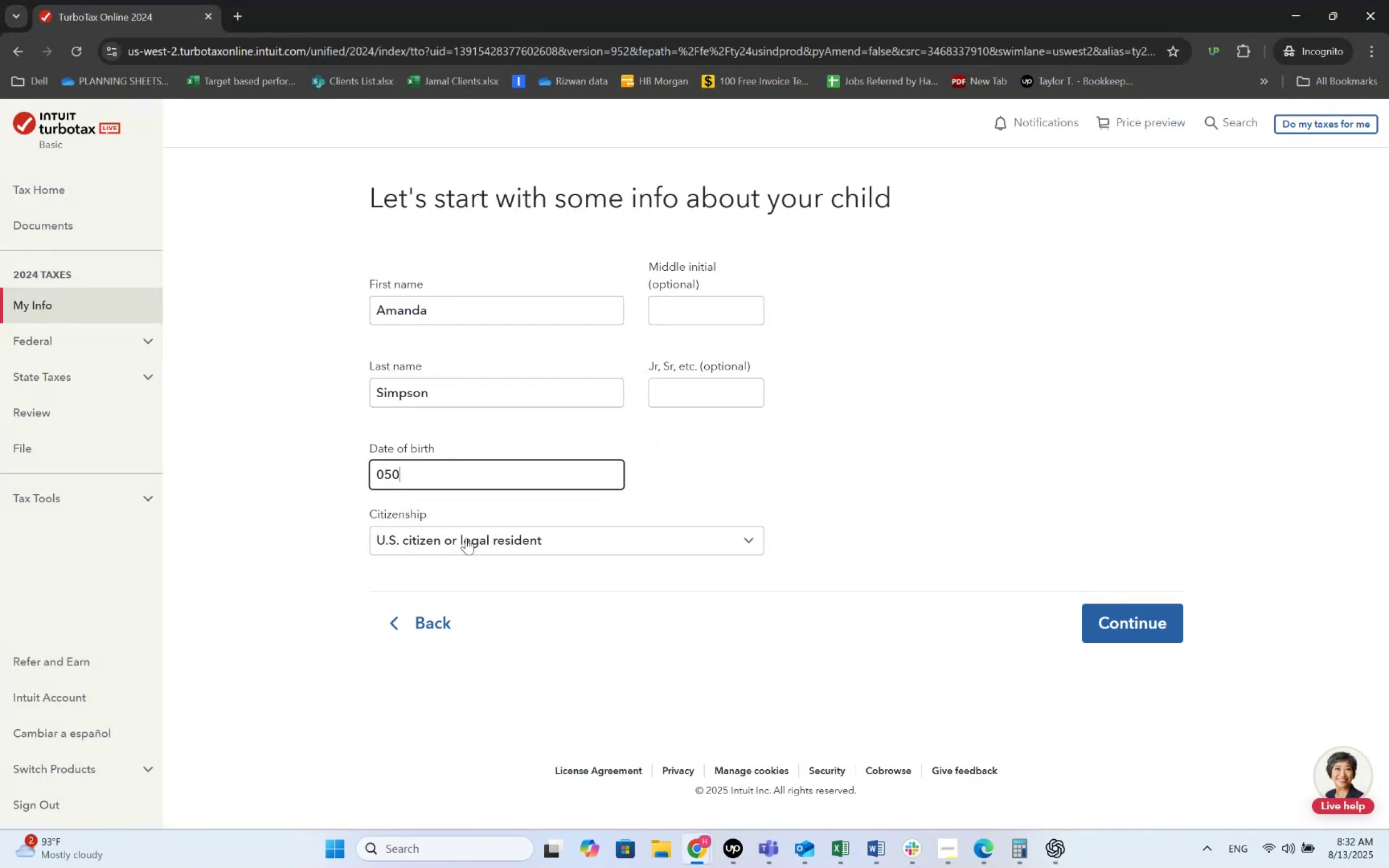 
key(Numpad2)
 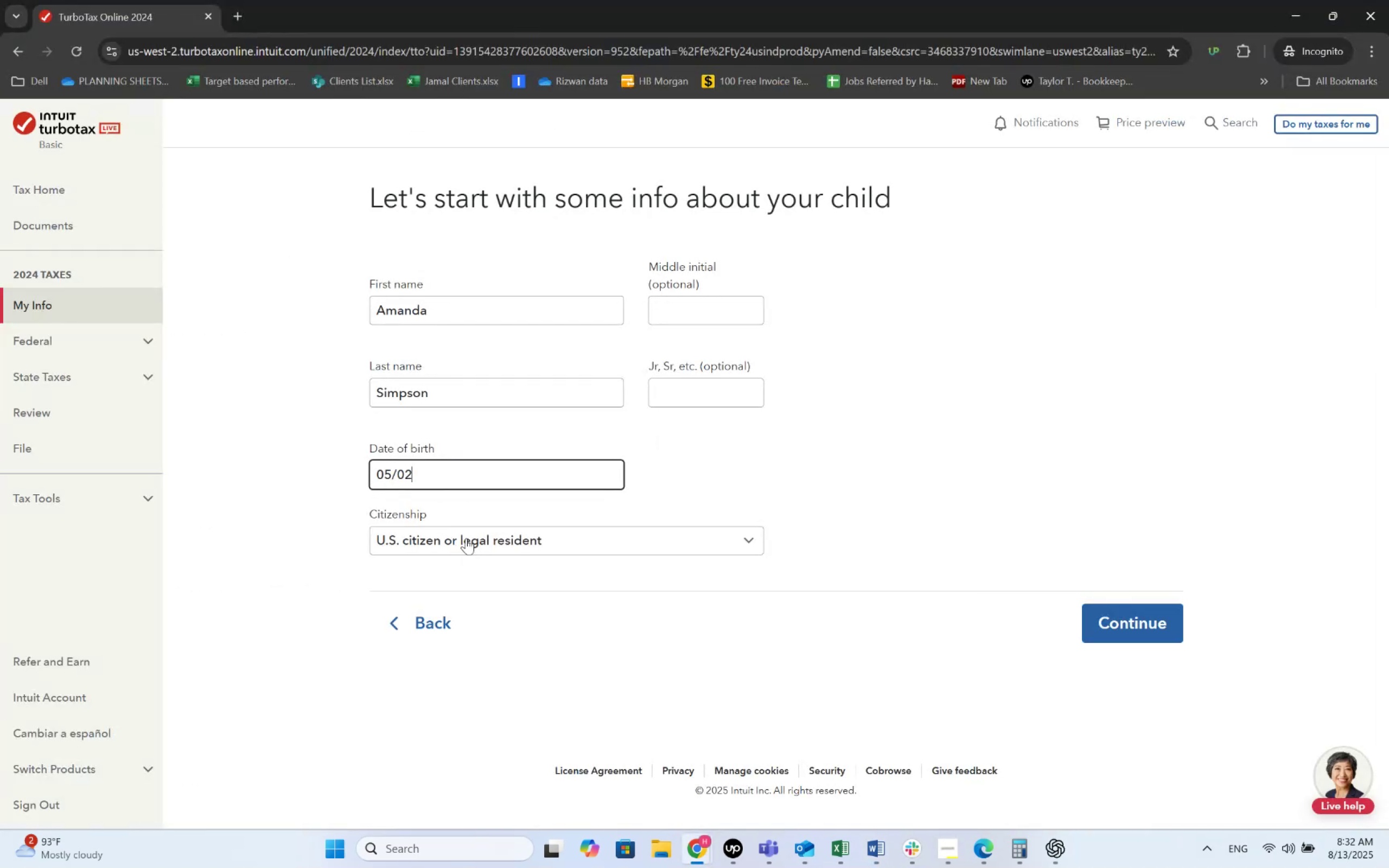 
key(Numpad2)
 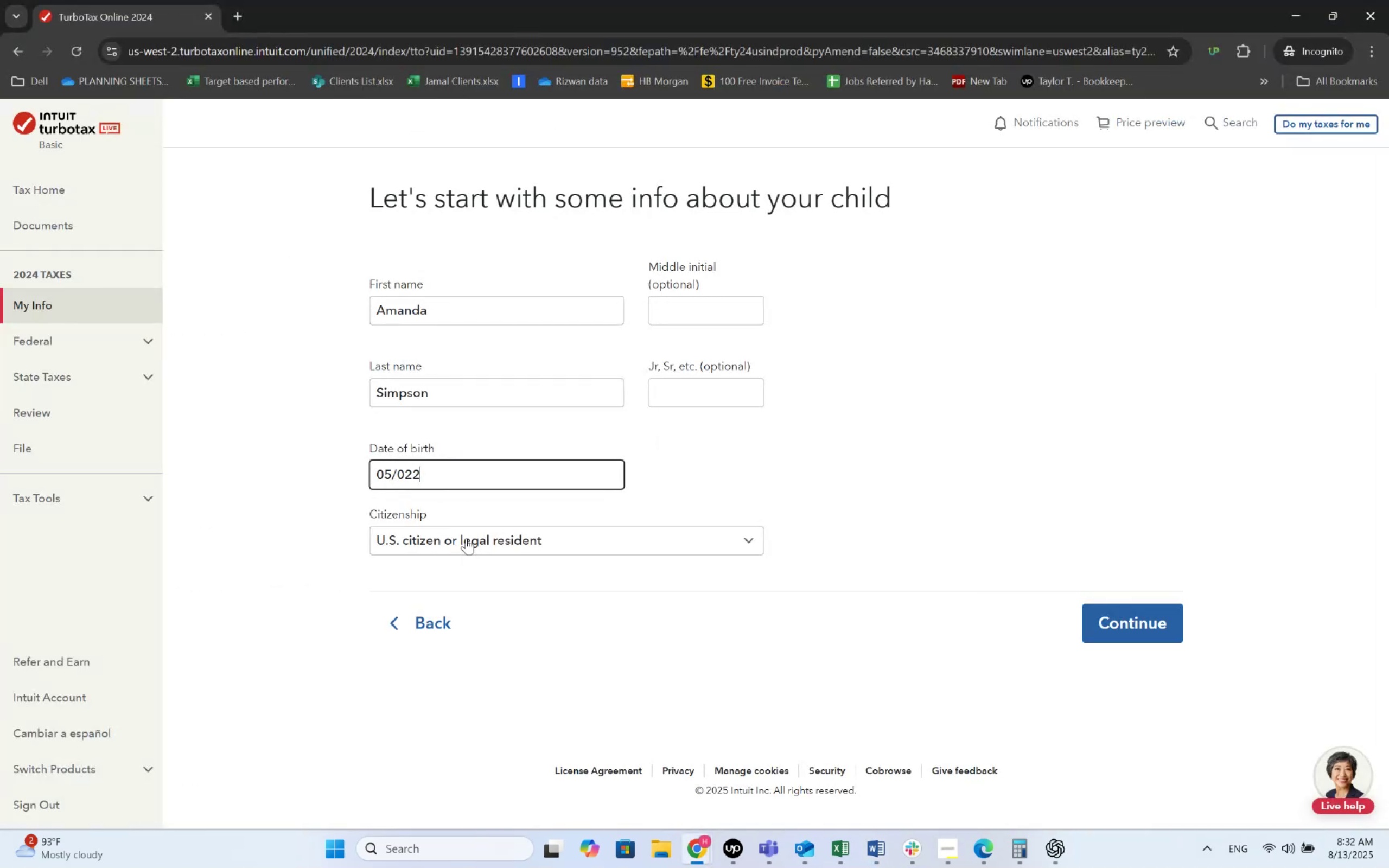 
key(Numpad0)
 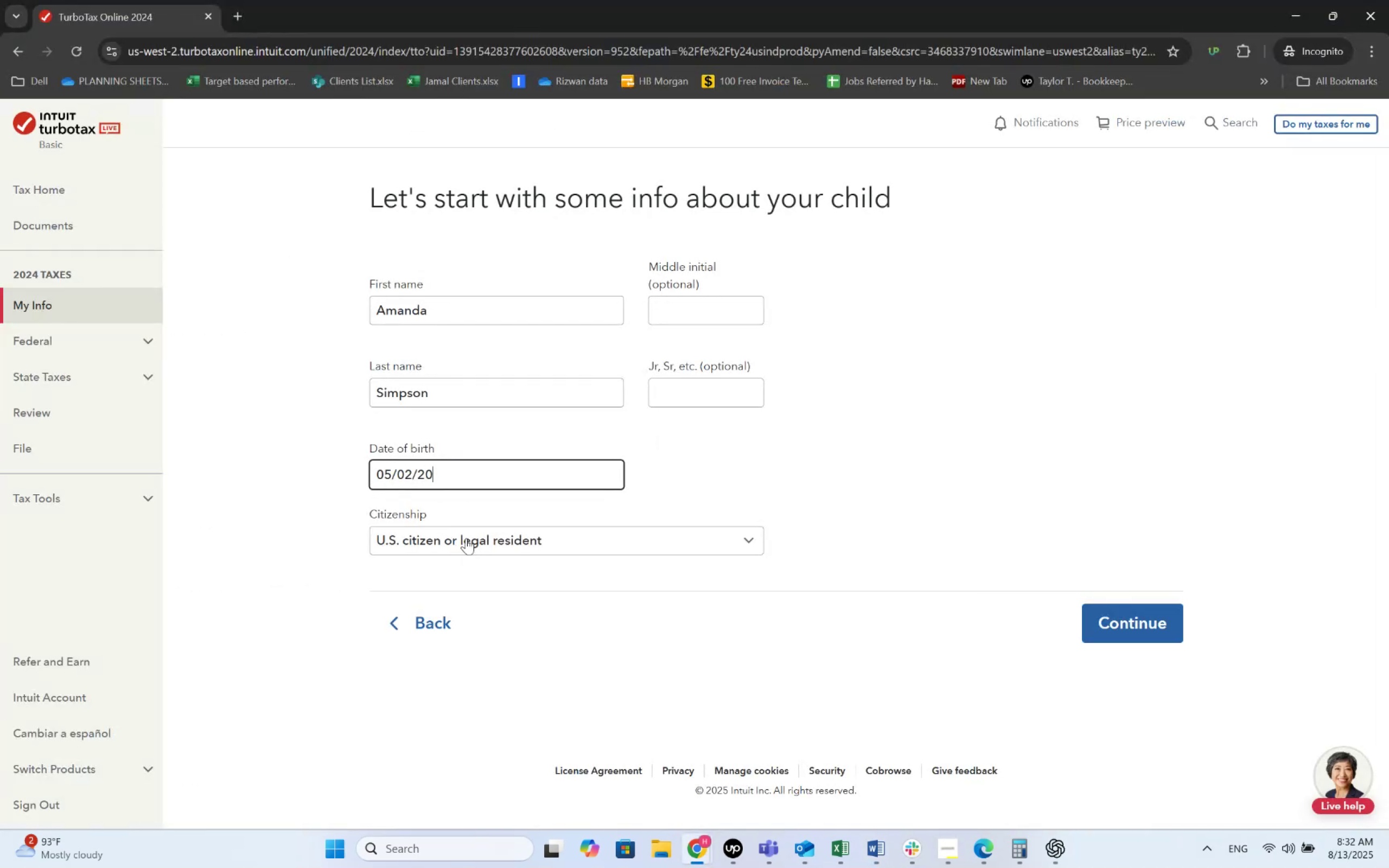 
key(Numpad0)
 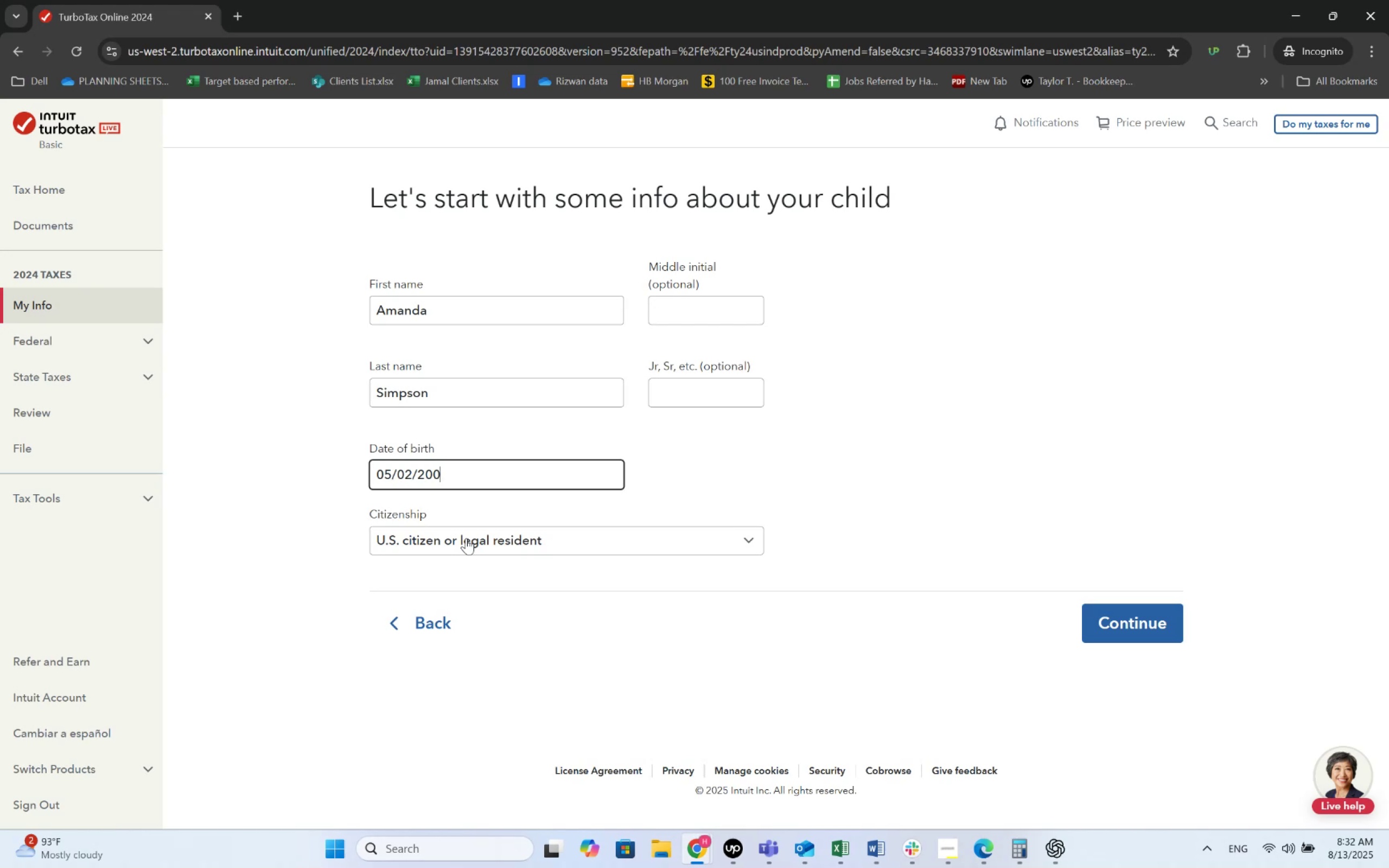 
key(Numpad8)
 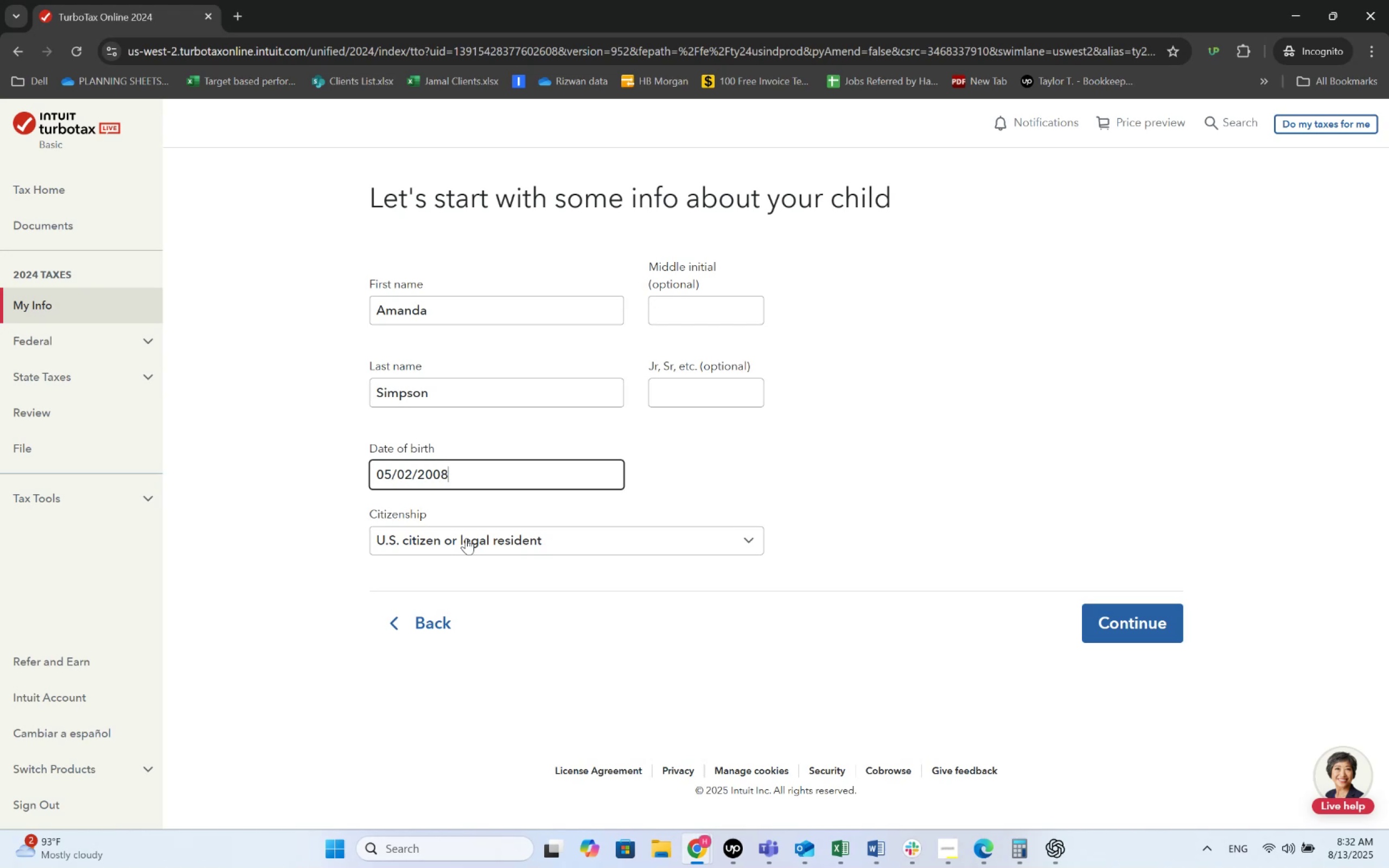 
key(Alt+AltLeft)
 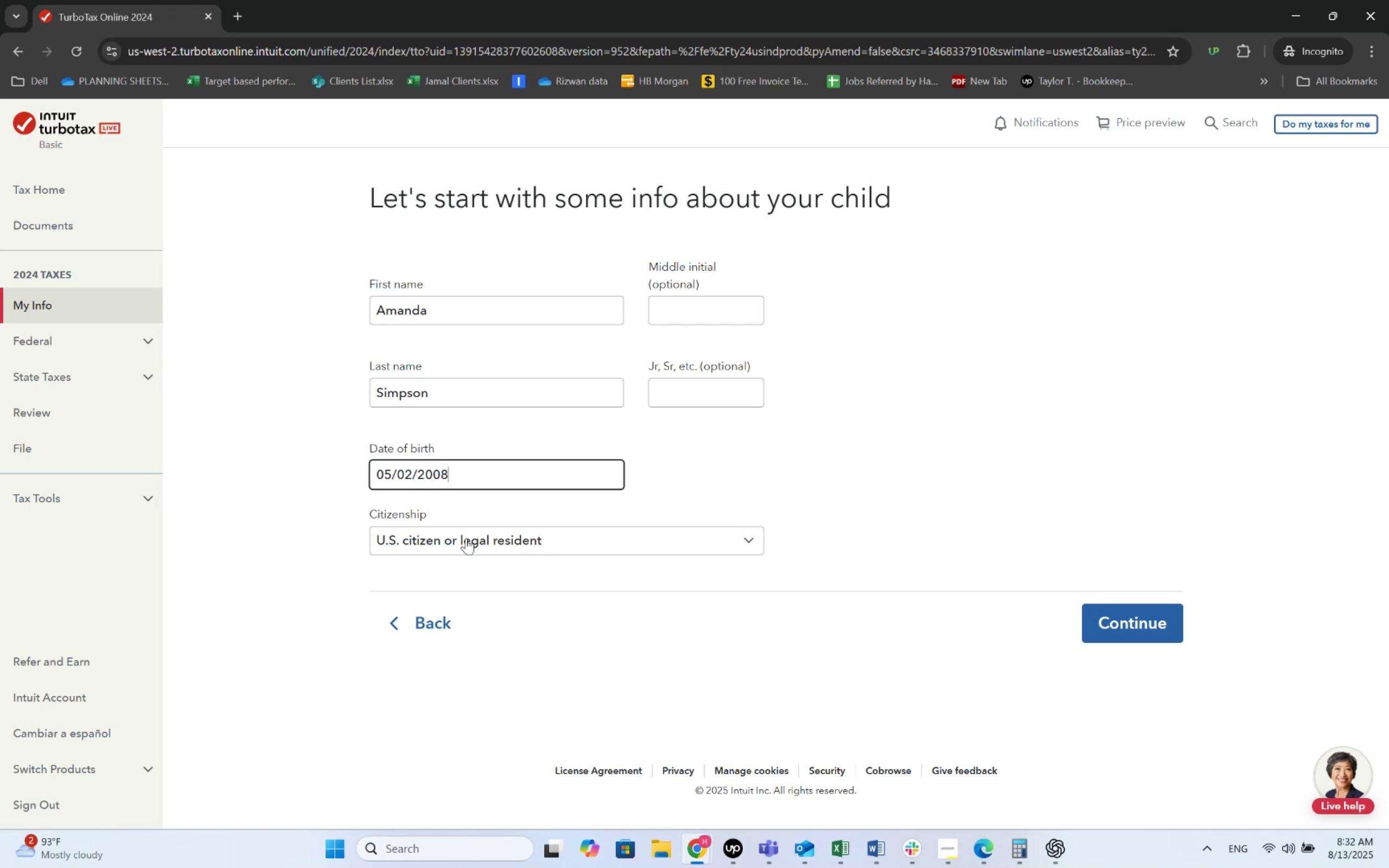 
key(Alt+Tab)
 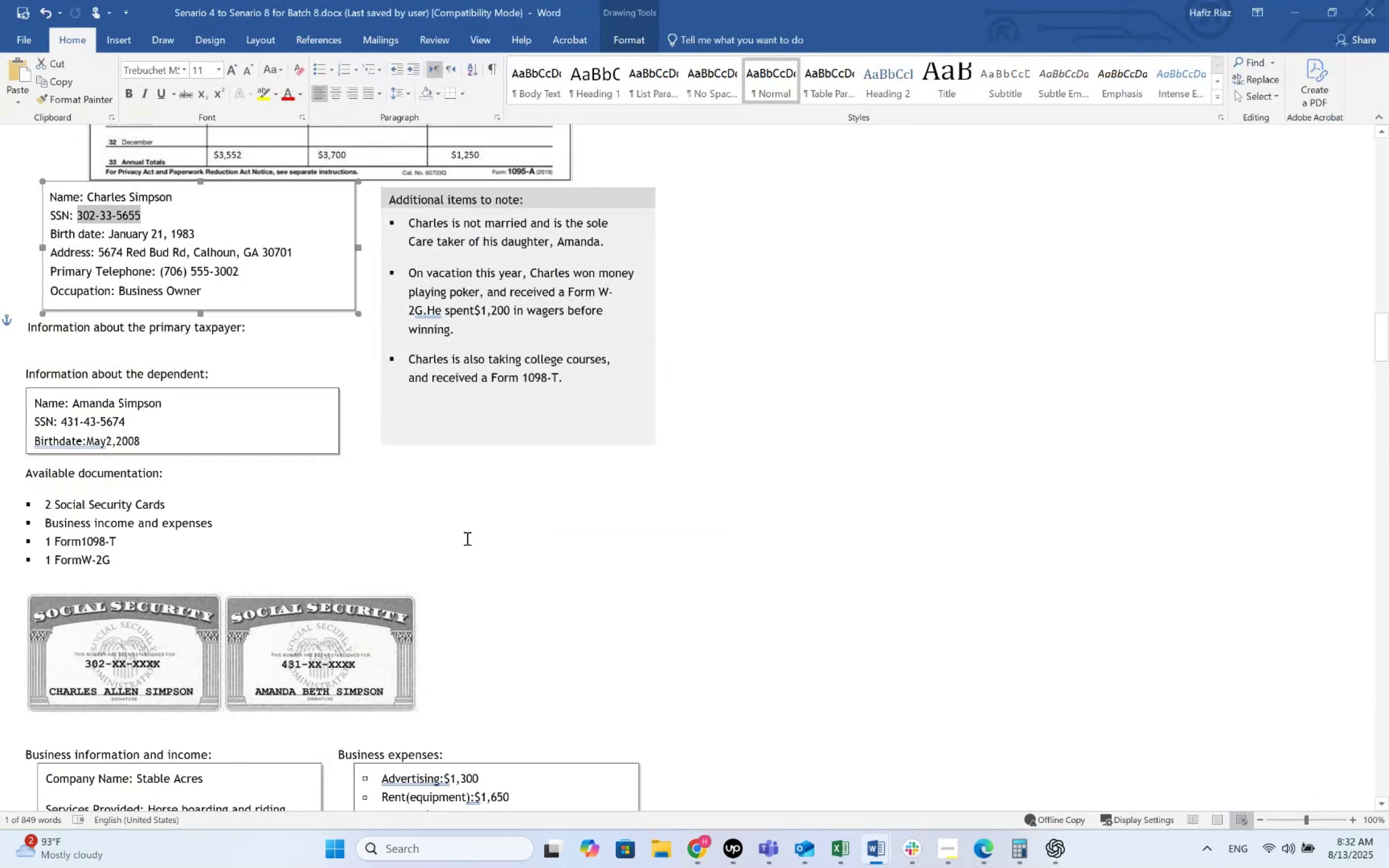 
key(Alt+AltLeft)
 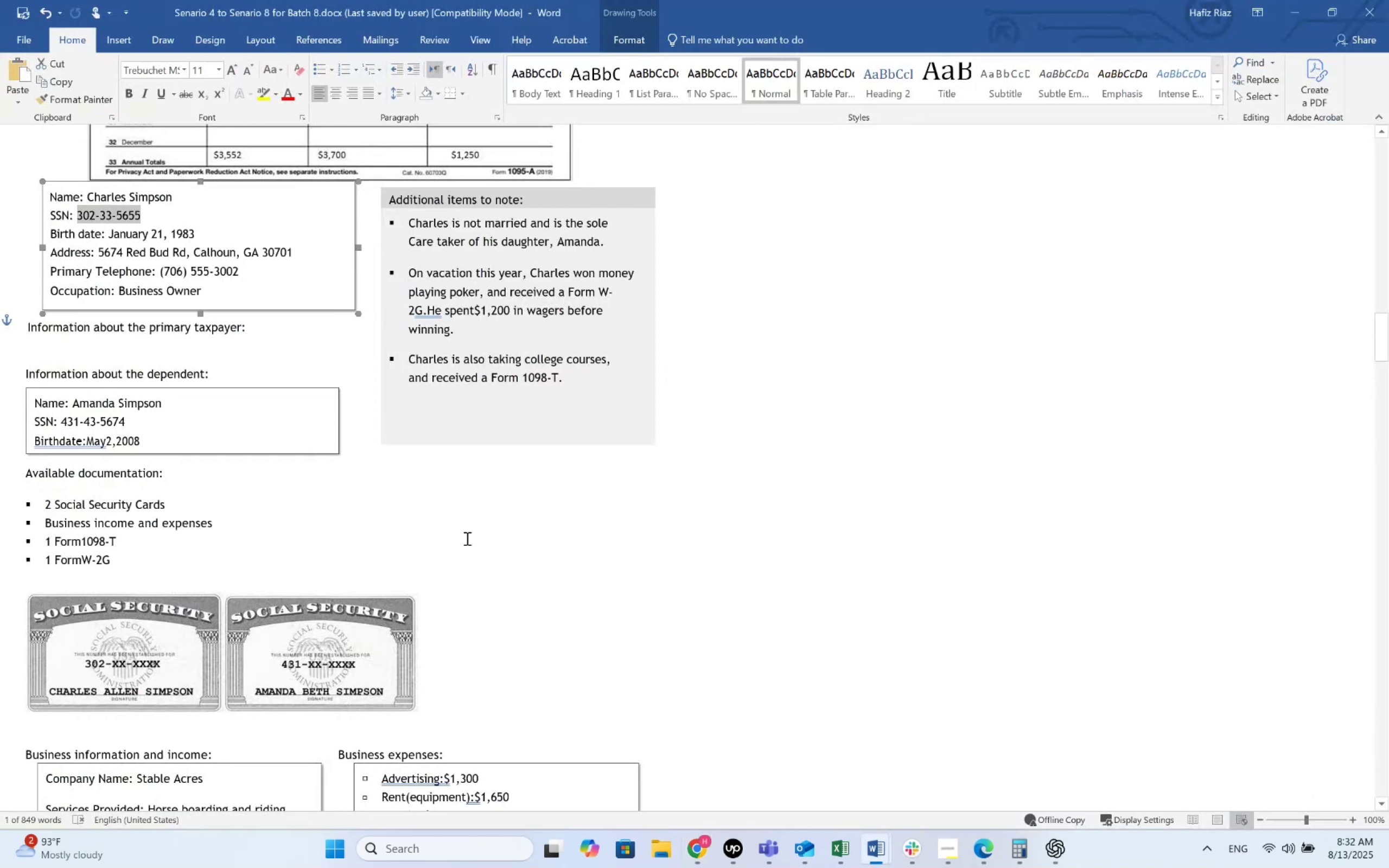 
key(Alt+Tab)
 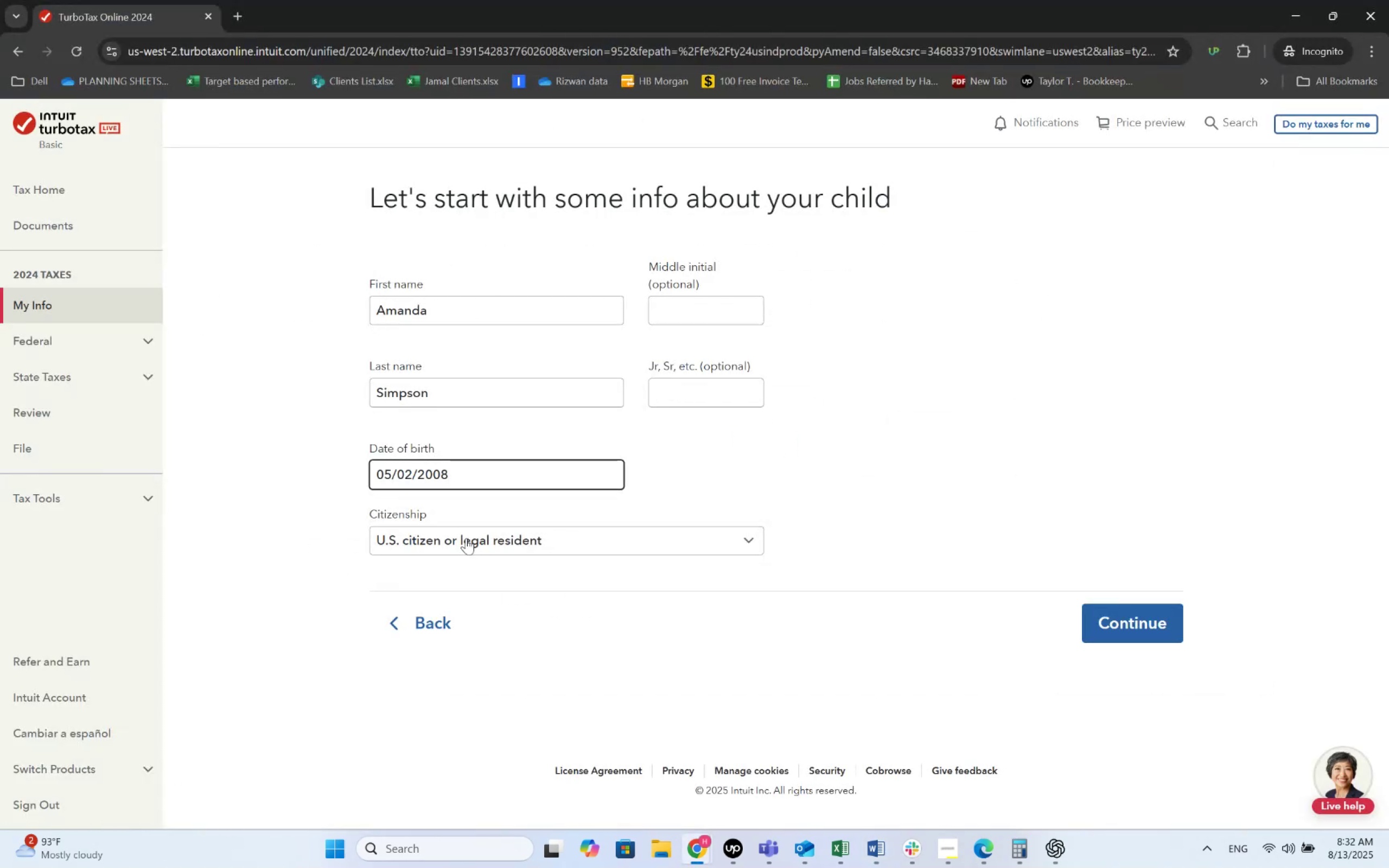 
key(Alt+AltLeft)
 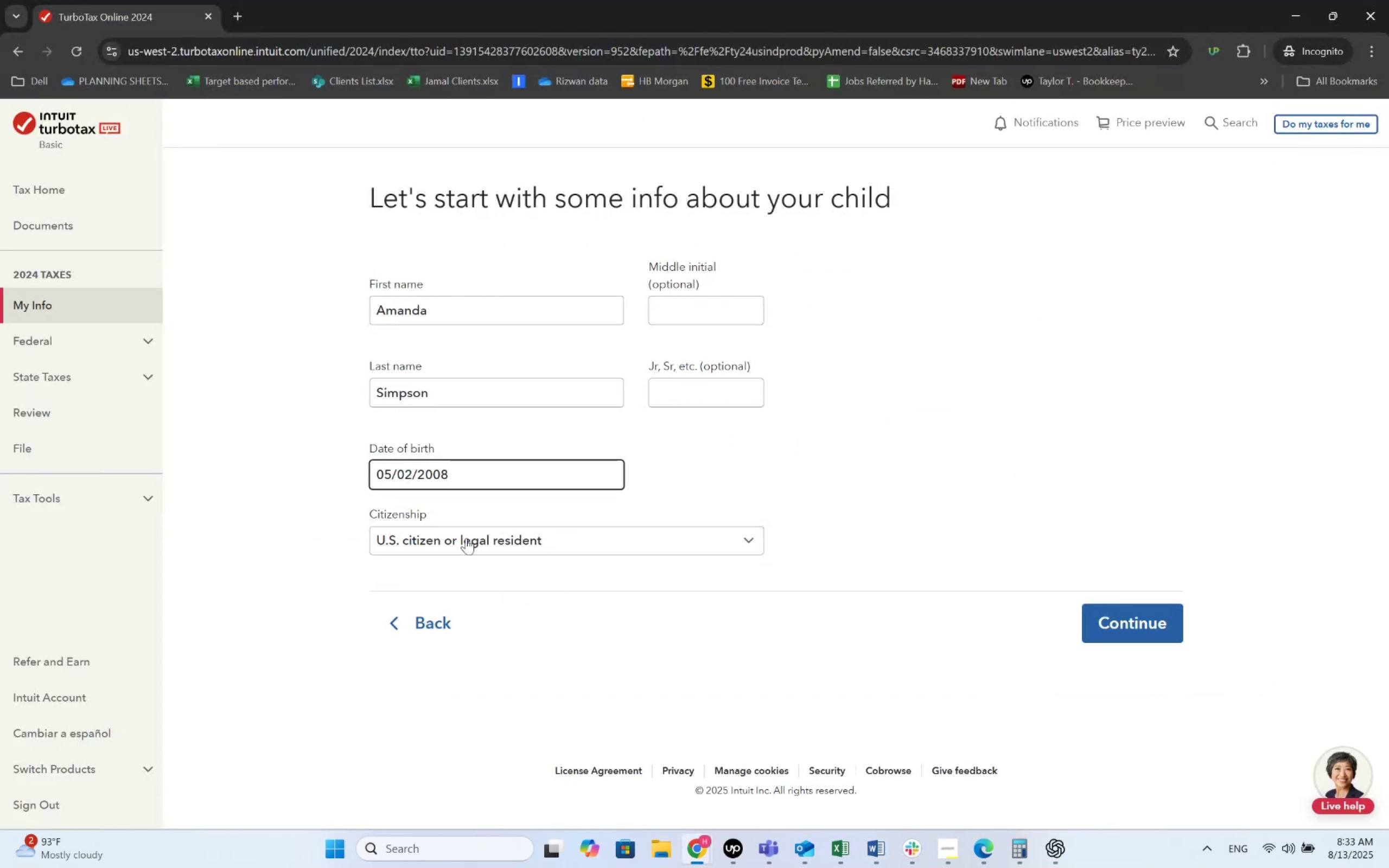 
key(Alt+Tab)
 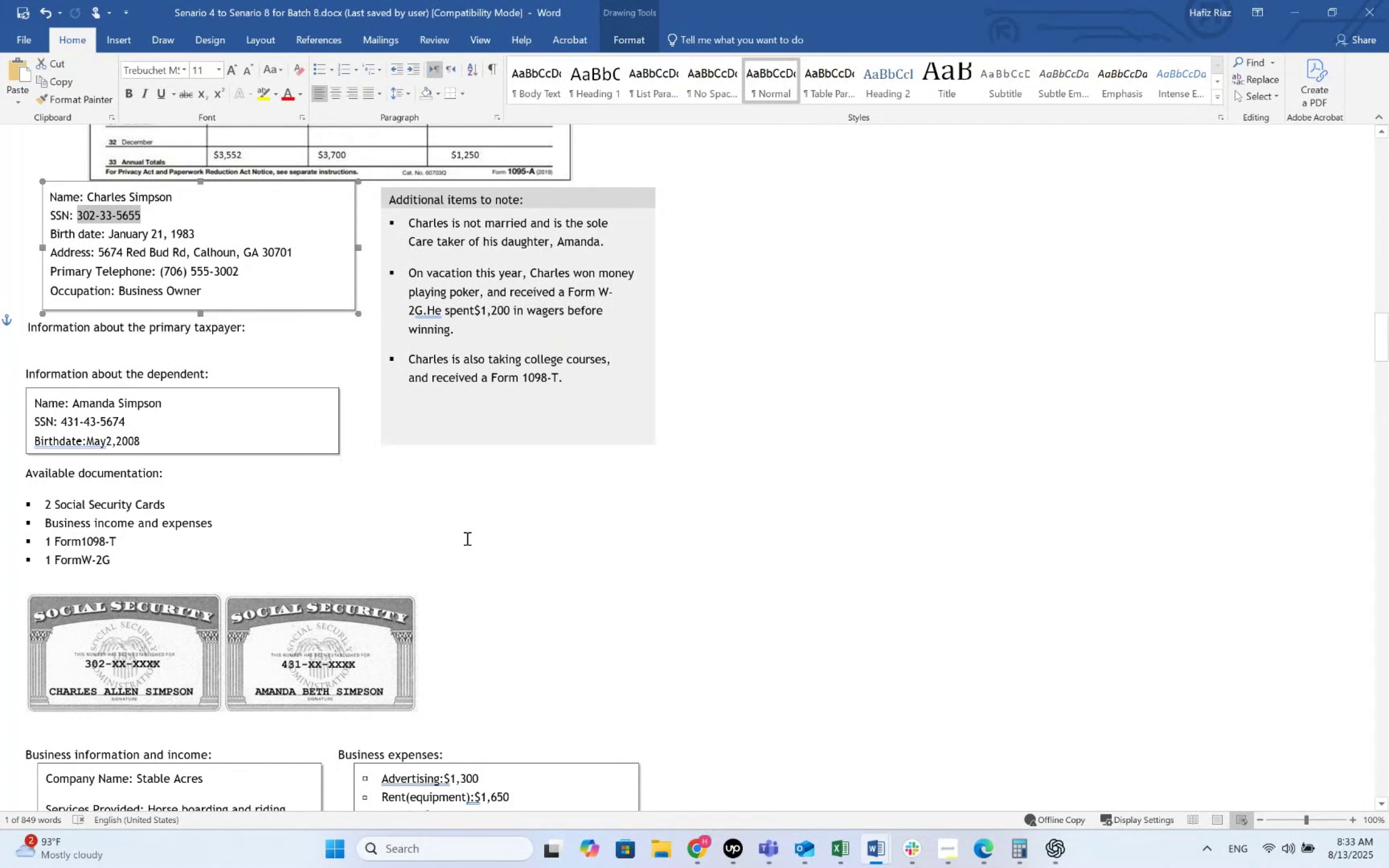 
key(Alt+AltLeft)
 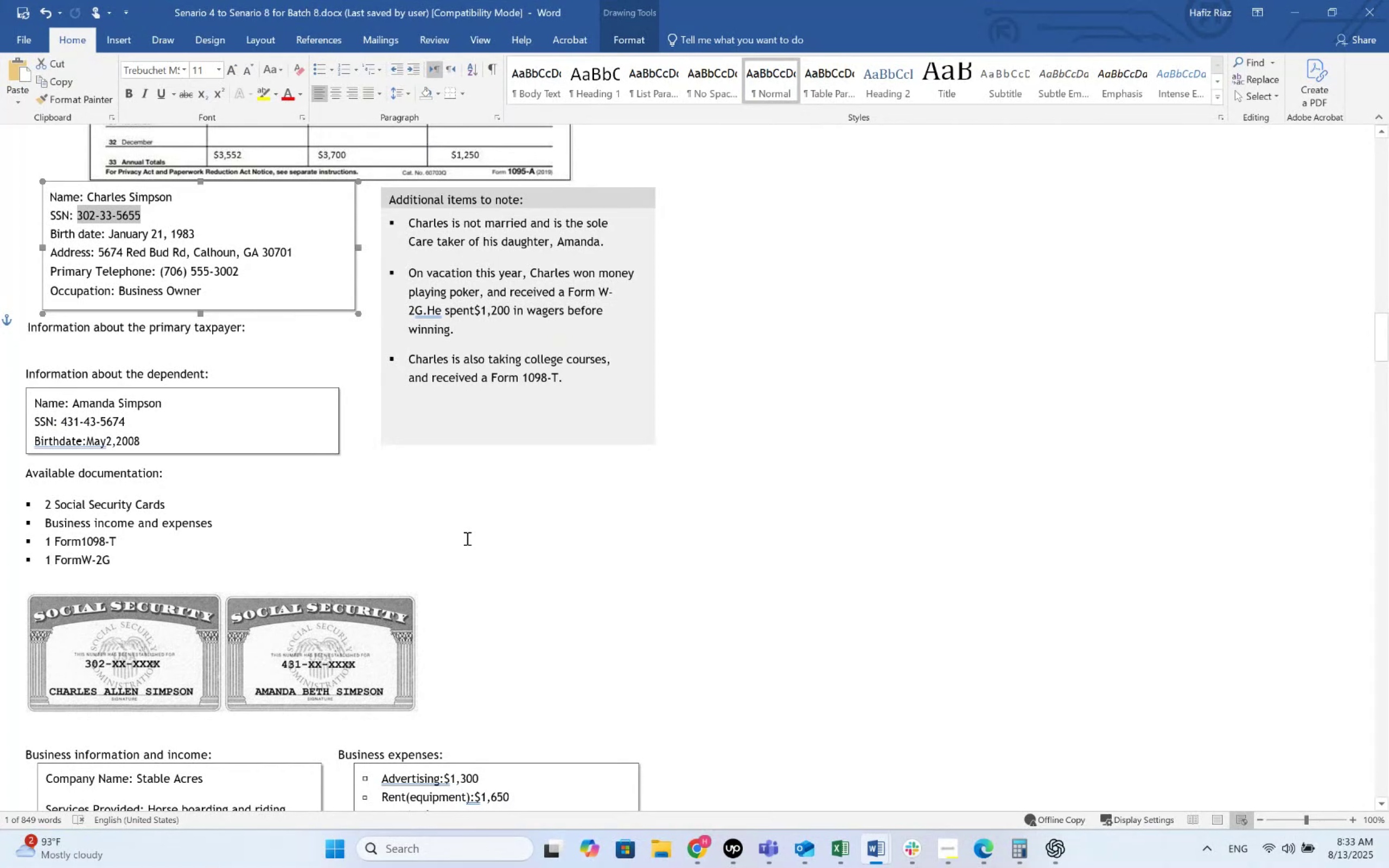 
key(Alt+Tab)
 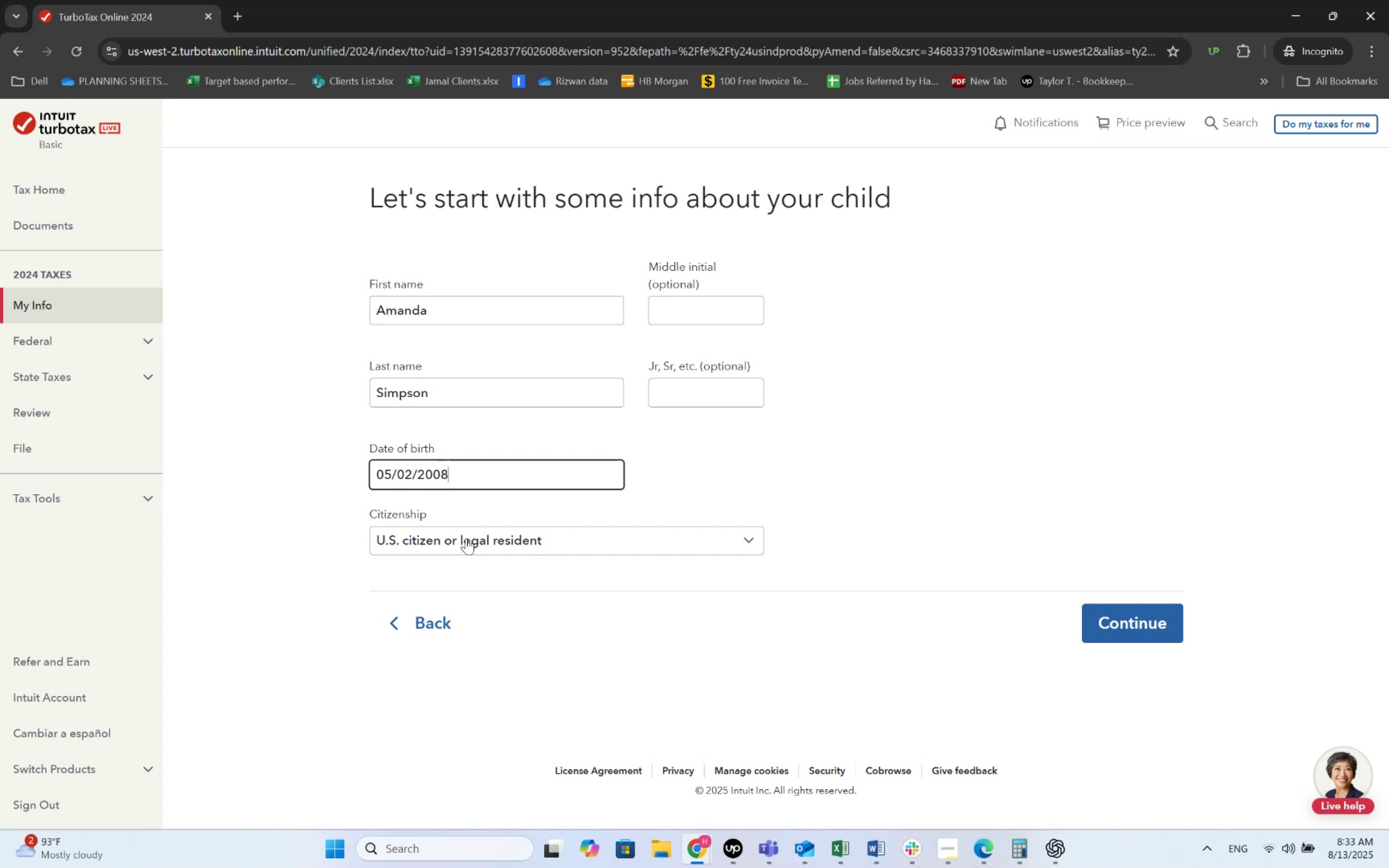 
wait(17.04)
 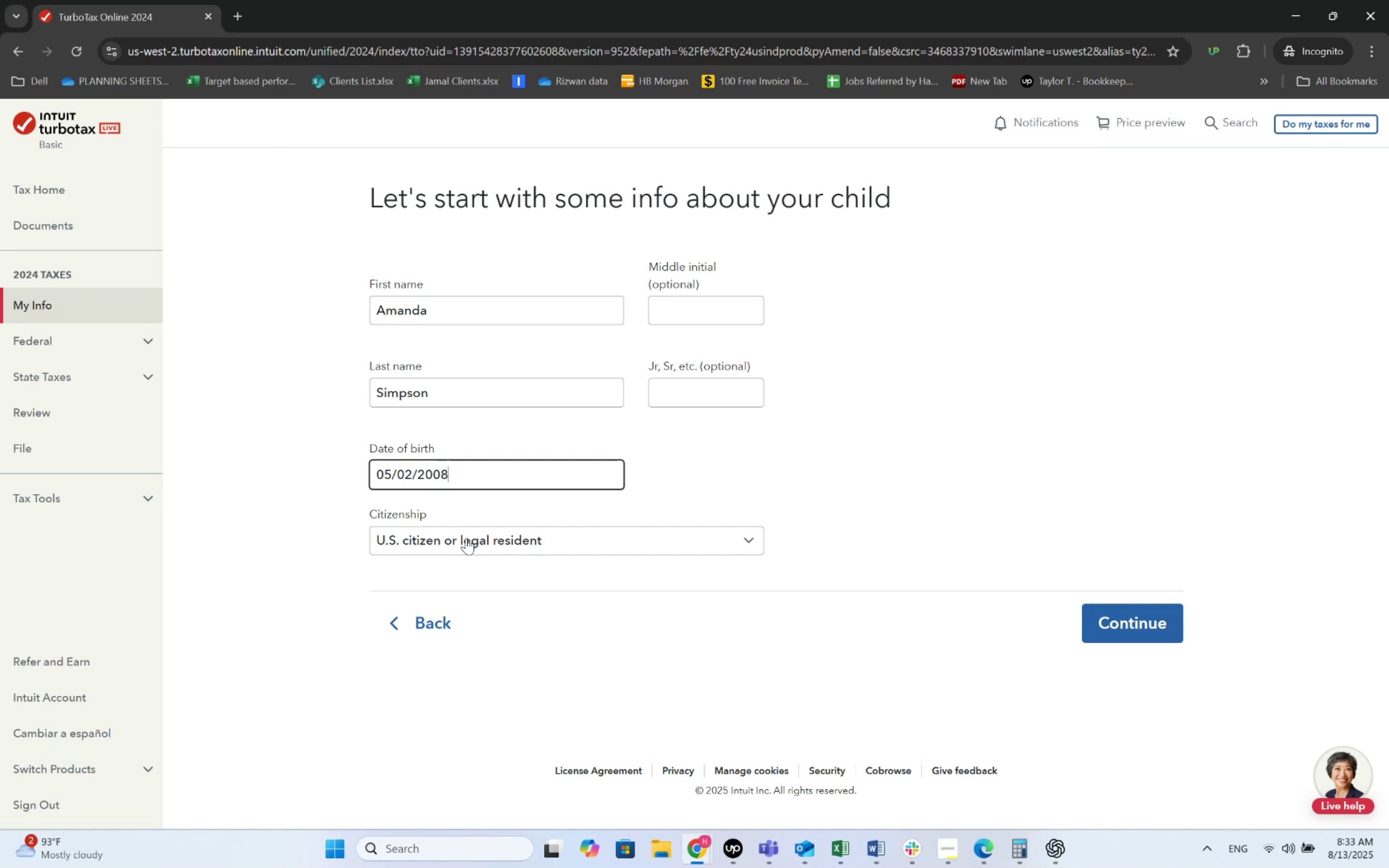 
left_click([1136, 638])
 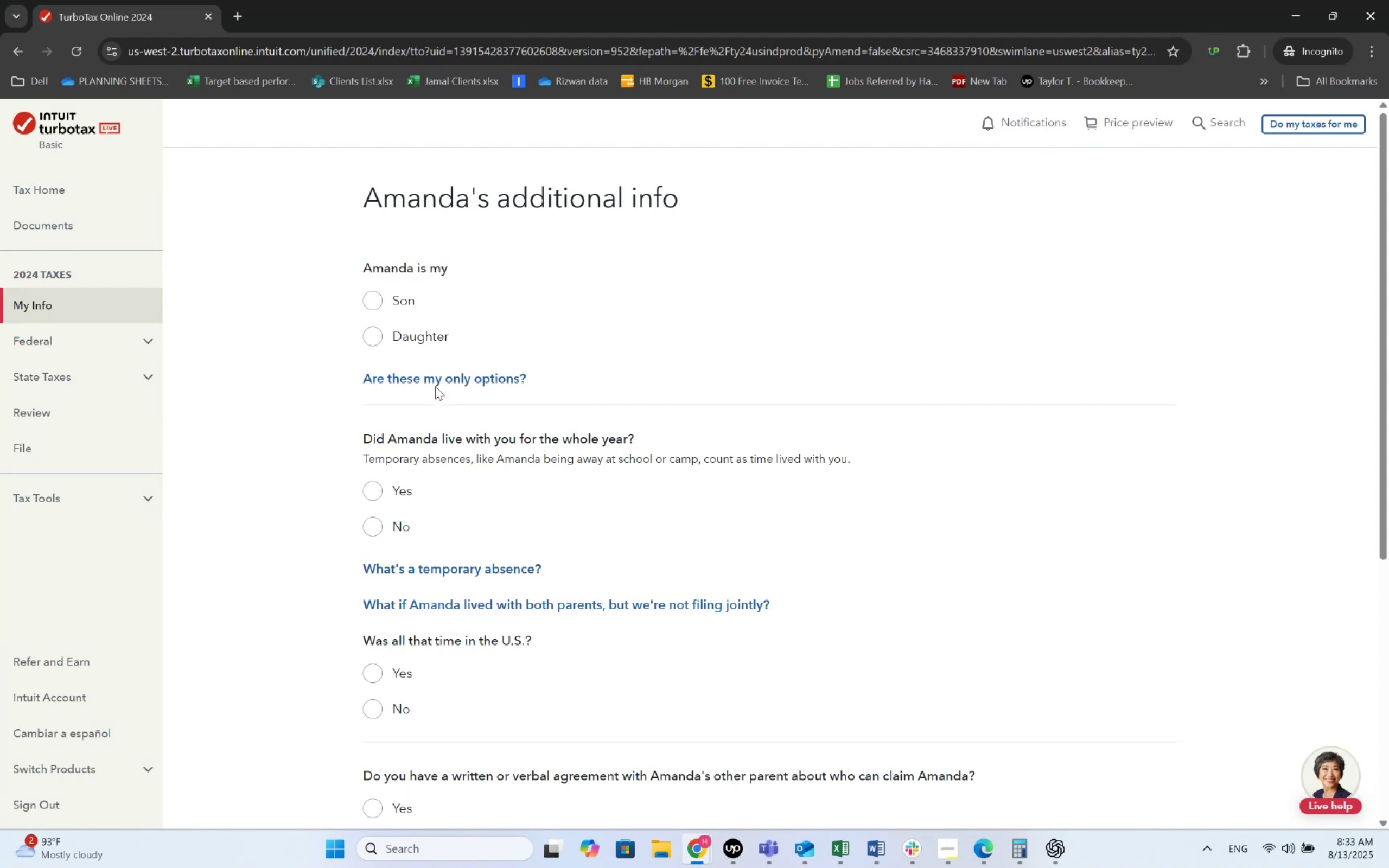 
left_click([410, 340])
 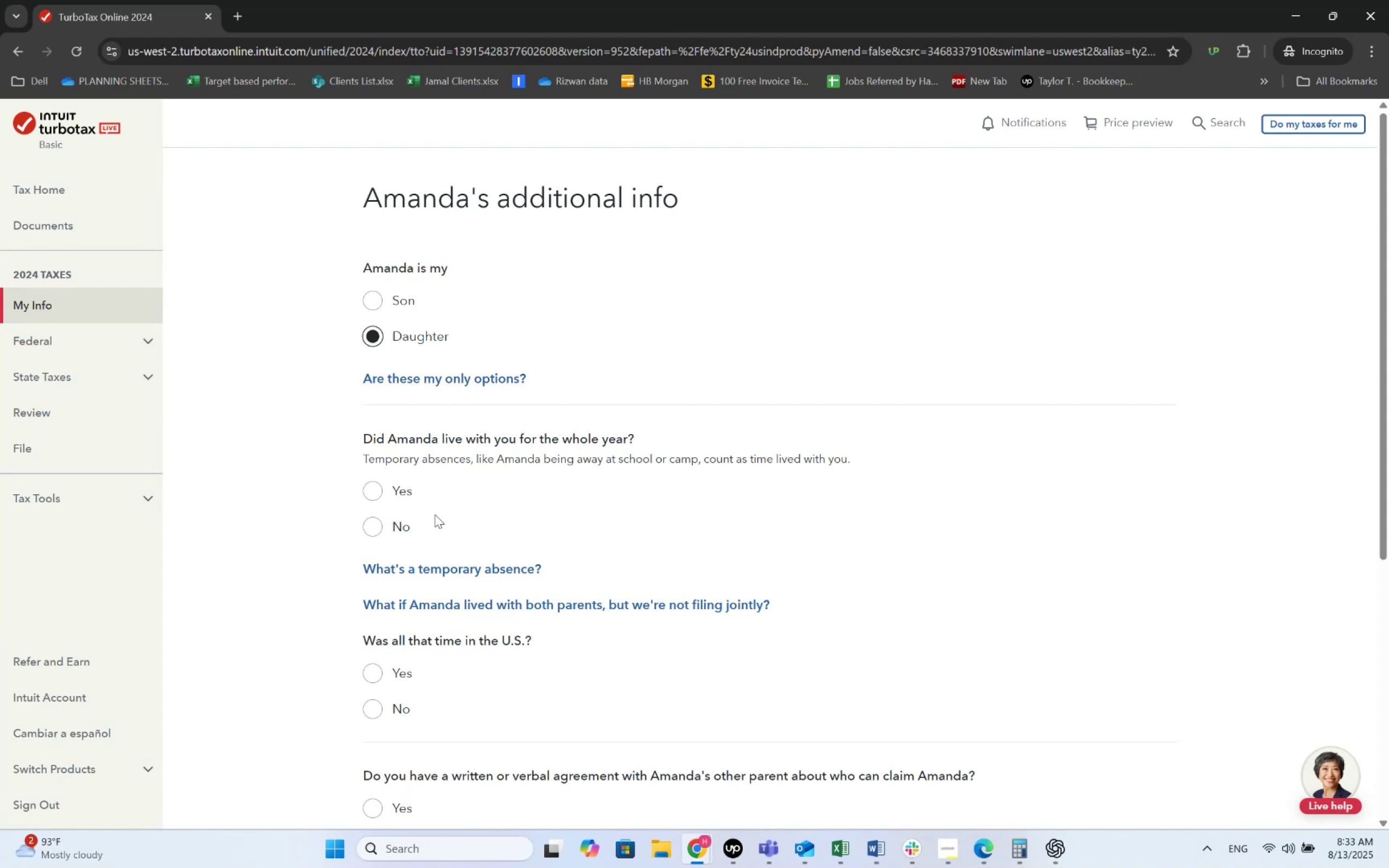 
key(Alt+AltLeft)
 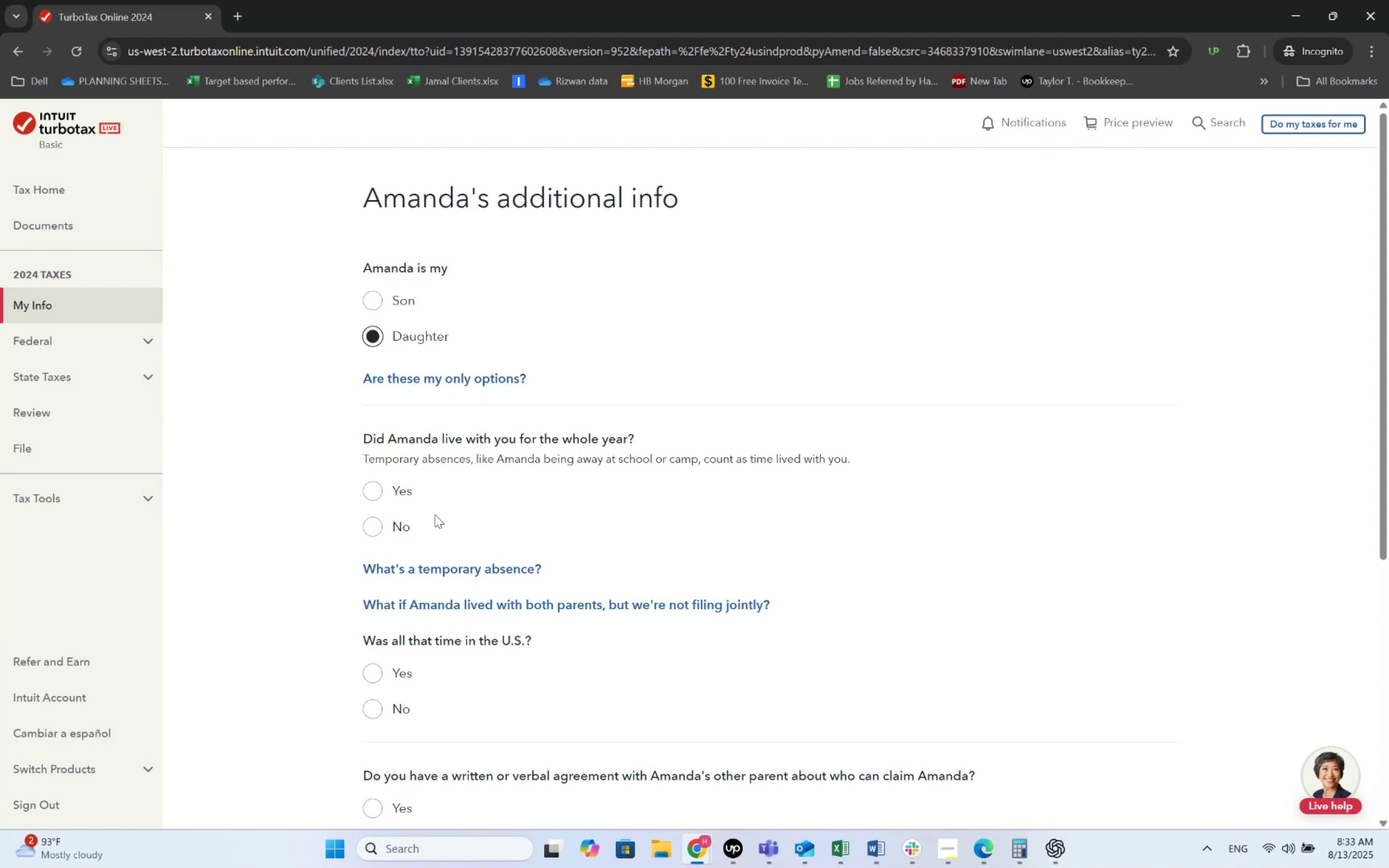 
key(Alt+Tab)
 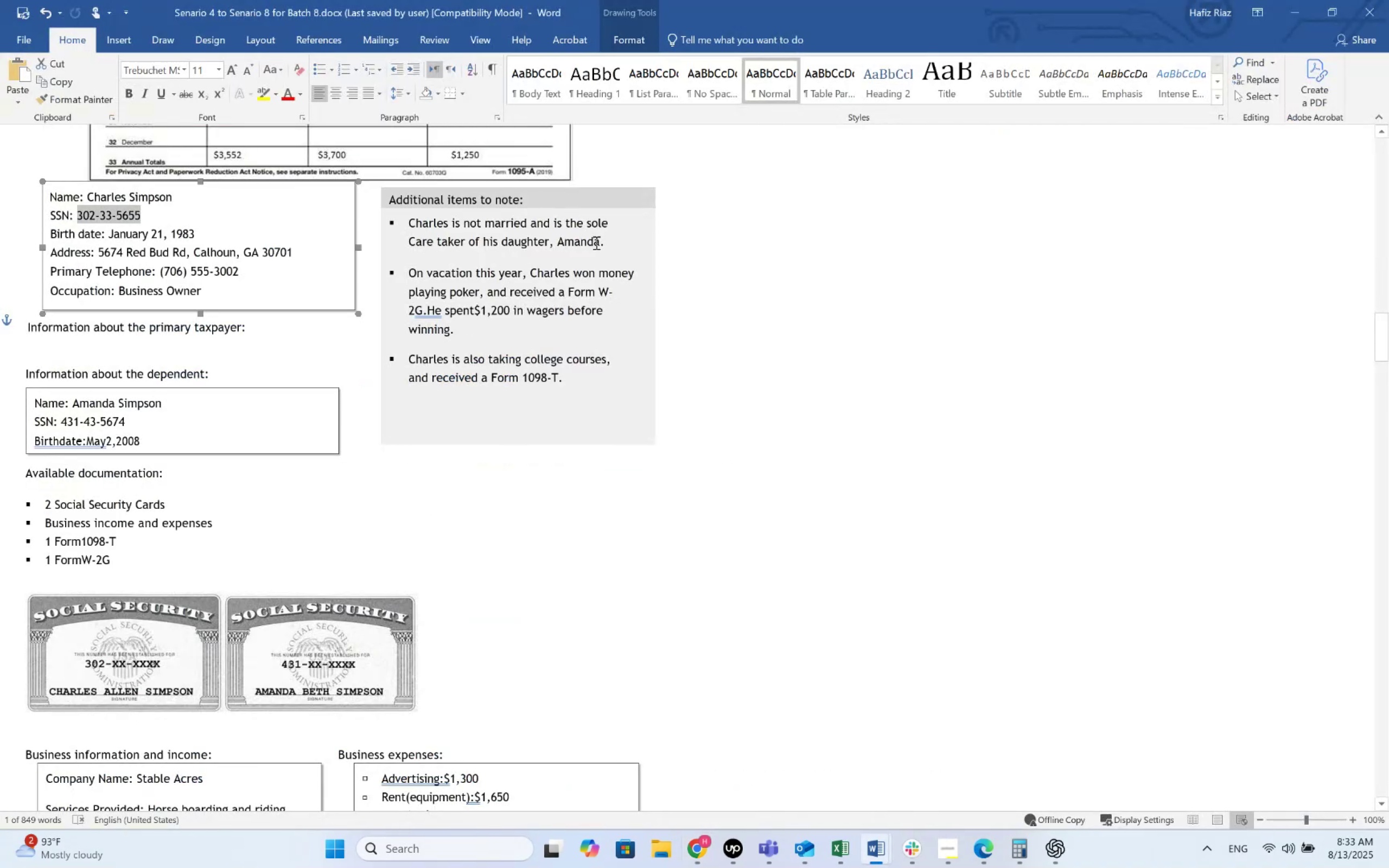 
key(Alt+AltLeft)
 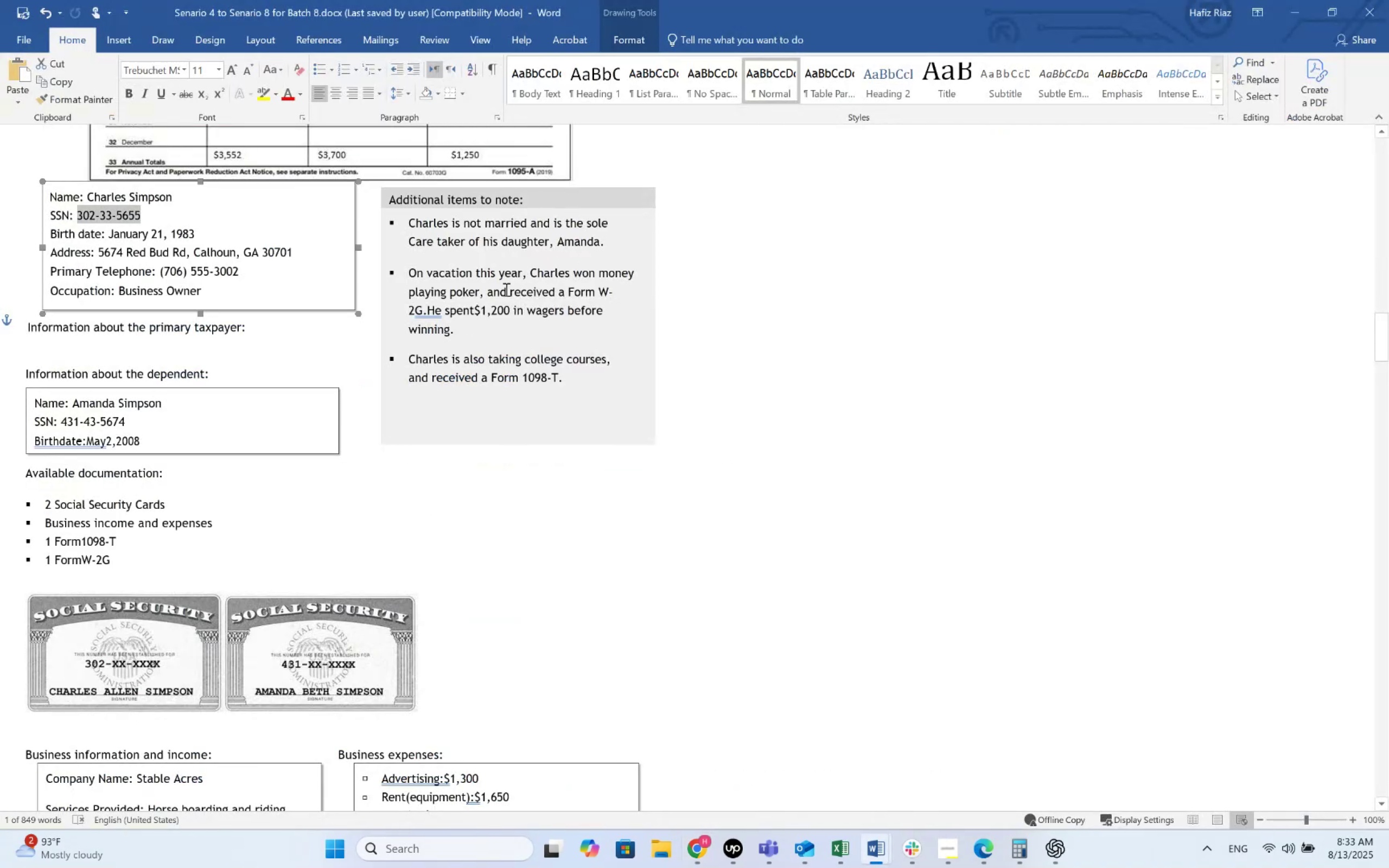 
key(Alt+Tab)
 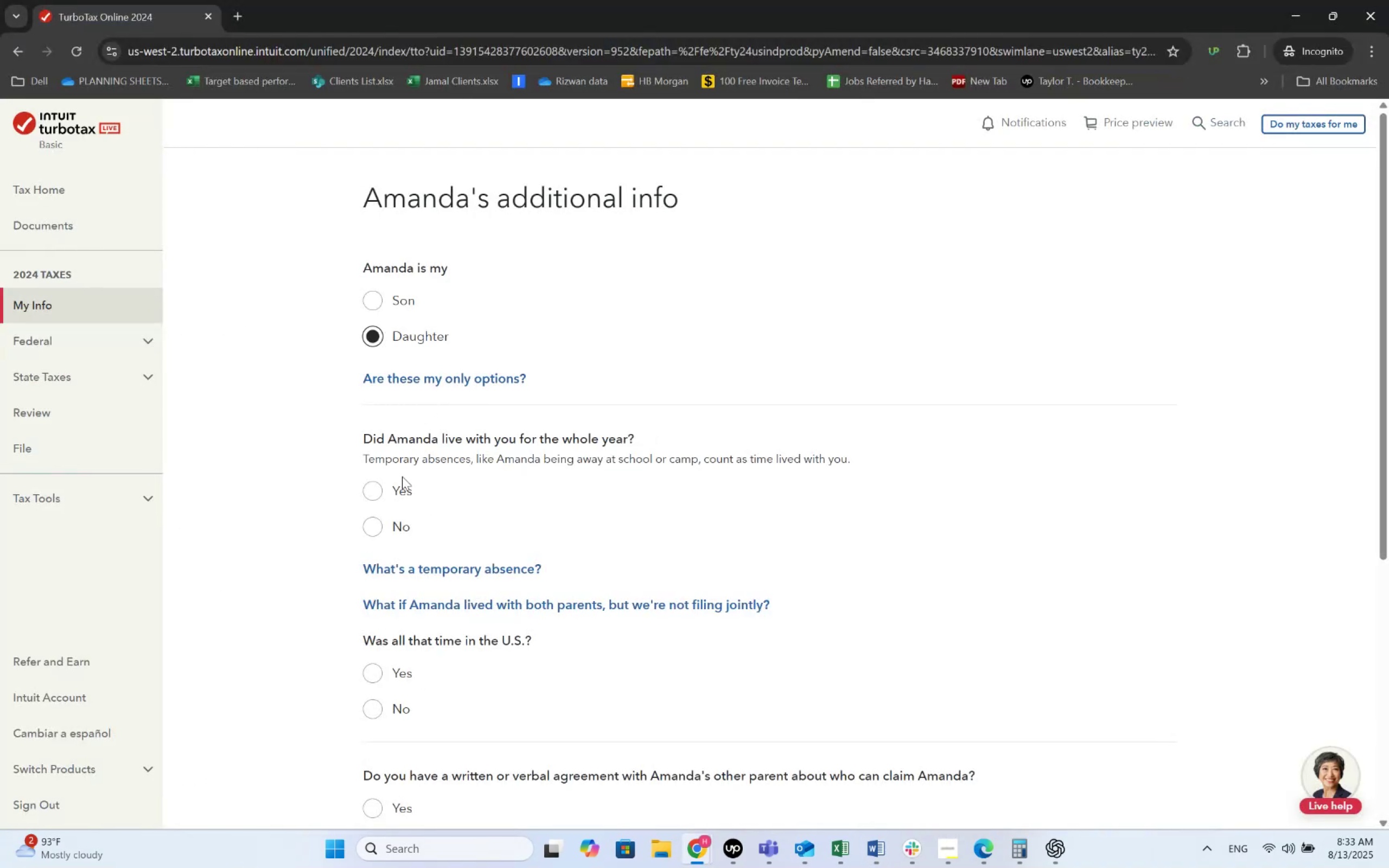 
left_click([395, 483])
 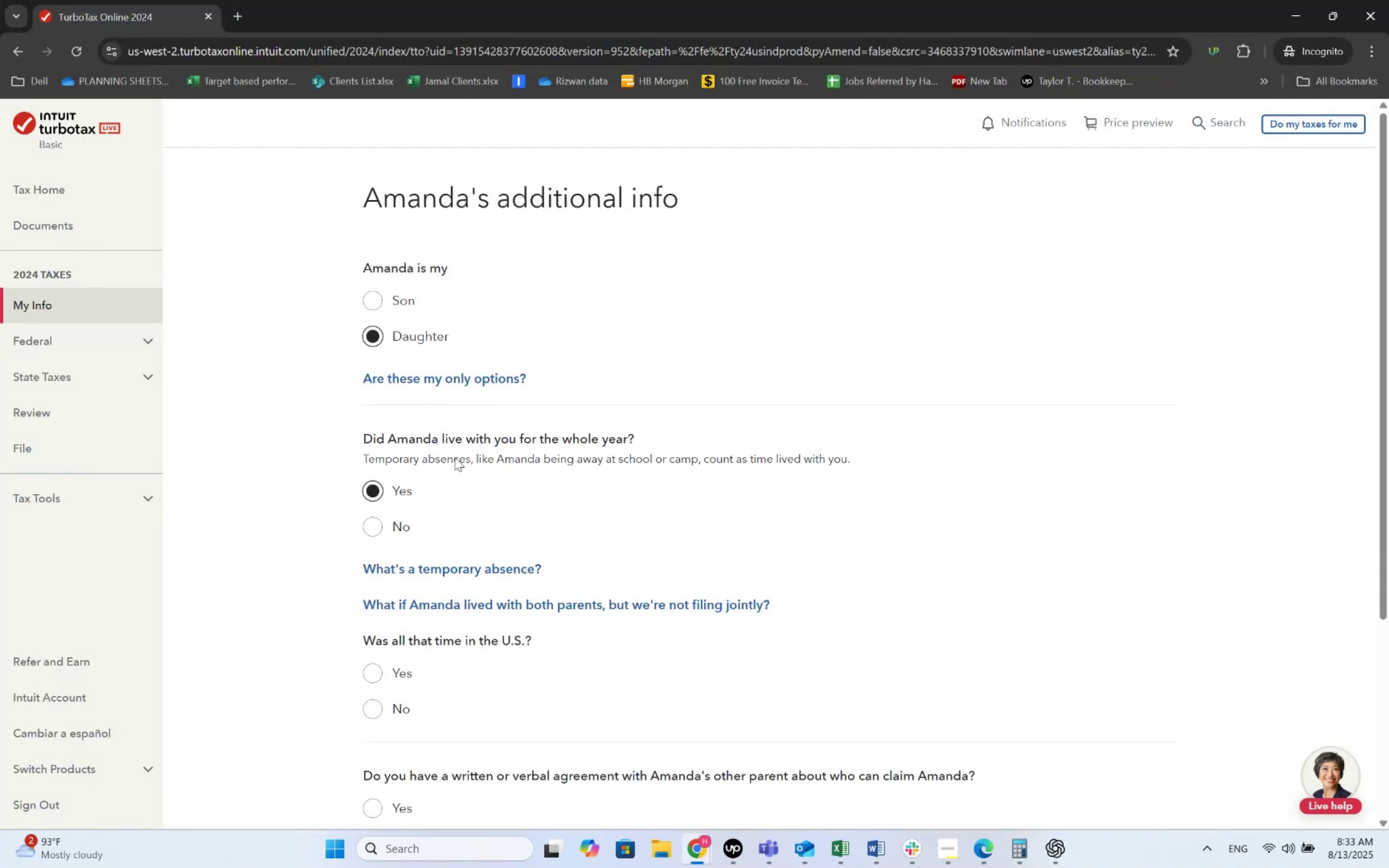 
scroll: coordinate [512, 439], scroll_direction: down, amount: 3.0
 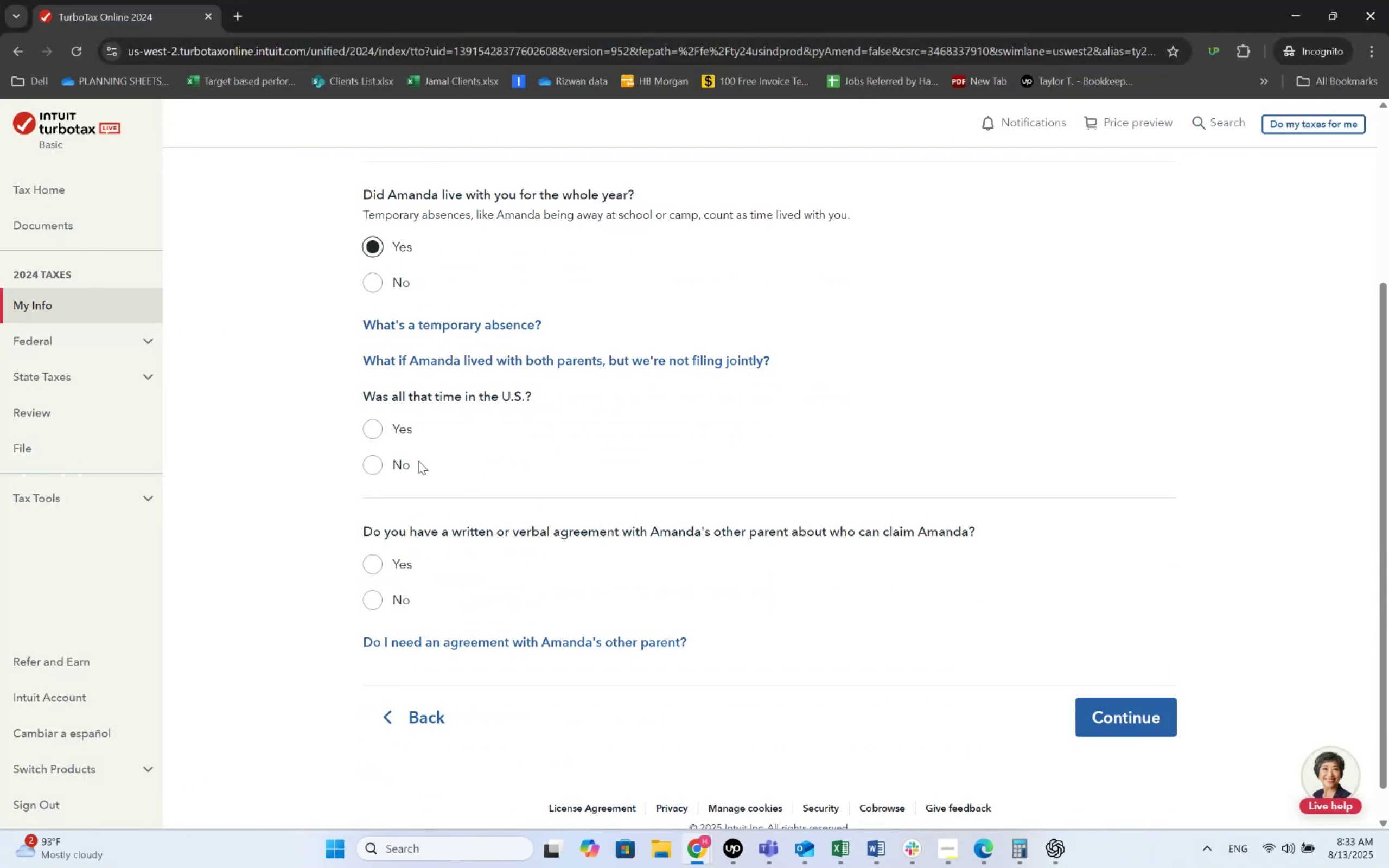 
left_click([384, 436])
 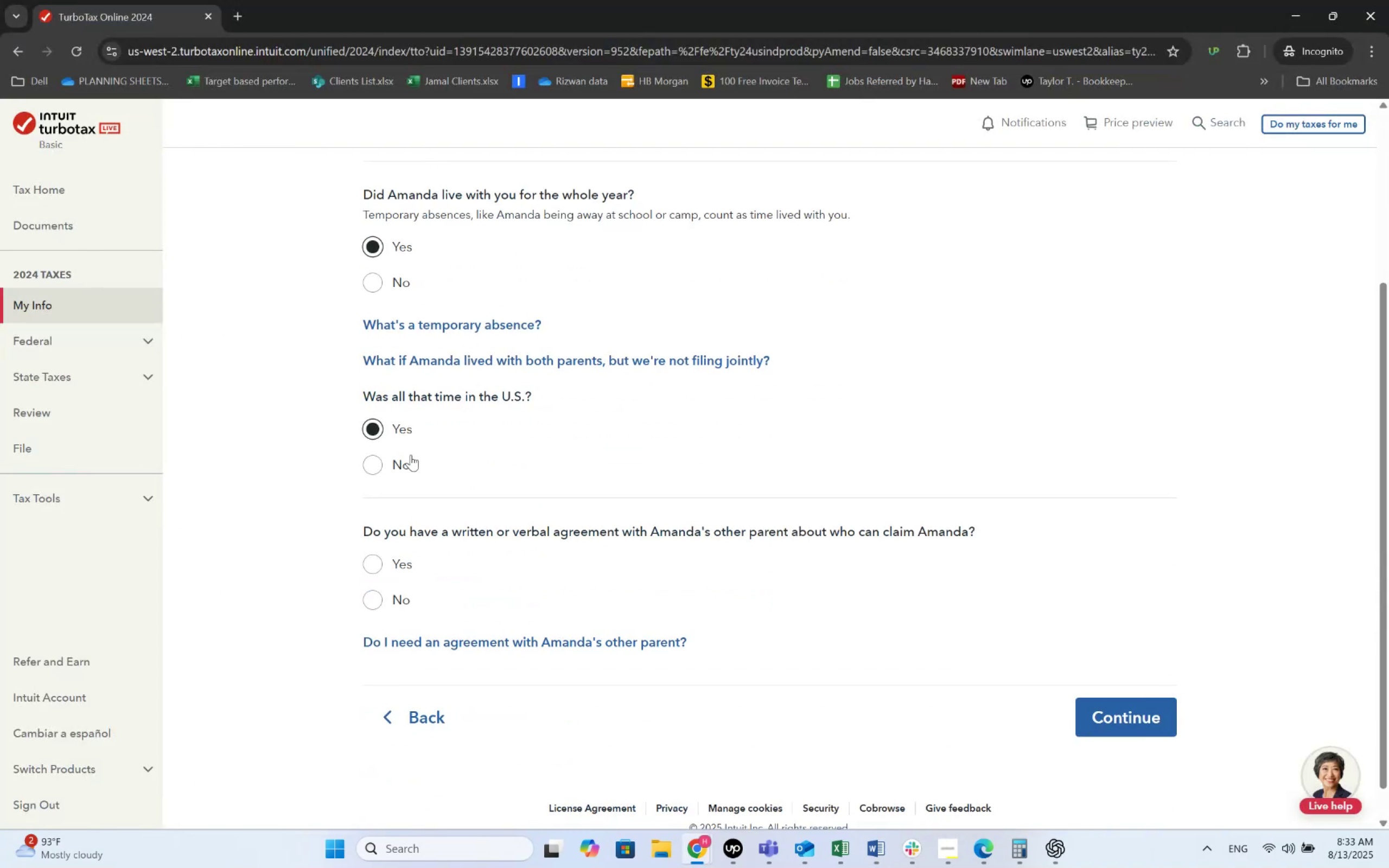 
scroll: coordinate [538, 506], scroll_direction: down, amount: 3.0
 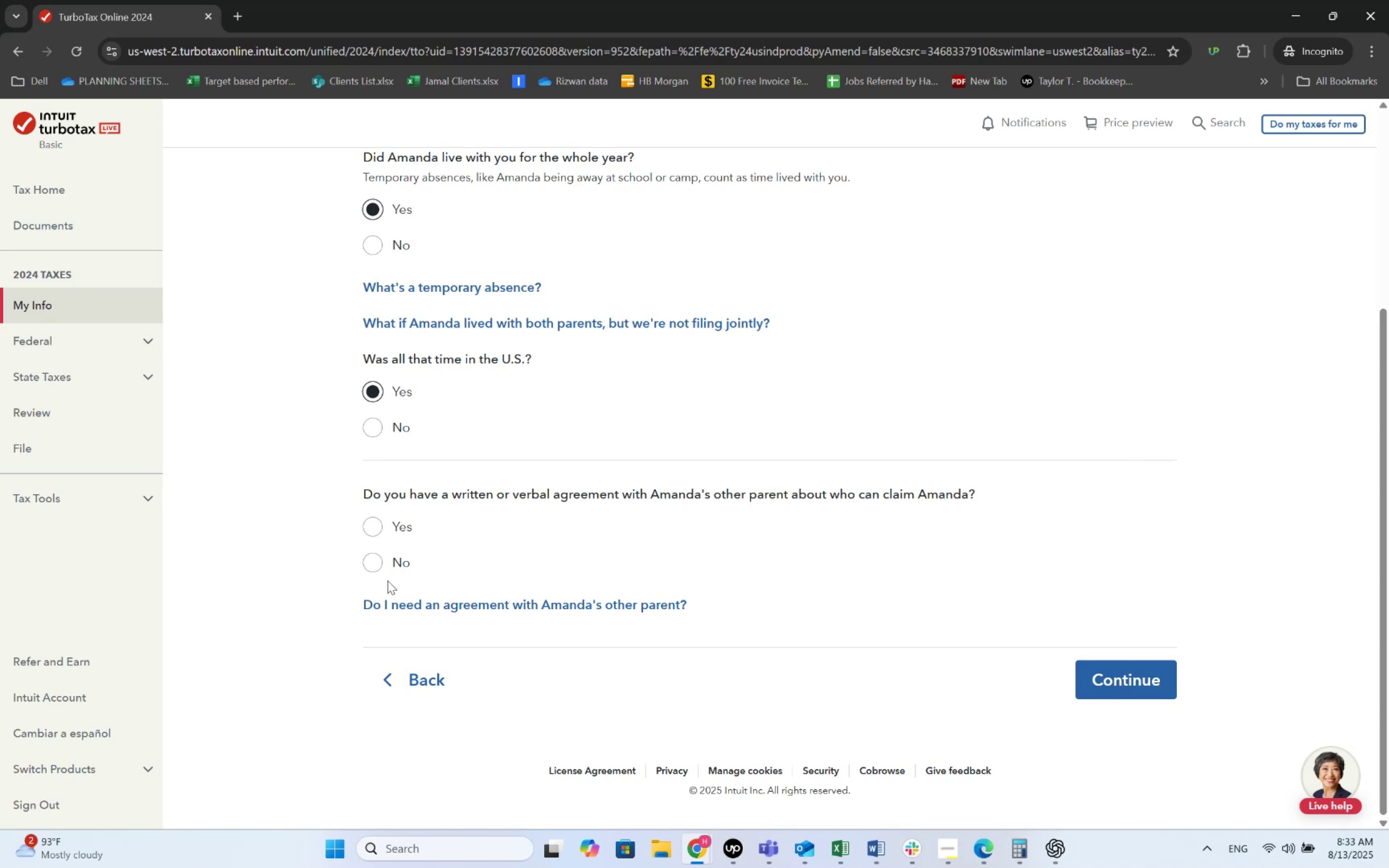 
left_click([395, 565])
 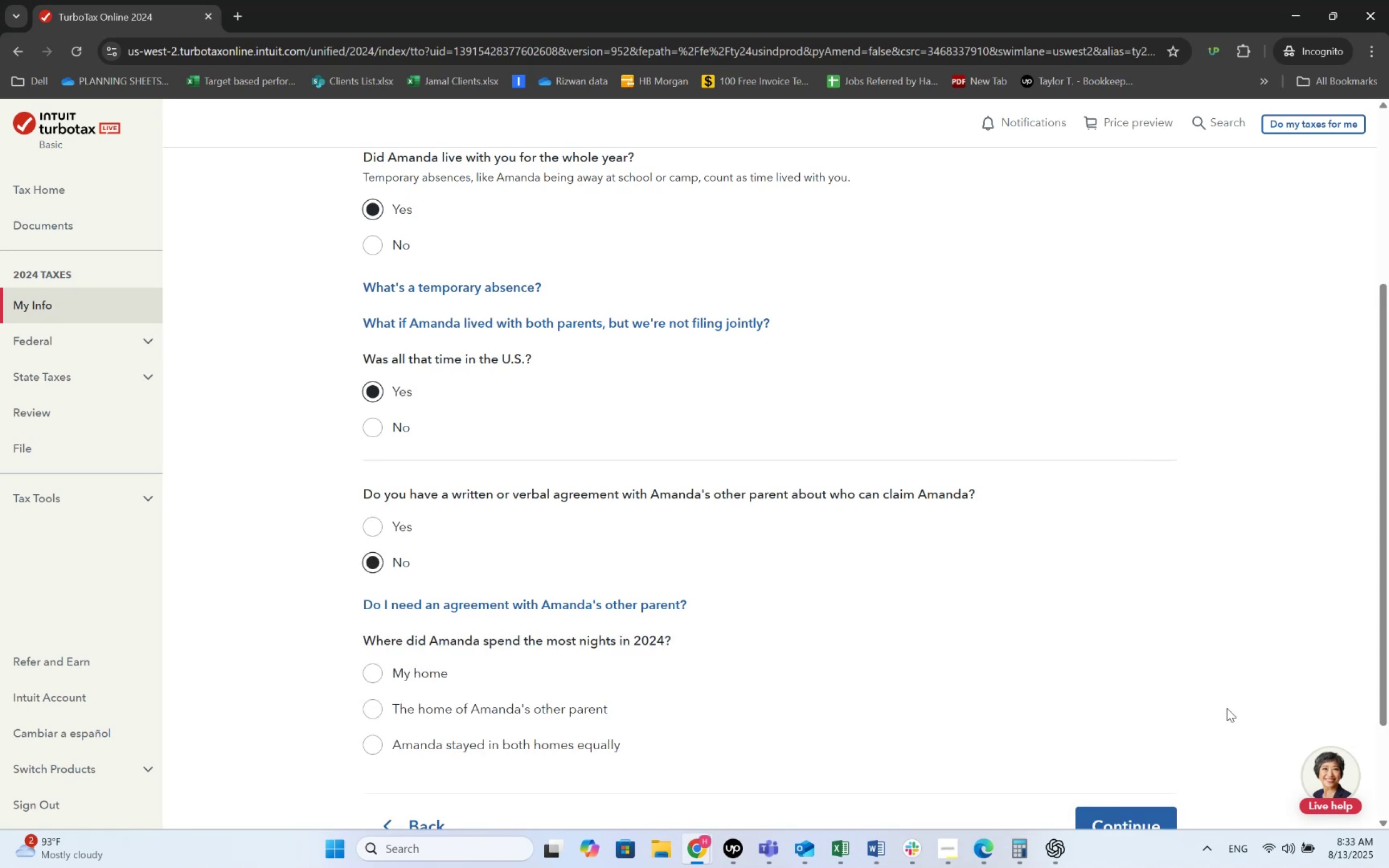 
scroll: coordinate [711, 582], scroll_direction: down, amount: 3.0
 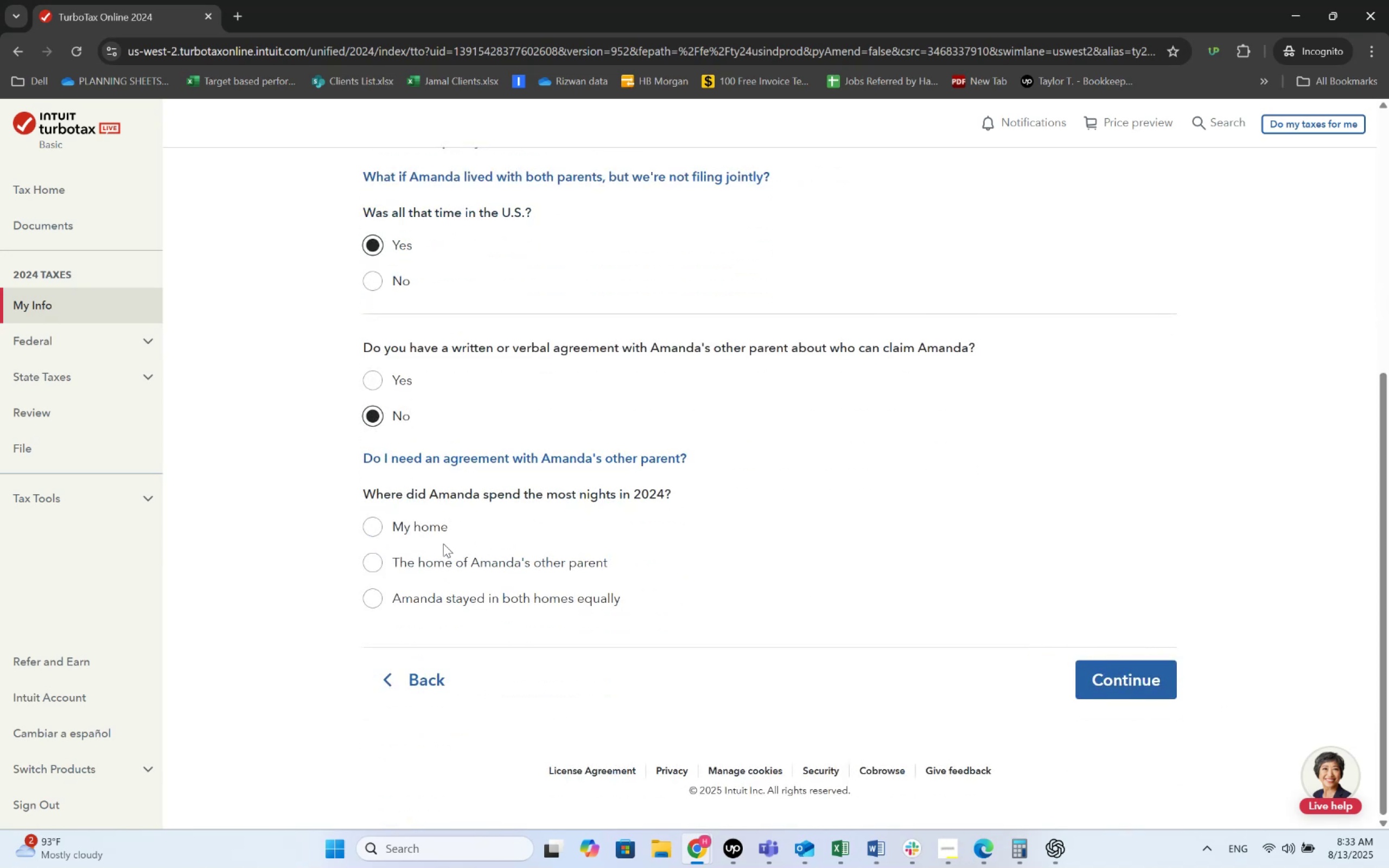 
left_click([422, 527])
 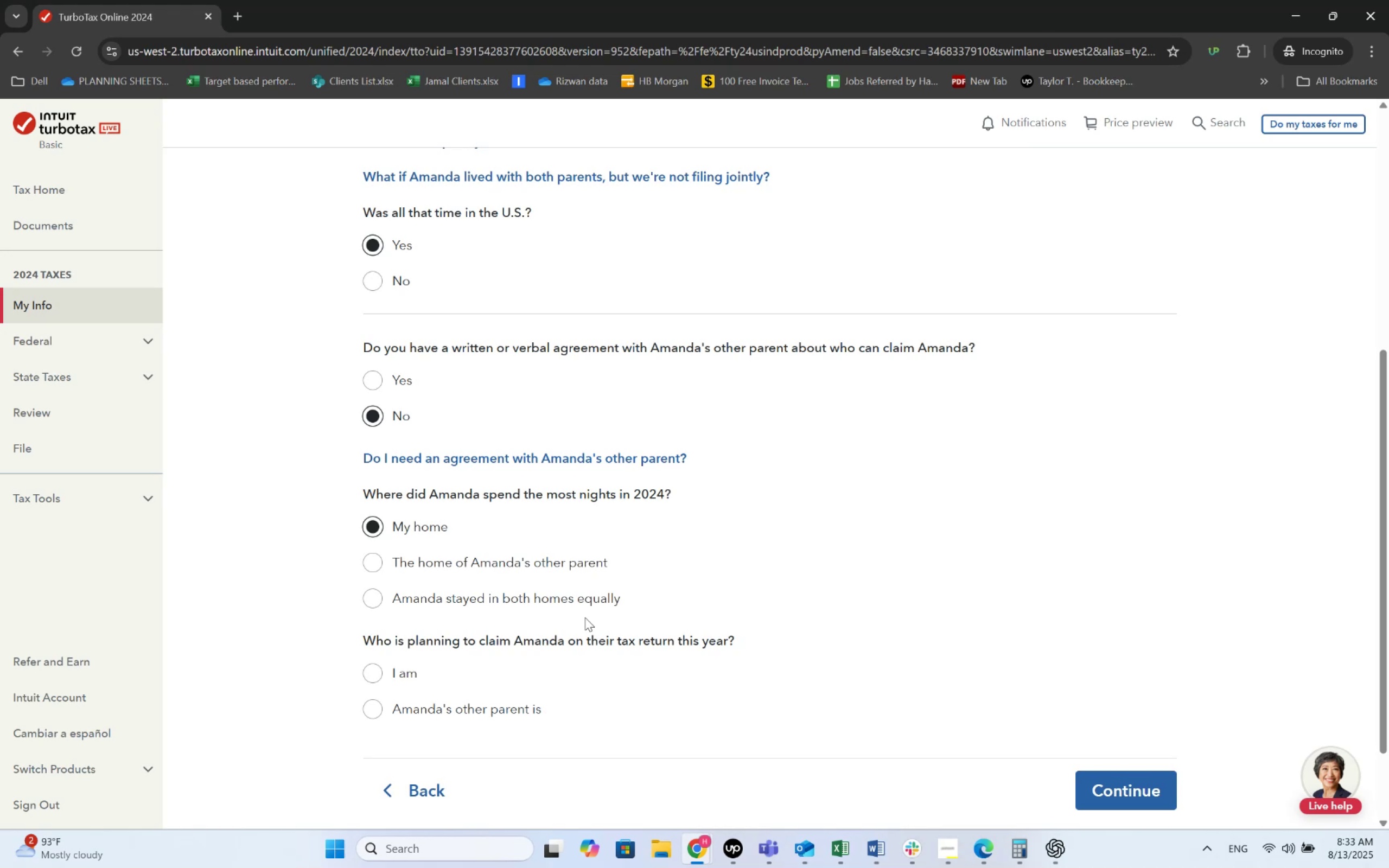 
wait(9.88)
 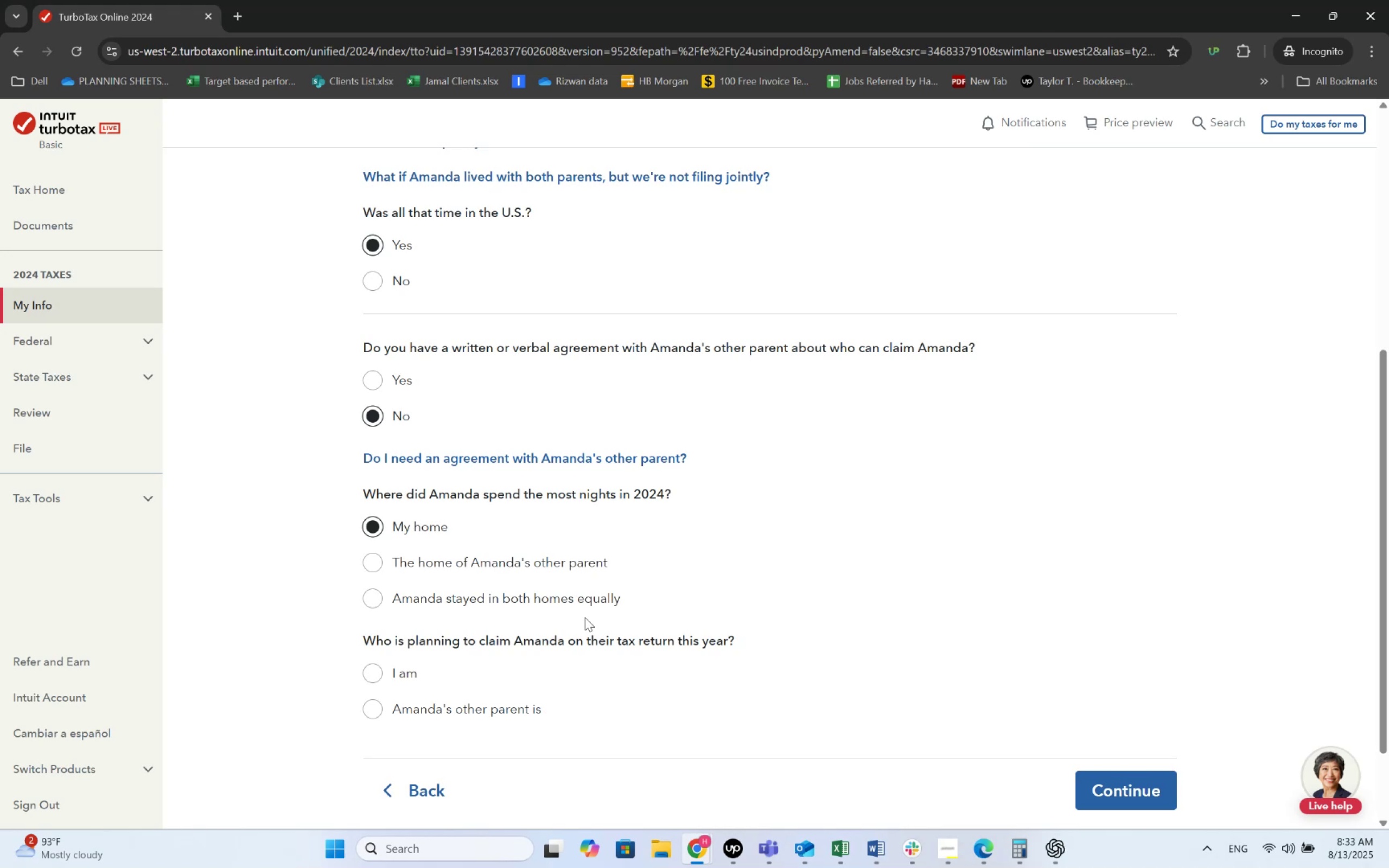 
double_click([376, 669])
 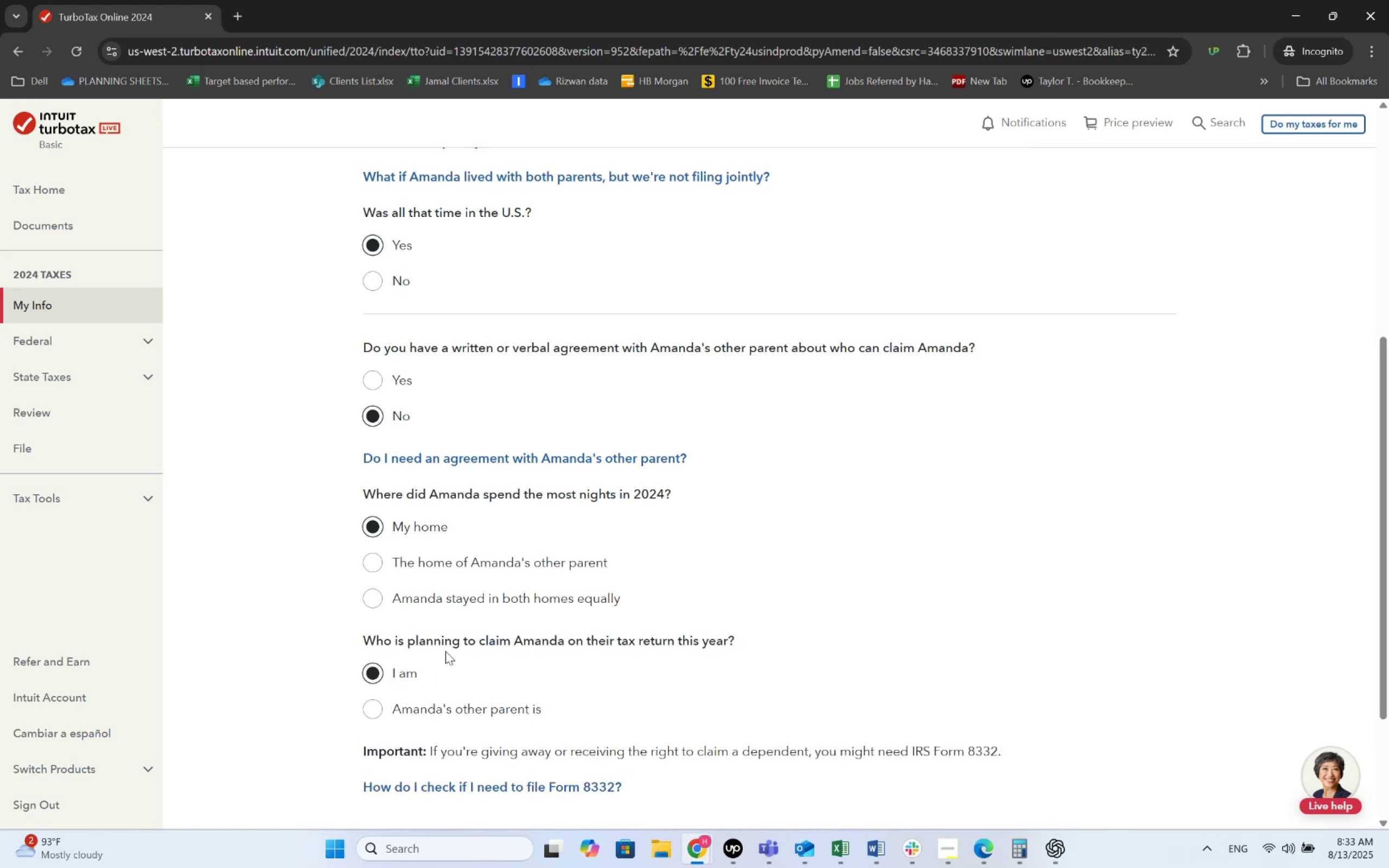 
scroll: coordinate [570, 609], scroll_direction: down, amount: 4.0
 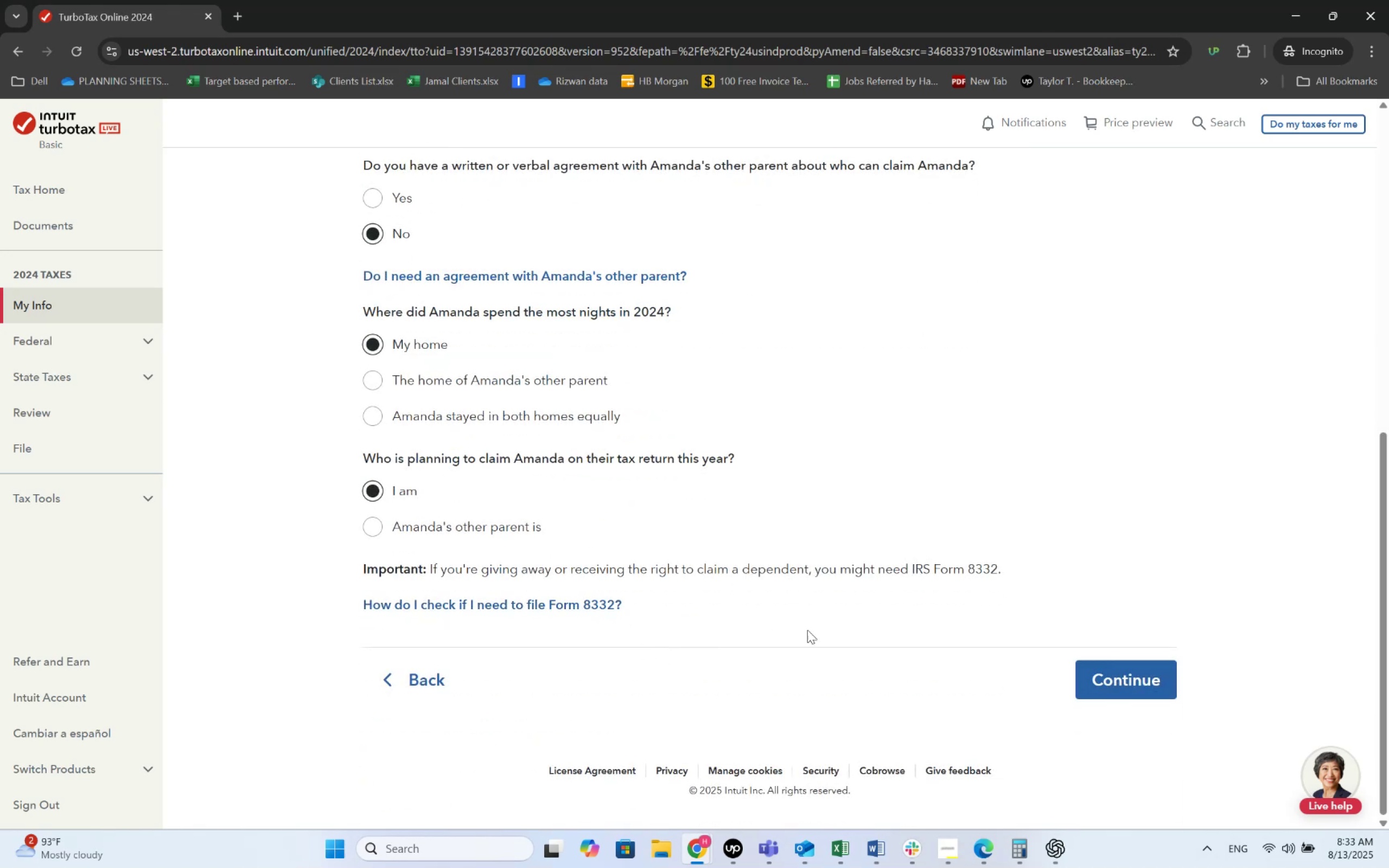 
left_click([1112, 665])
 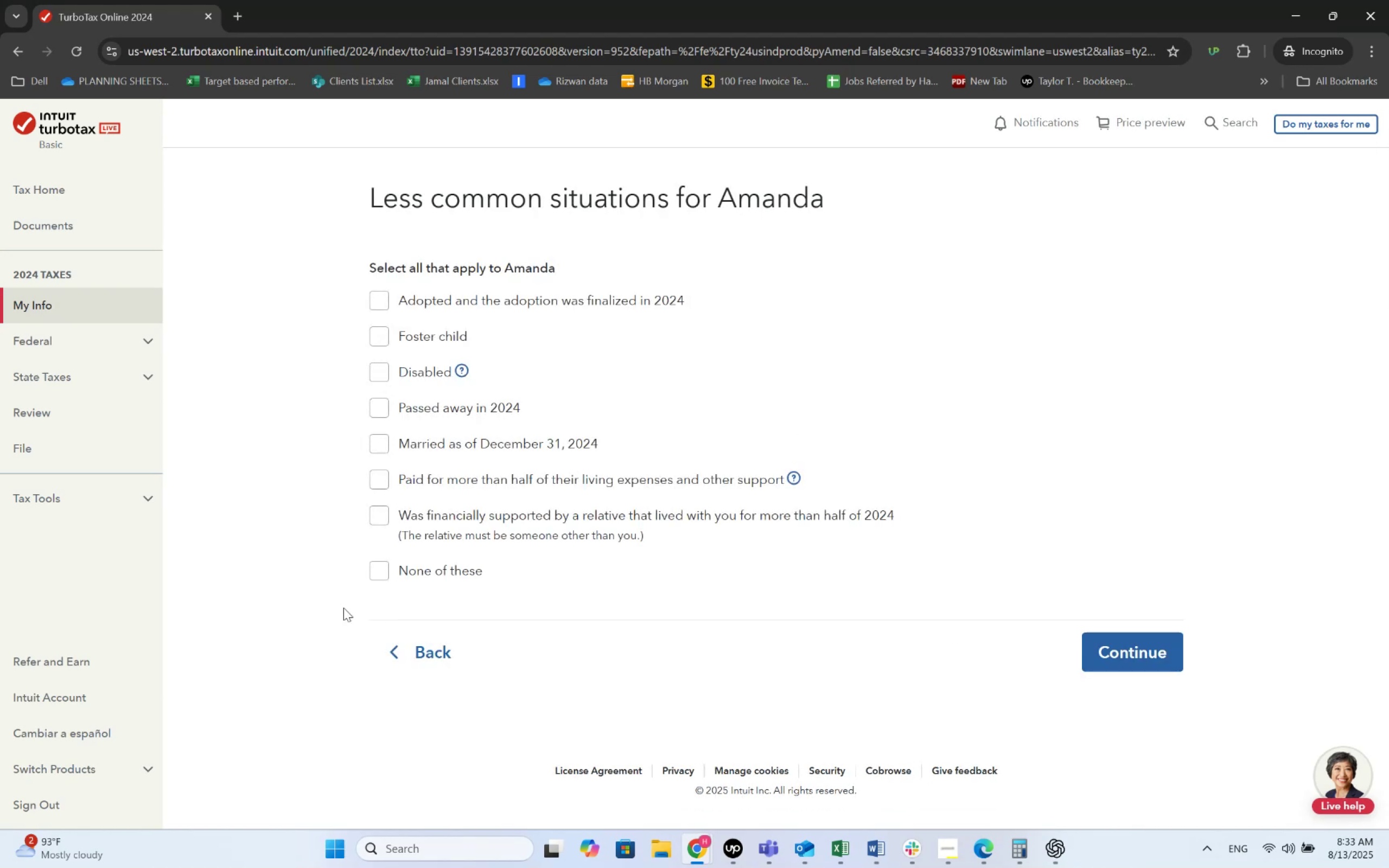 
left_click([362, 576])
 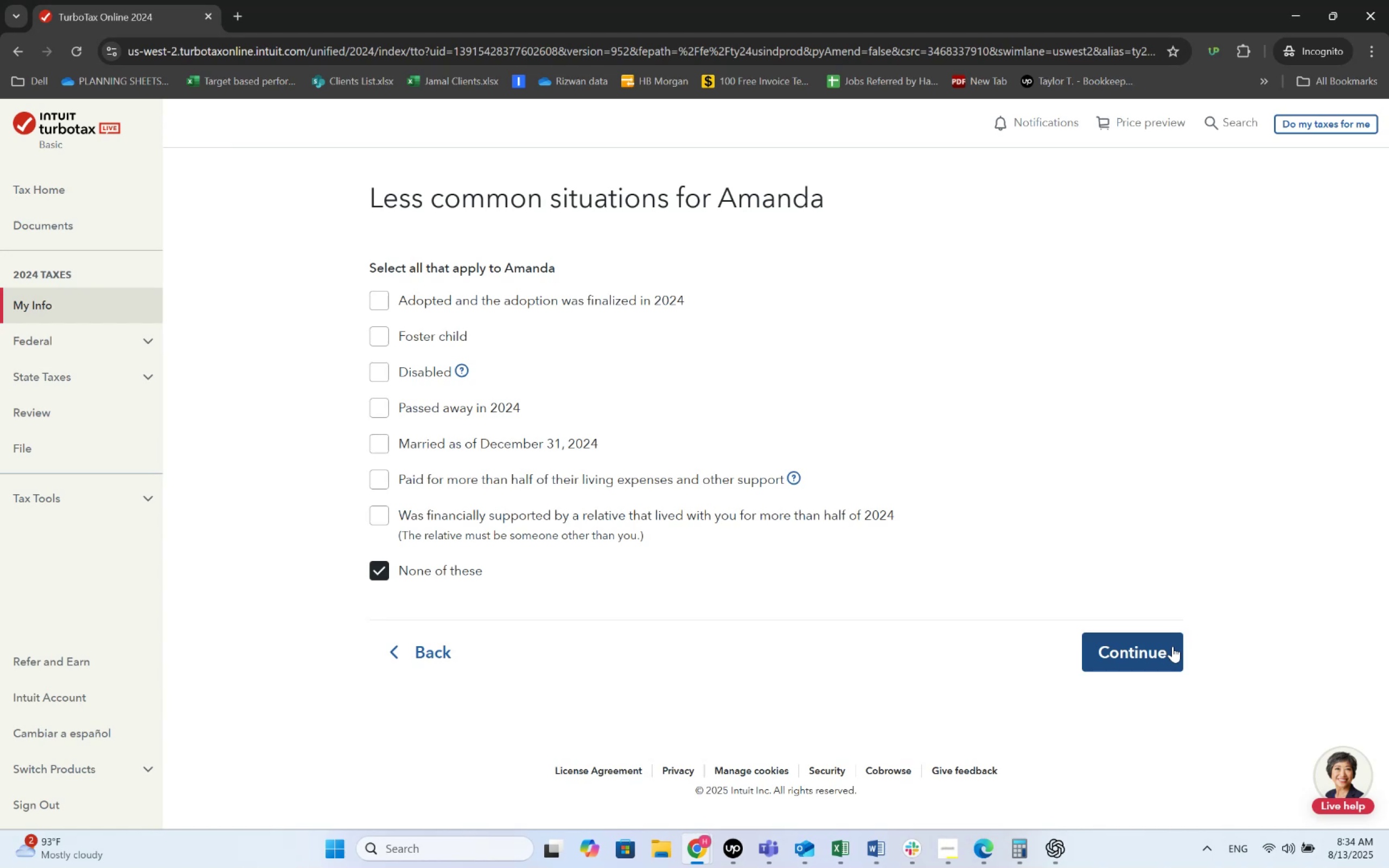 
wait(28.57)
 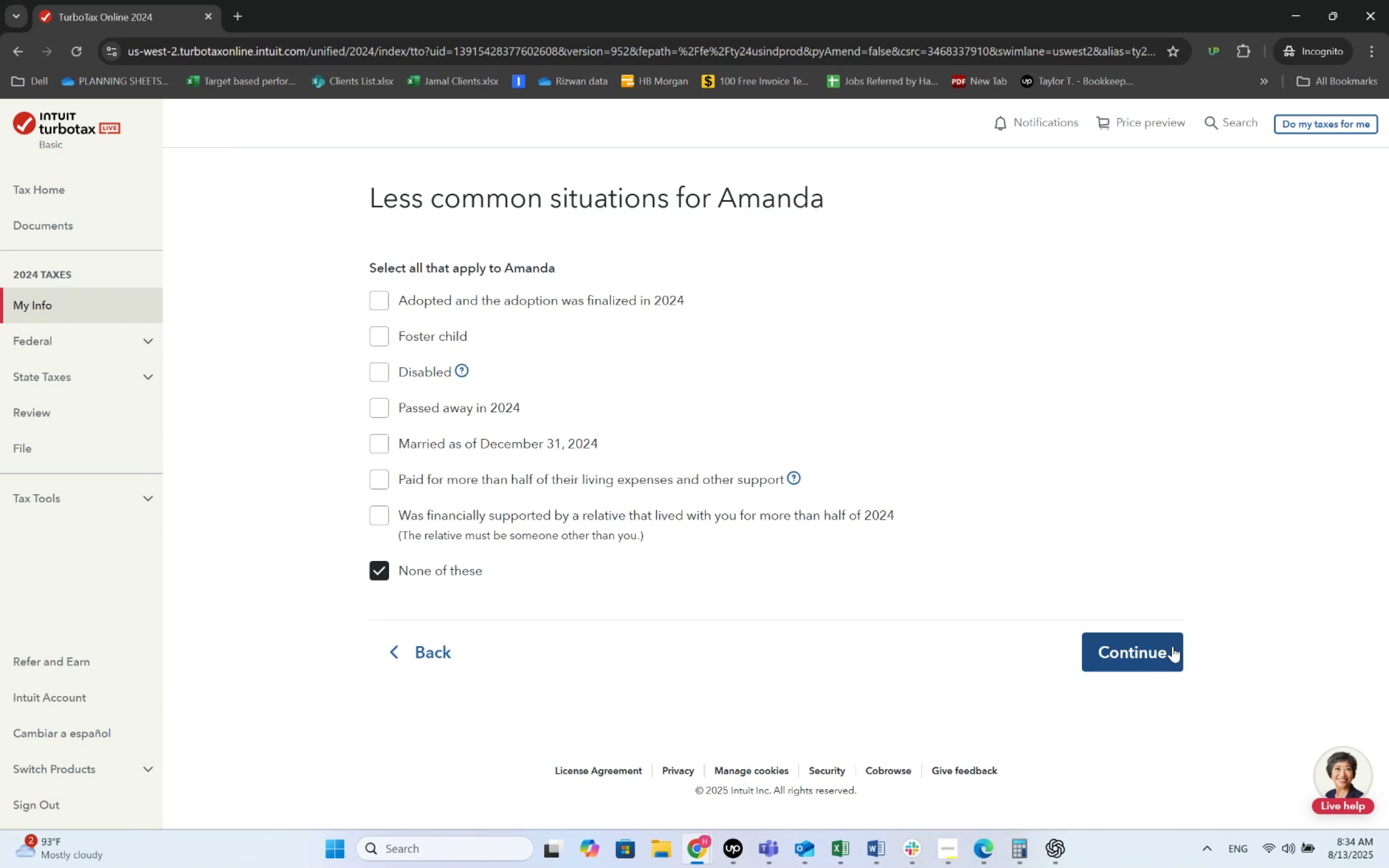 
key(Alt+AltLeft)
 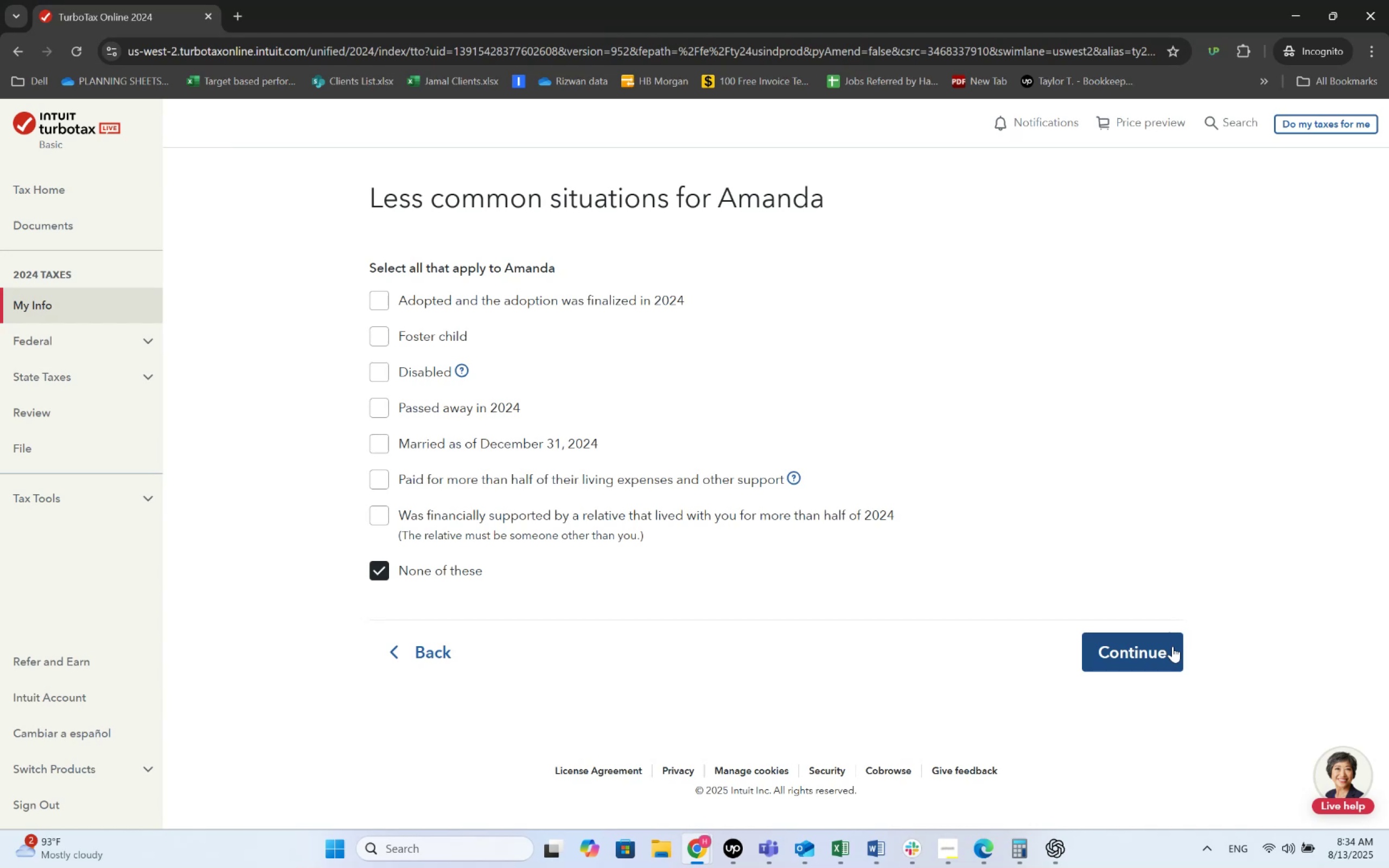 
key(Alt+Tab)
 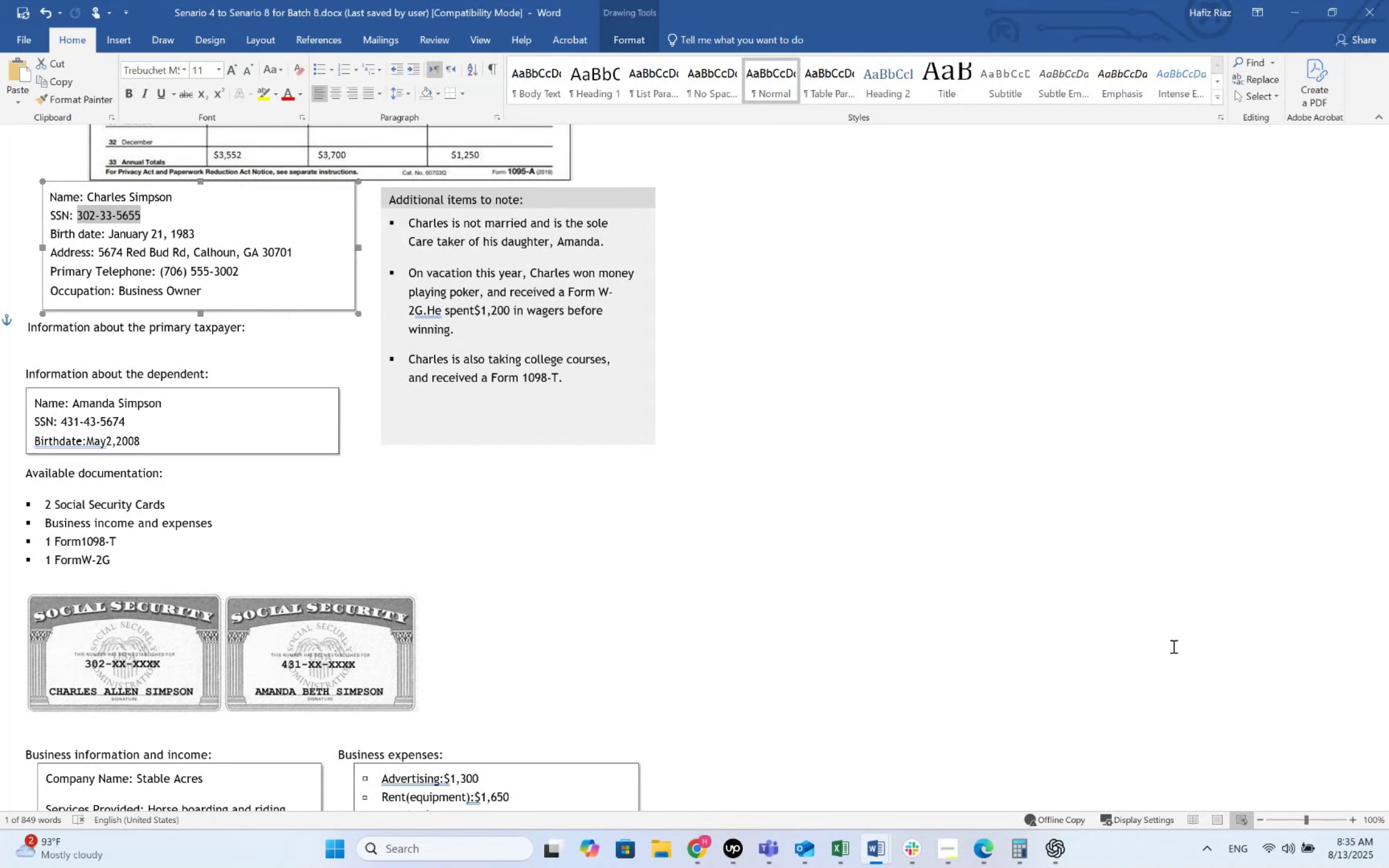 
wait(64.55)
 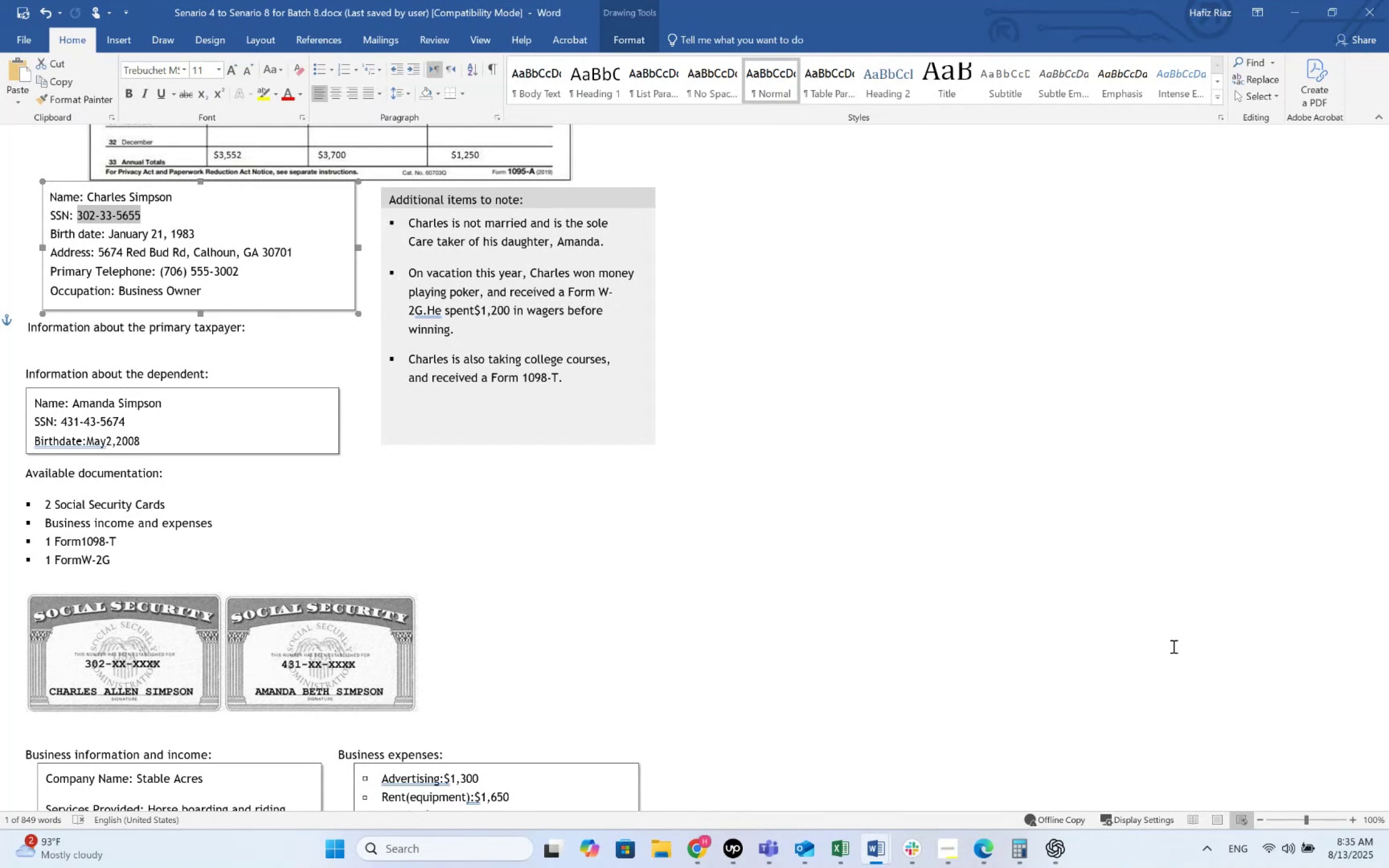 
left_click([734, 842])
 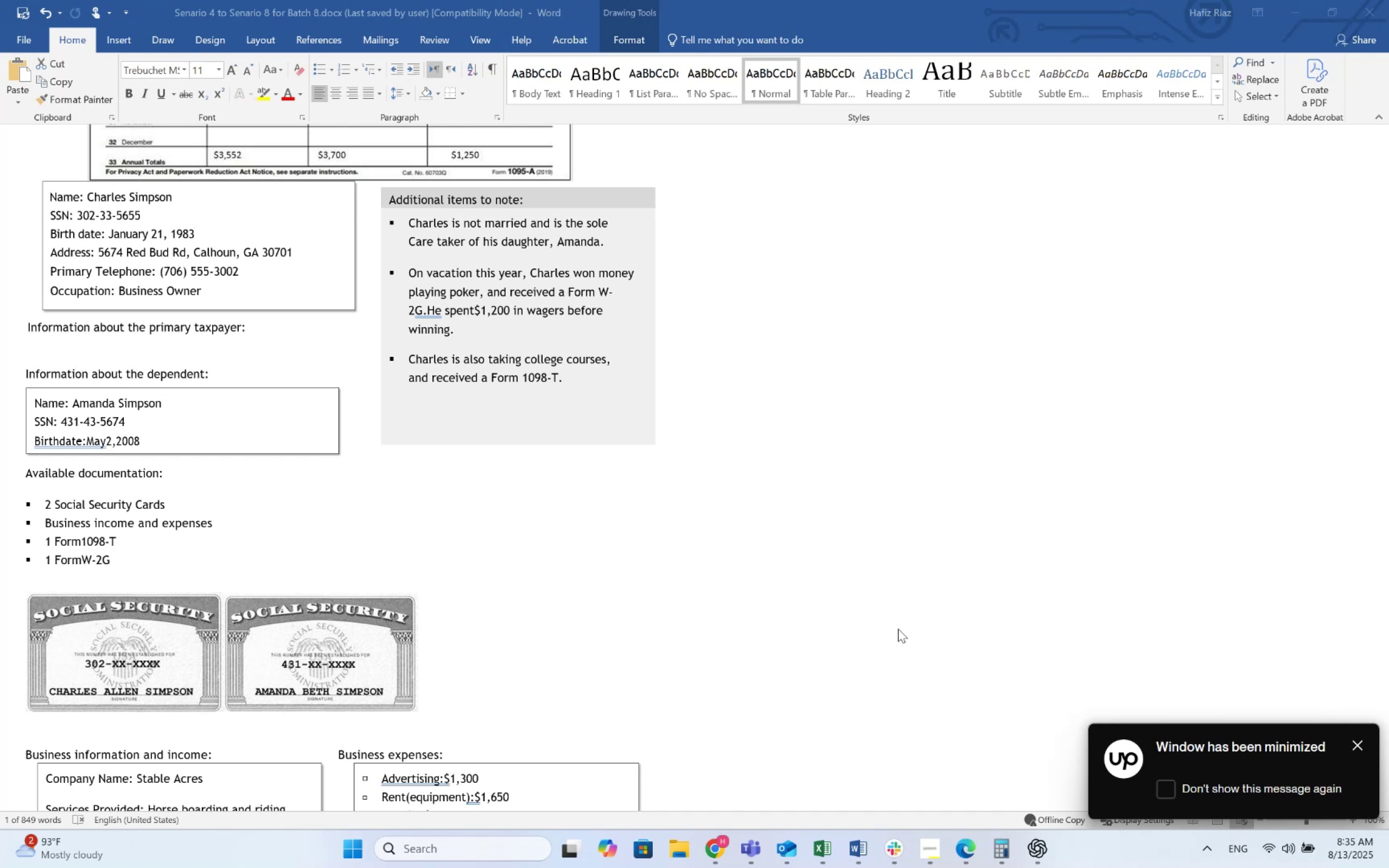 
wait(9.33)
 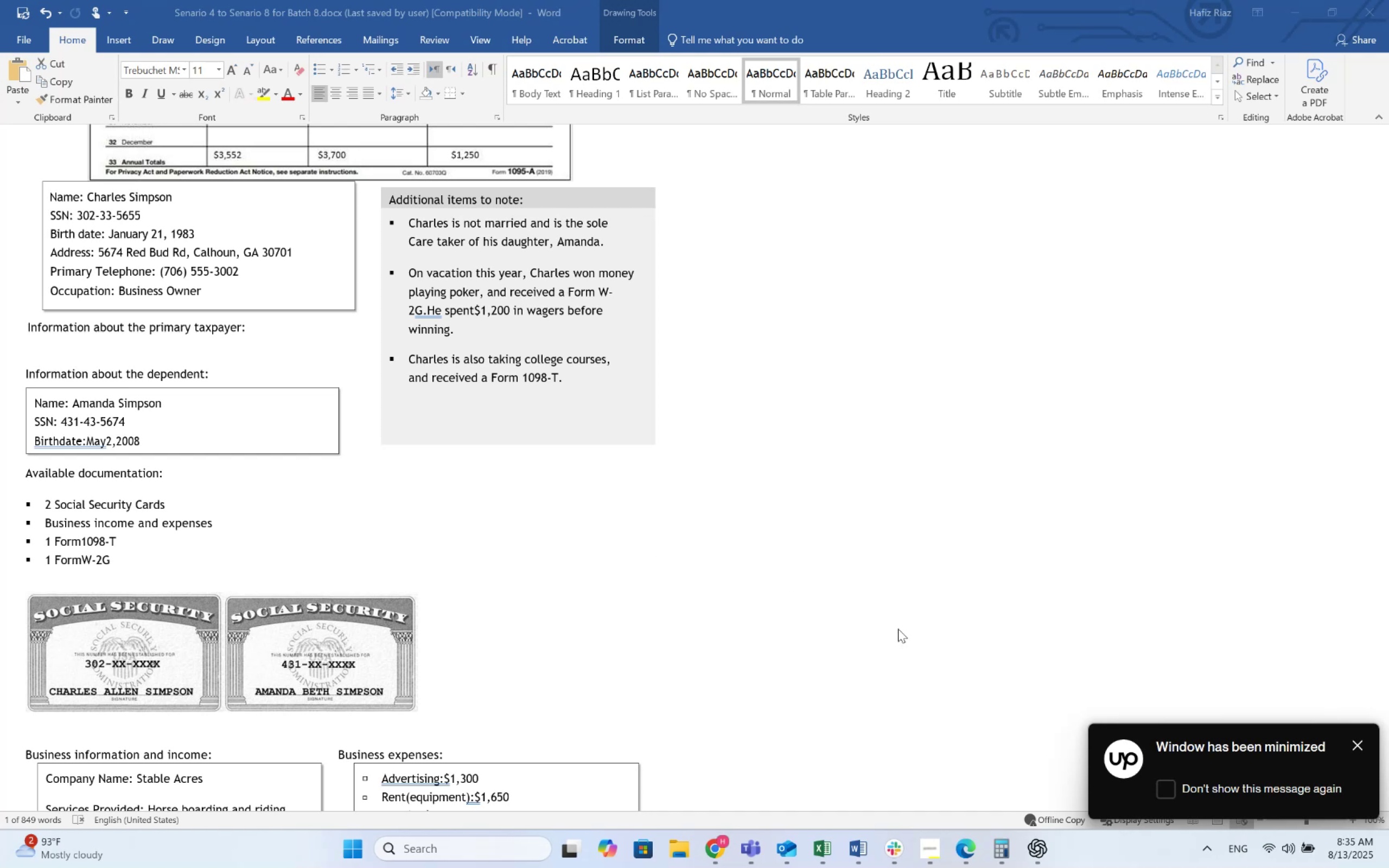 
key(Alt+AltLeft)
 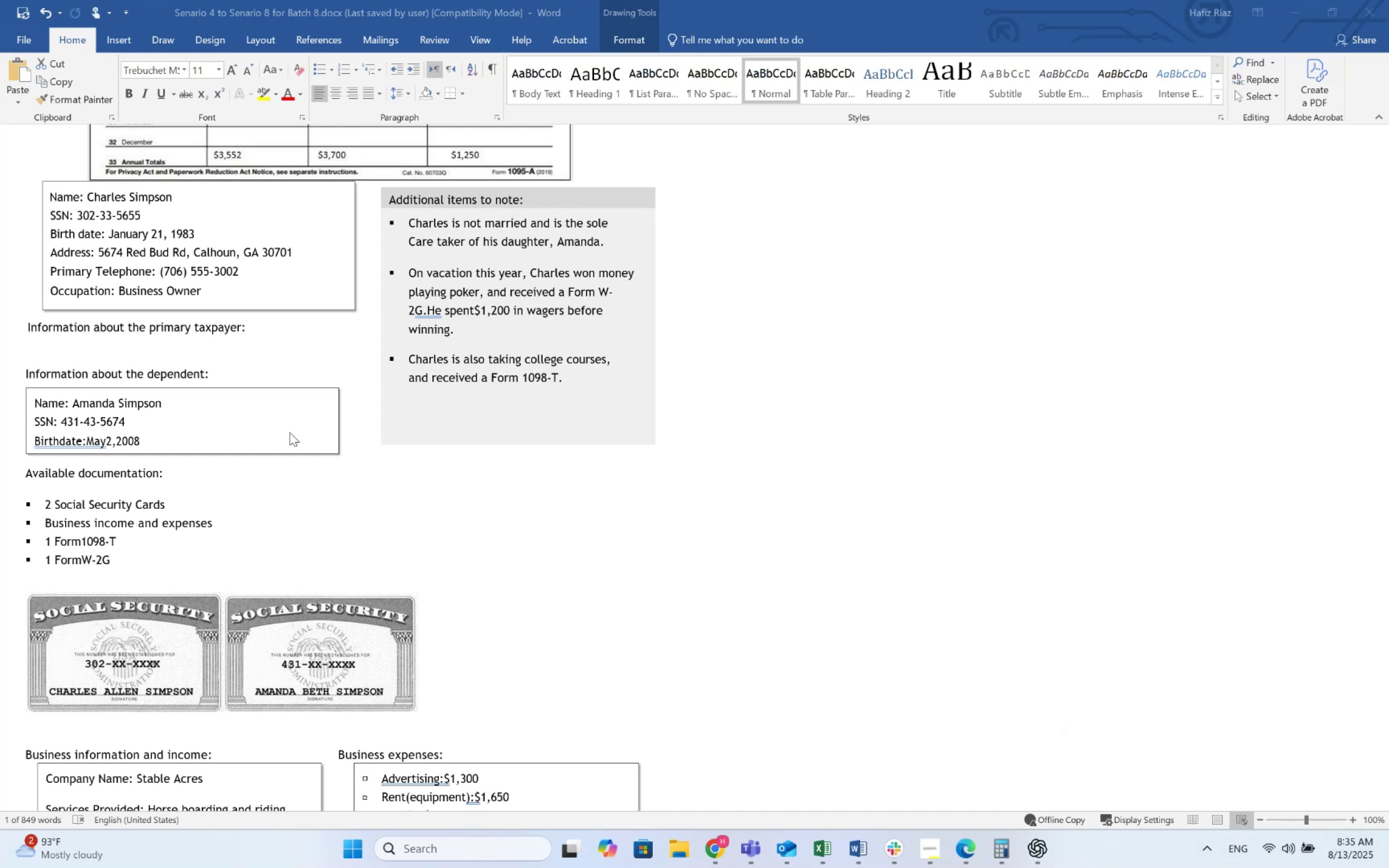 
key(Alt+Tab)
 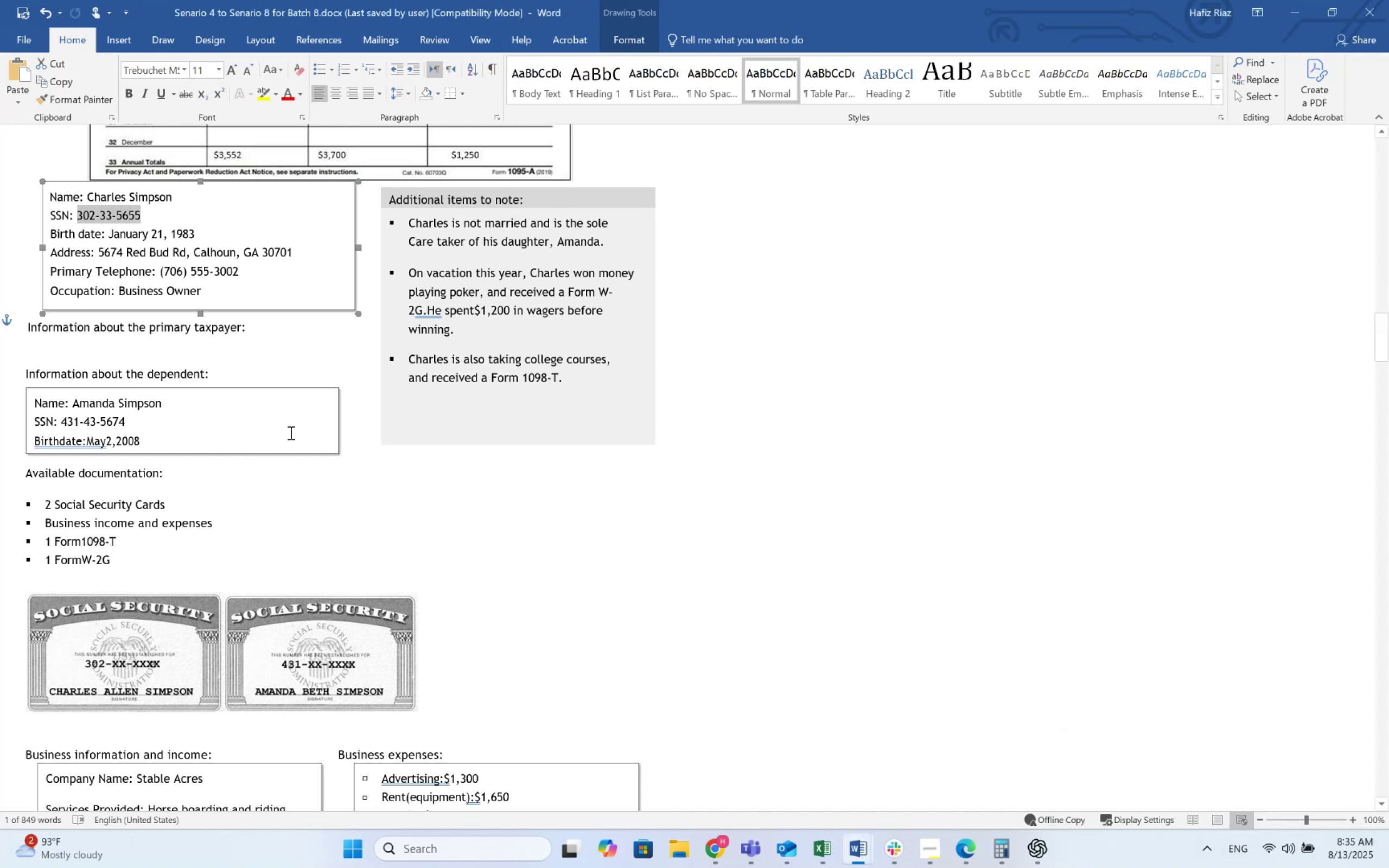 
key(Alt+AltLeft)
 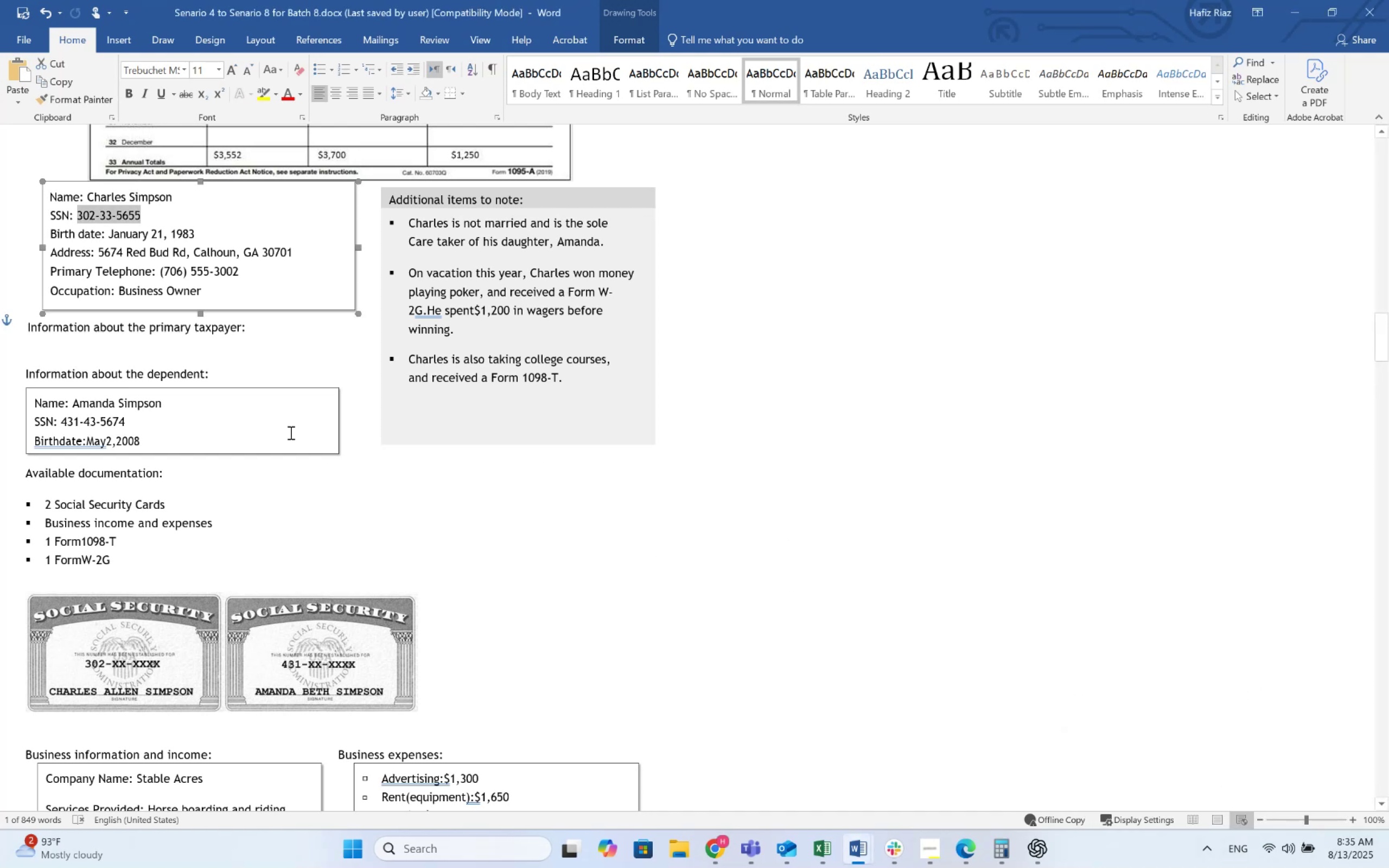 
key(Alt+Tab)
 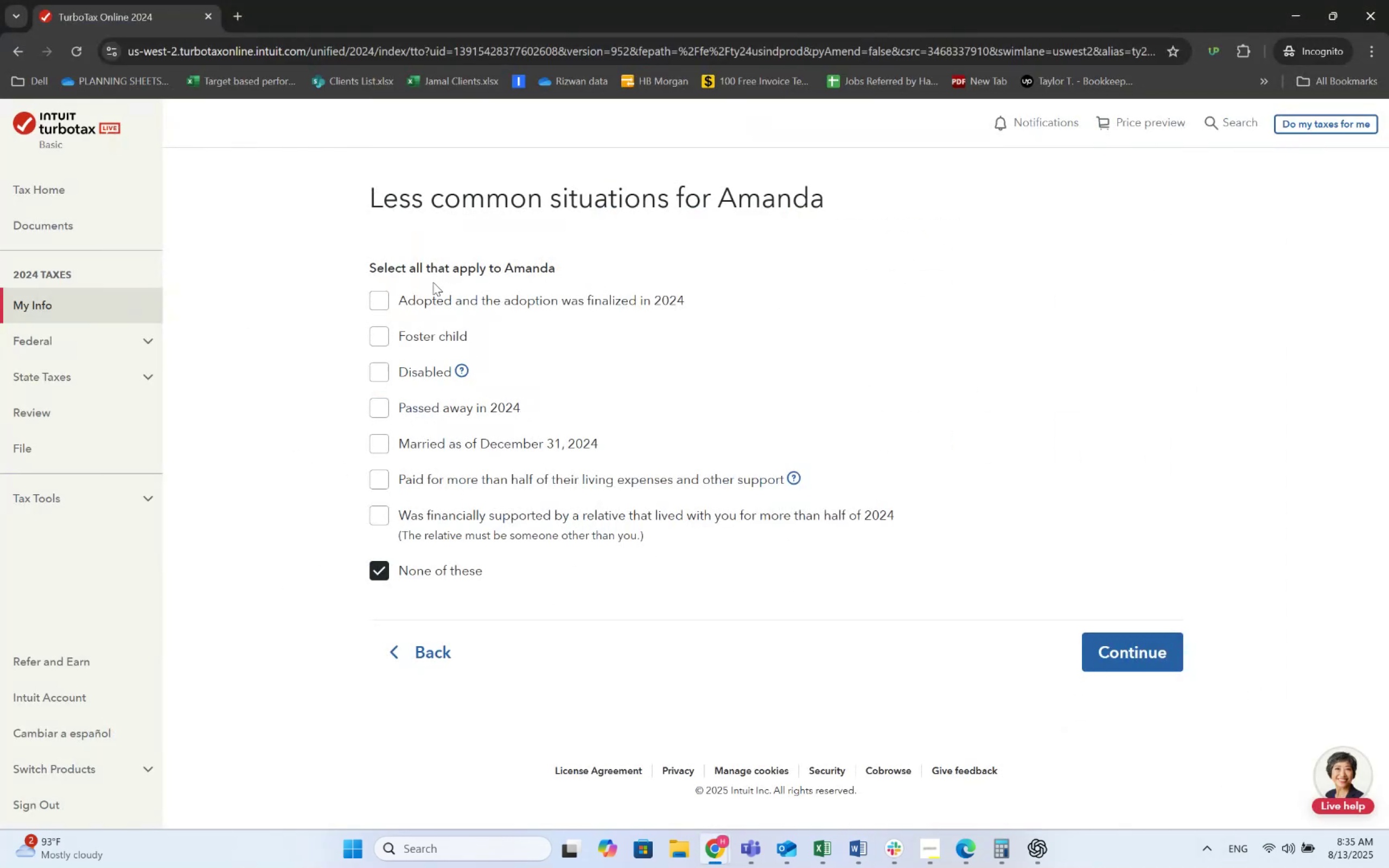 
key(Alt+AltLeft)
 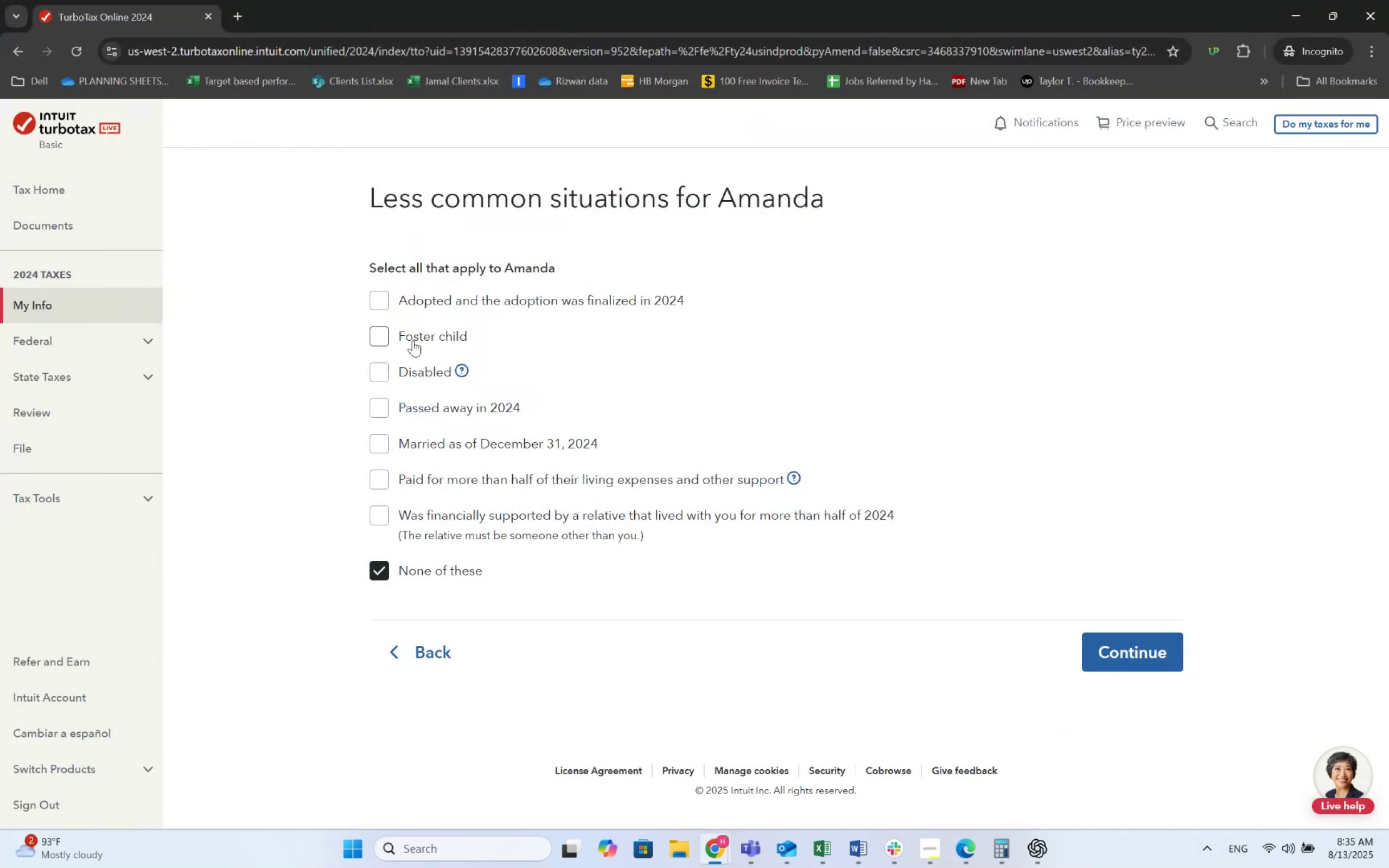 
key(Alt+Tab)
 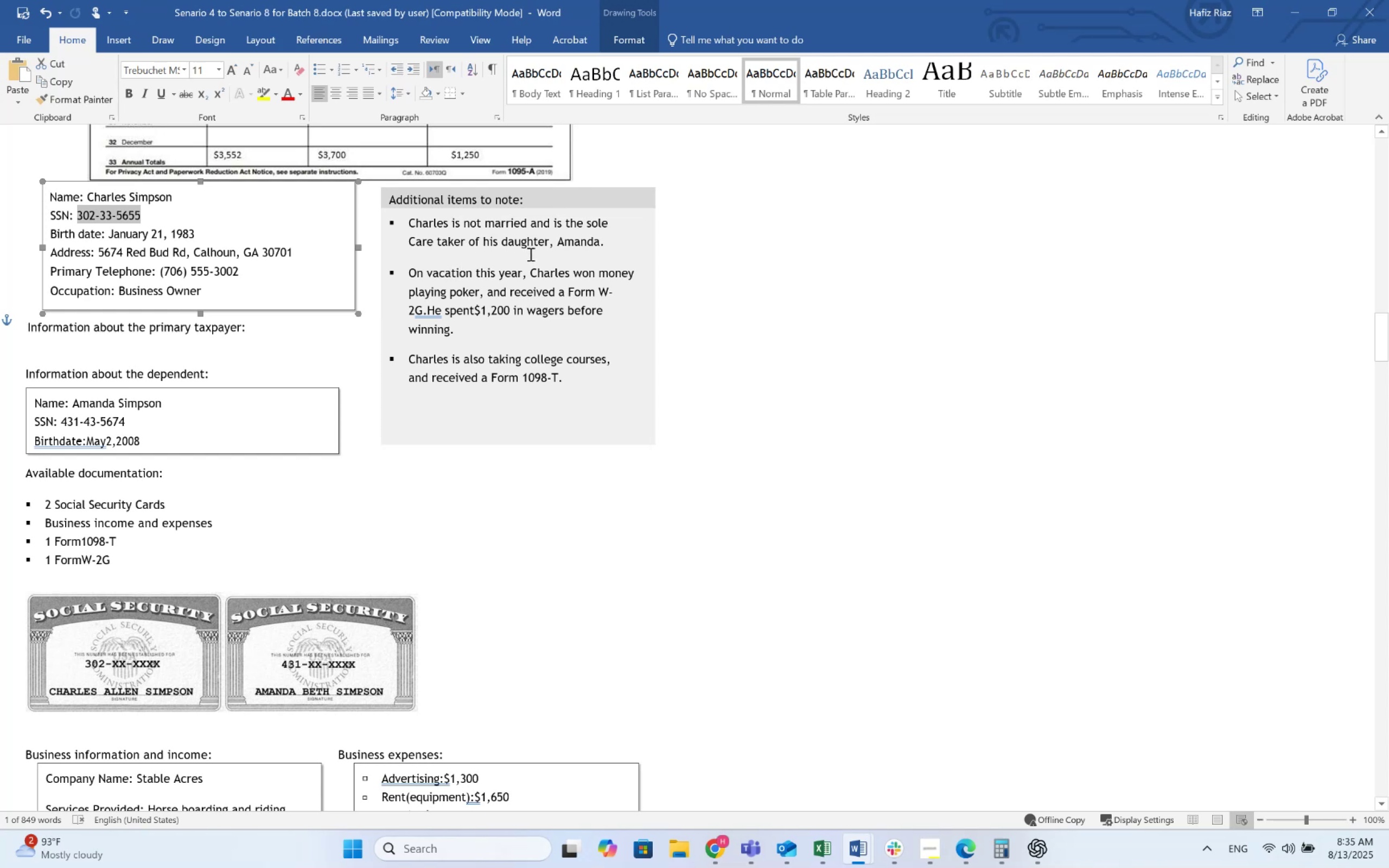 
key(Alt+AltLeft)
 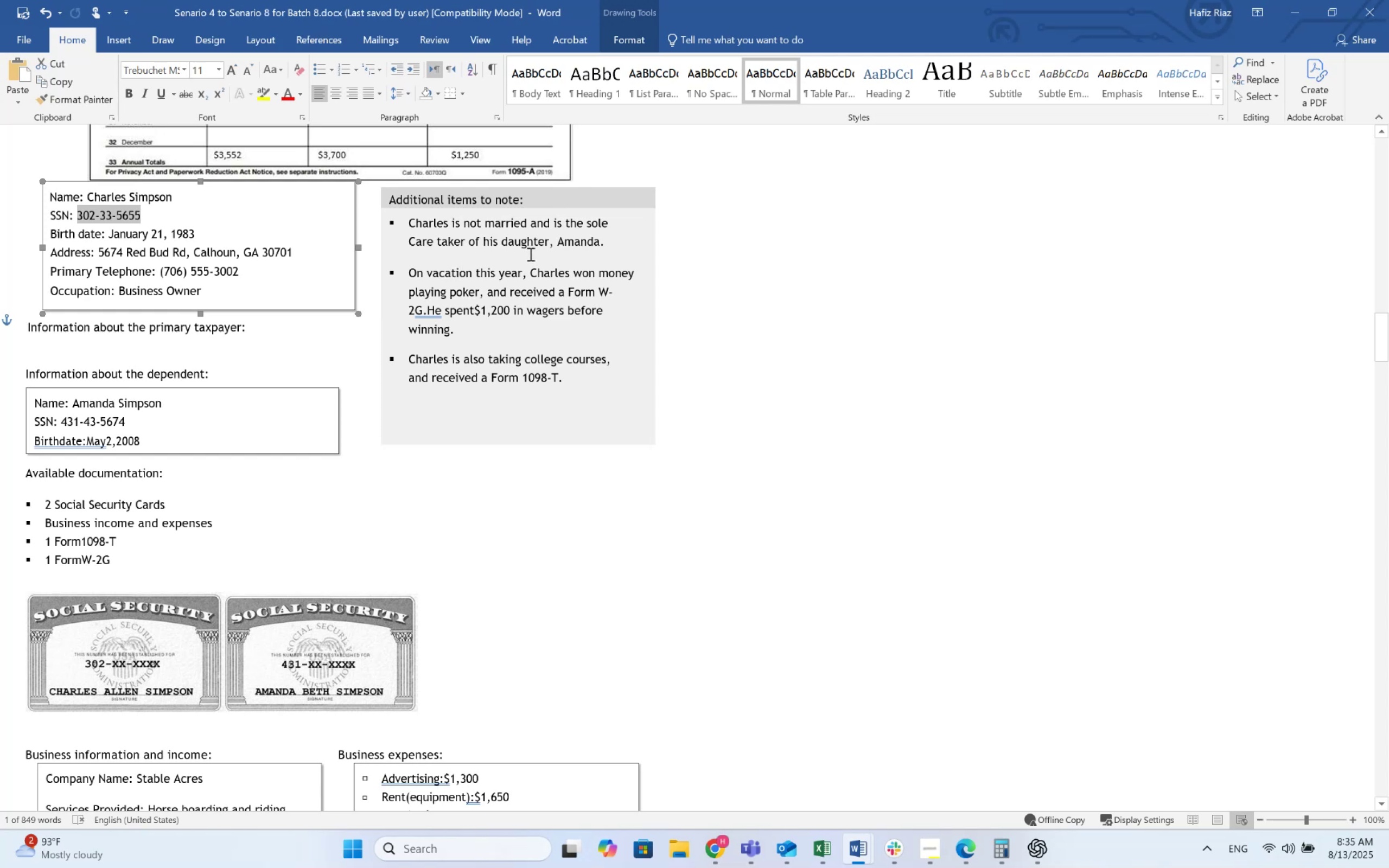 
key(Alt+Tab)
 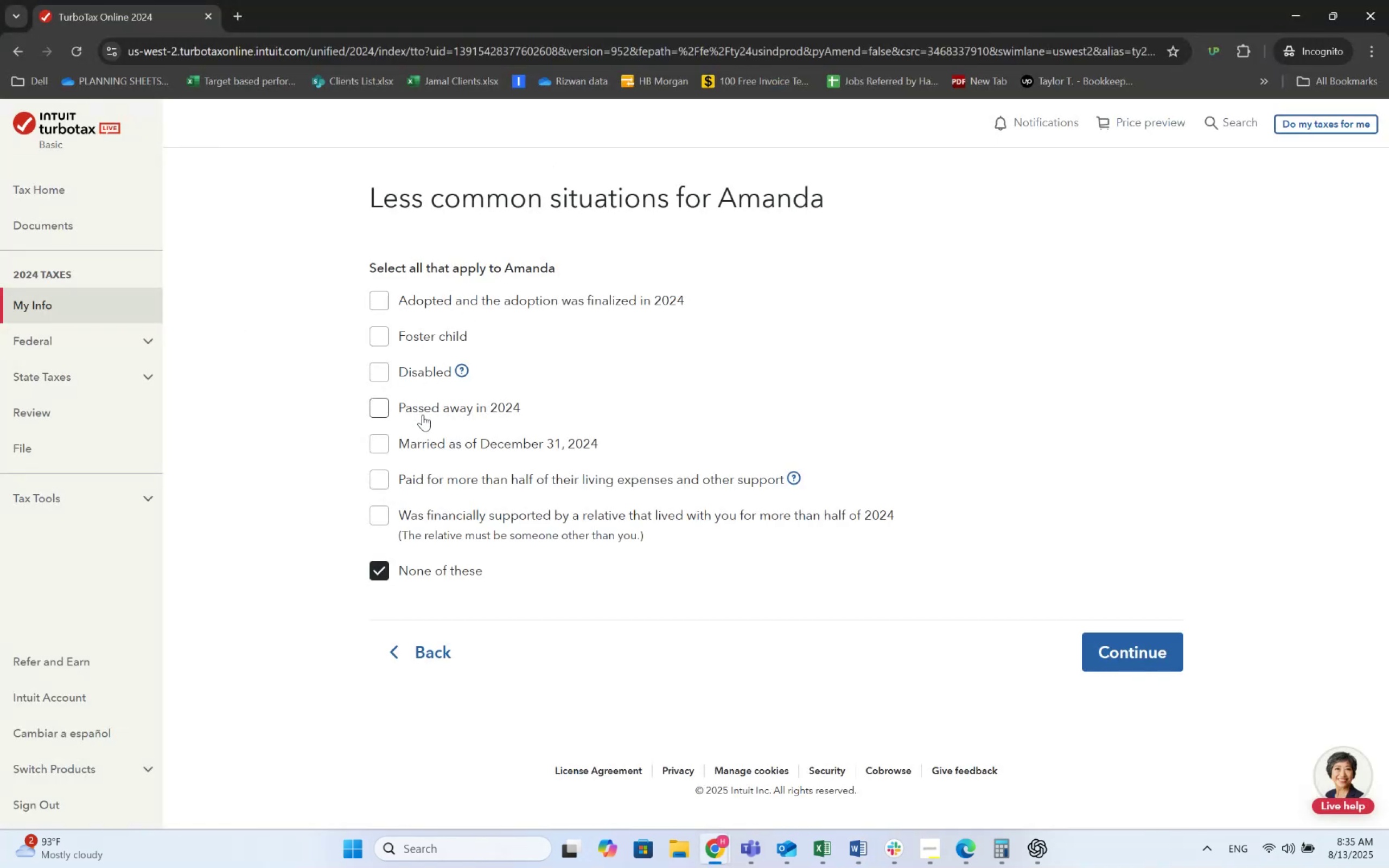 
key(Alt+AltLeft)
 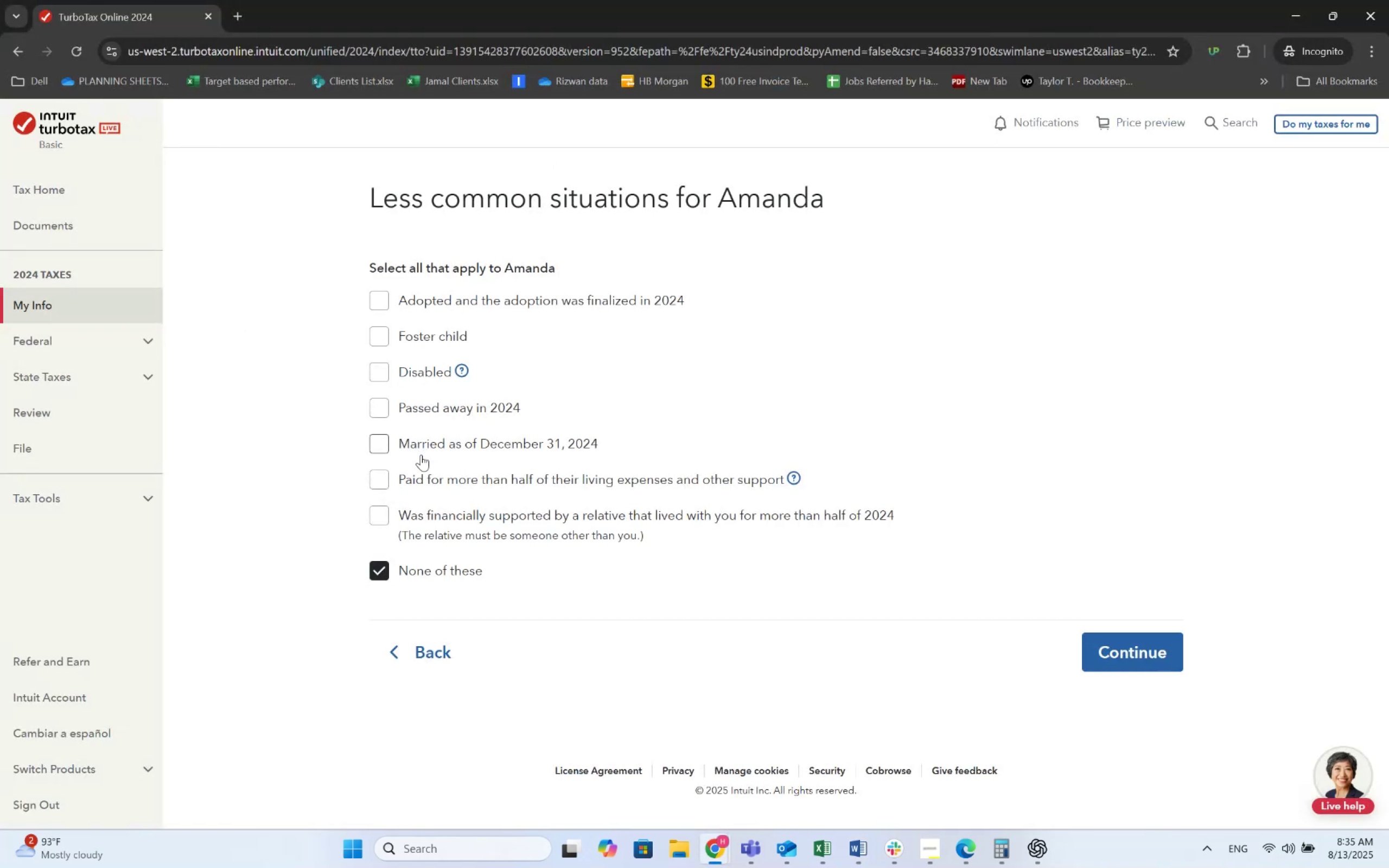 
key(Alt+Tab)
 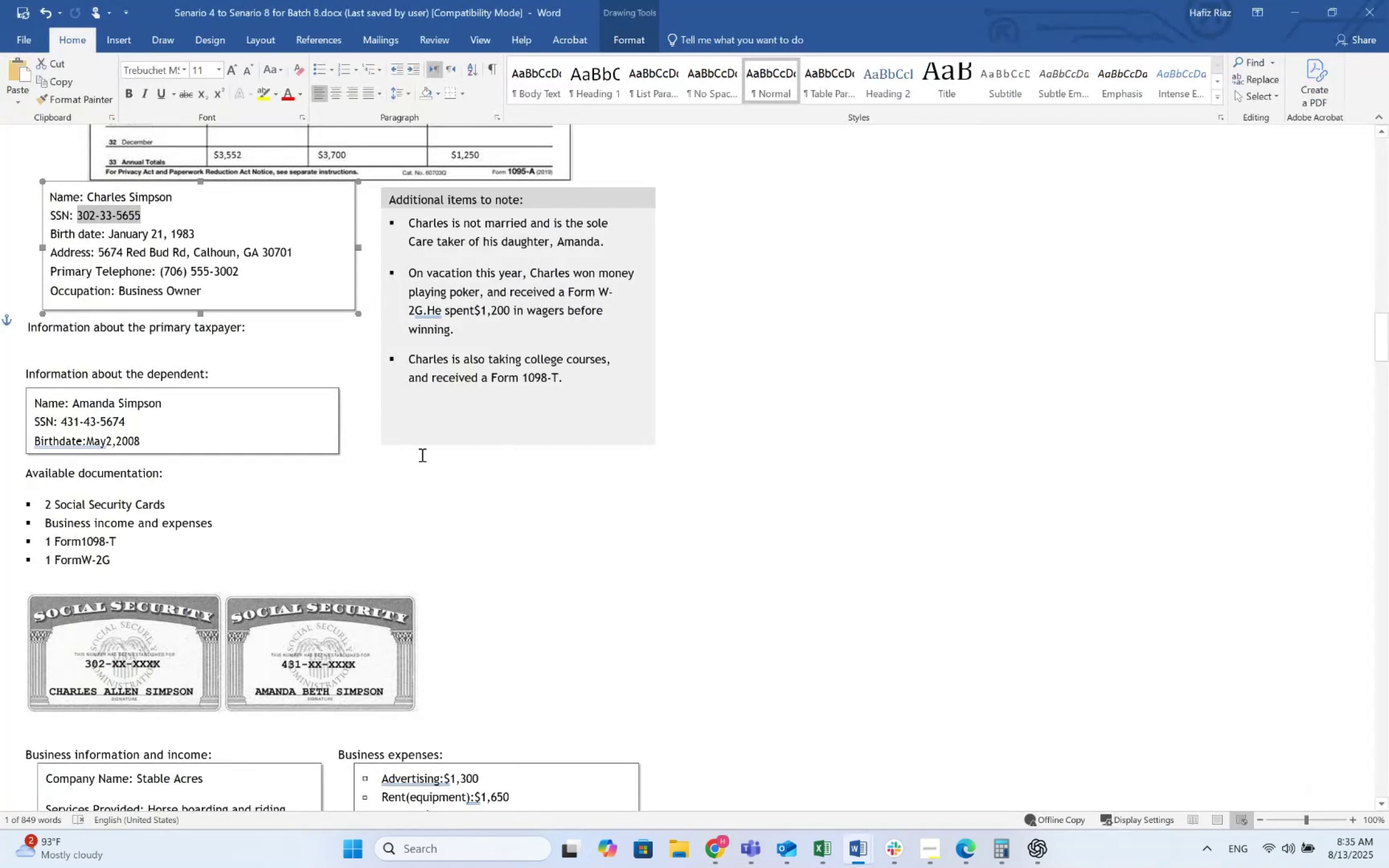 
key(Alt+AltLeft)
 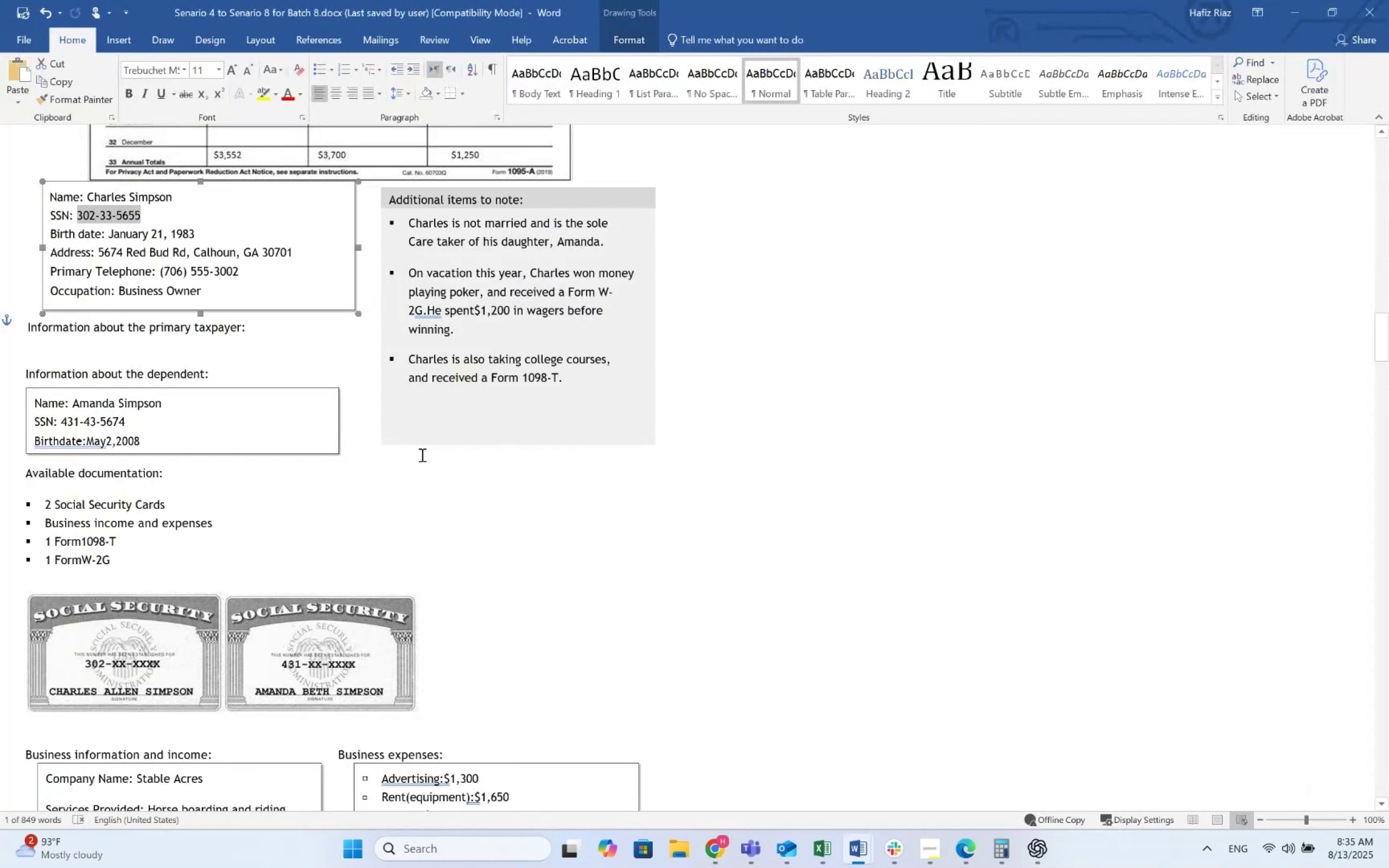 
key(Alt+Tab)
 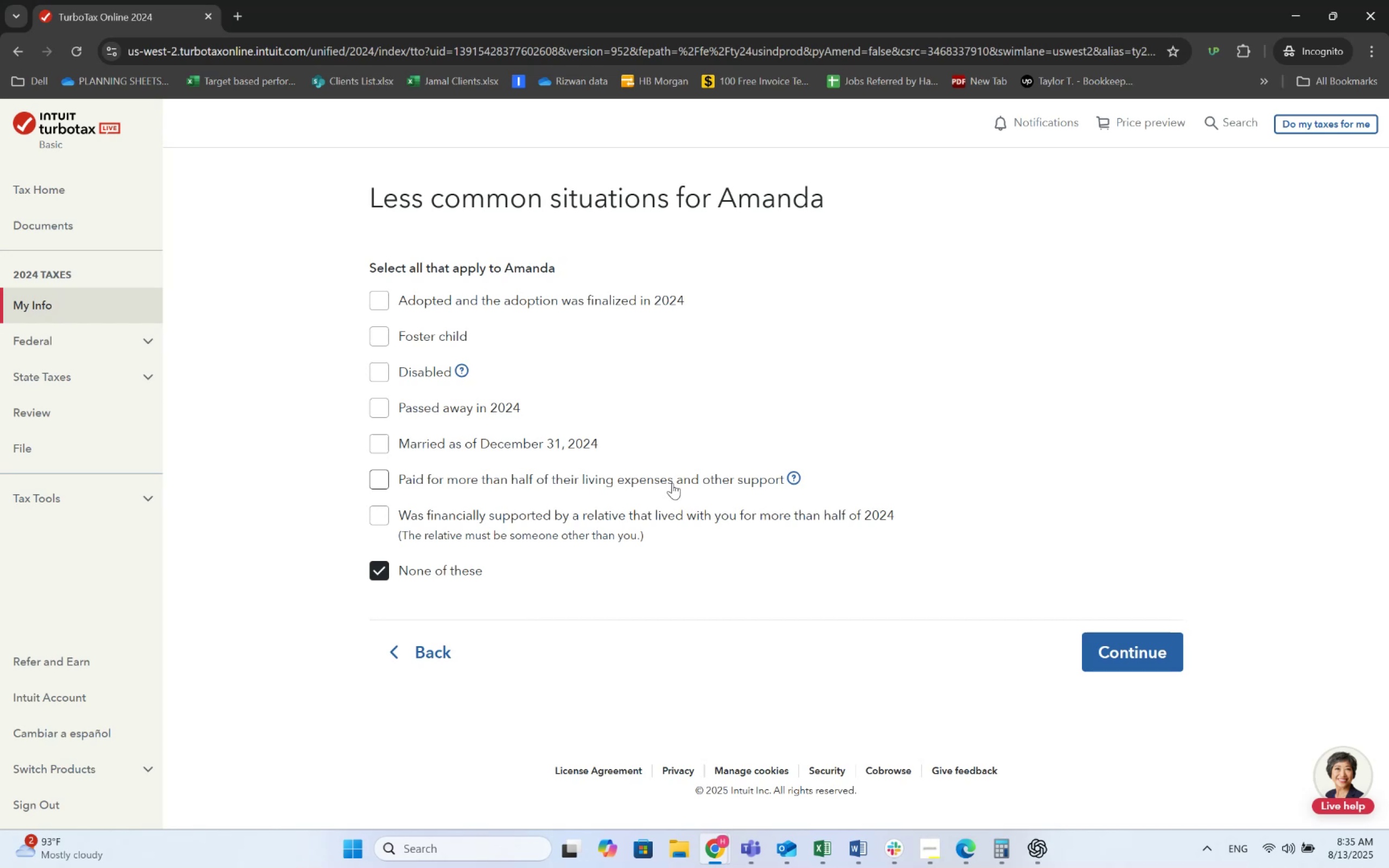 
left_click([798, 474])
 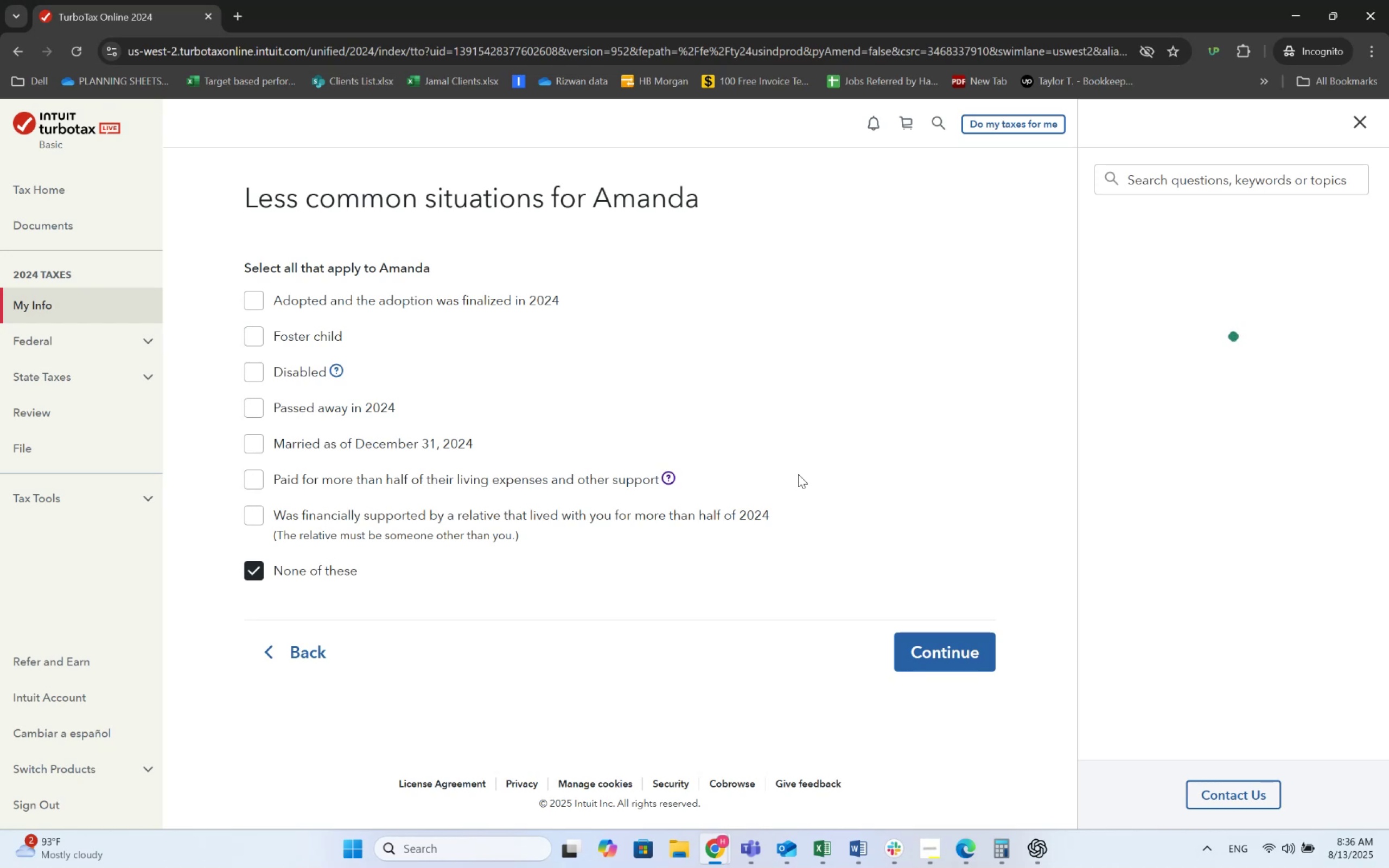 
wait(13.52)
 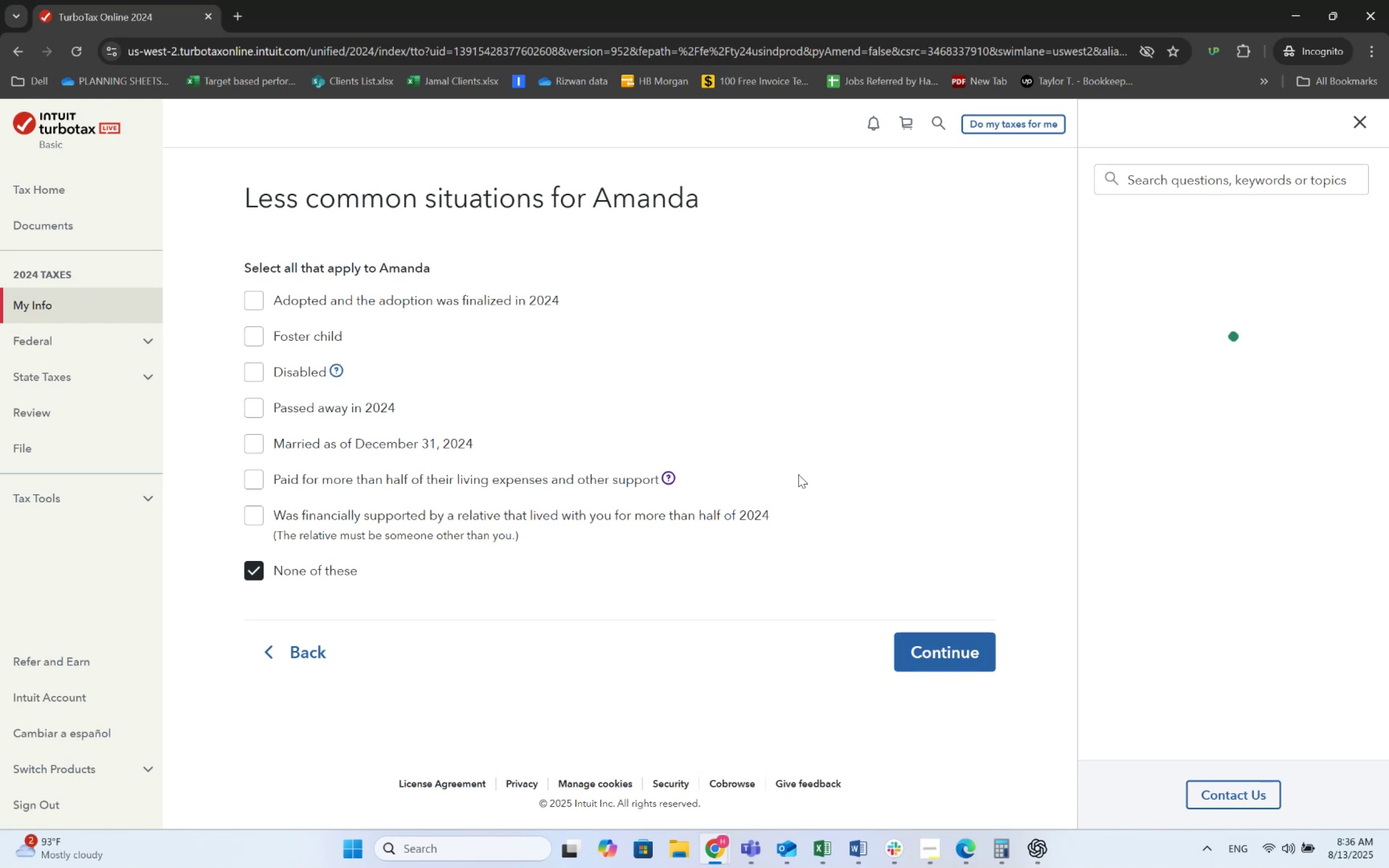 
key(Alt+AltLeft)
 